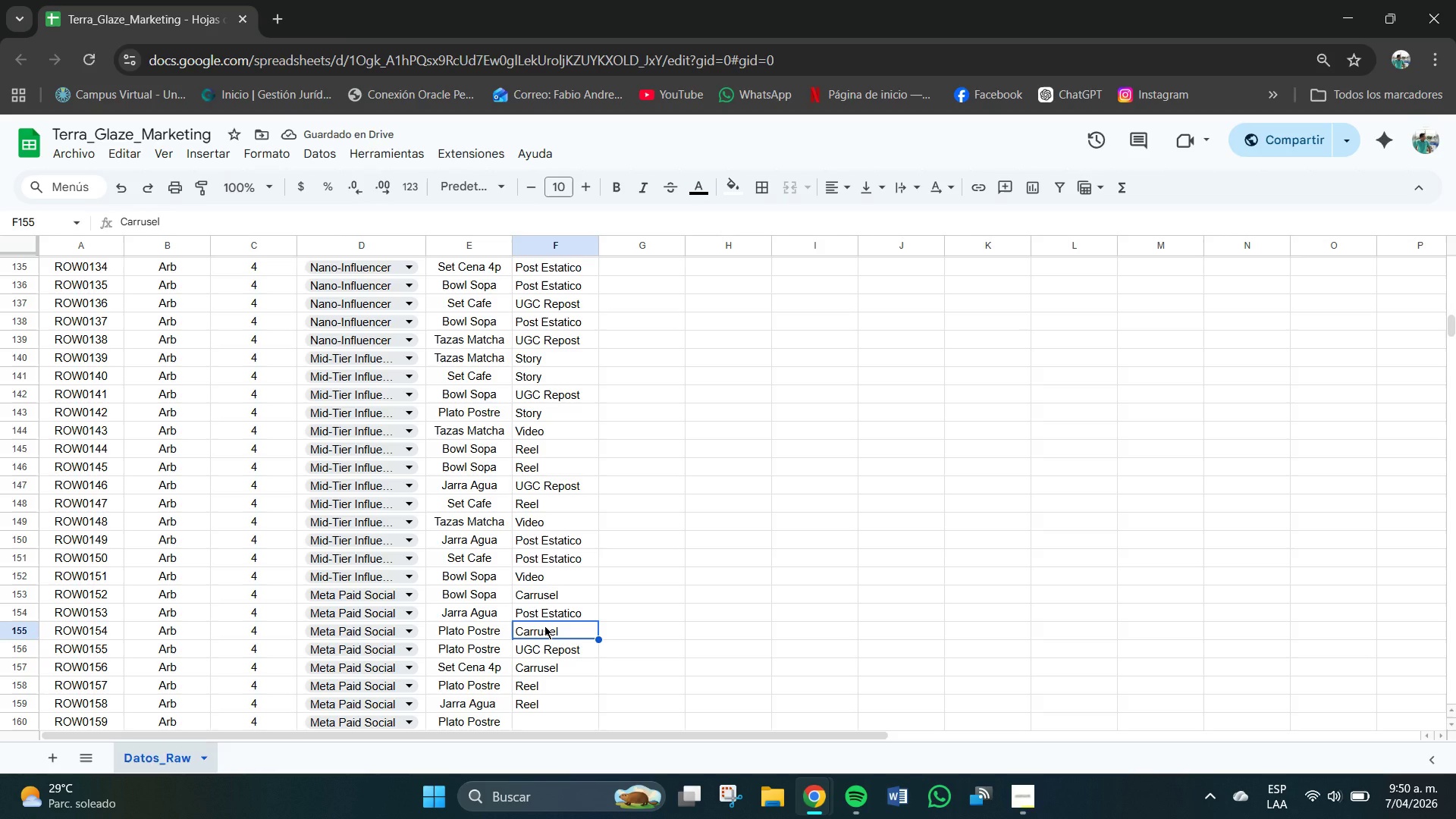 
left_click([548, 614])
 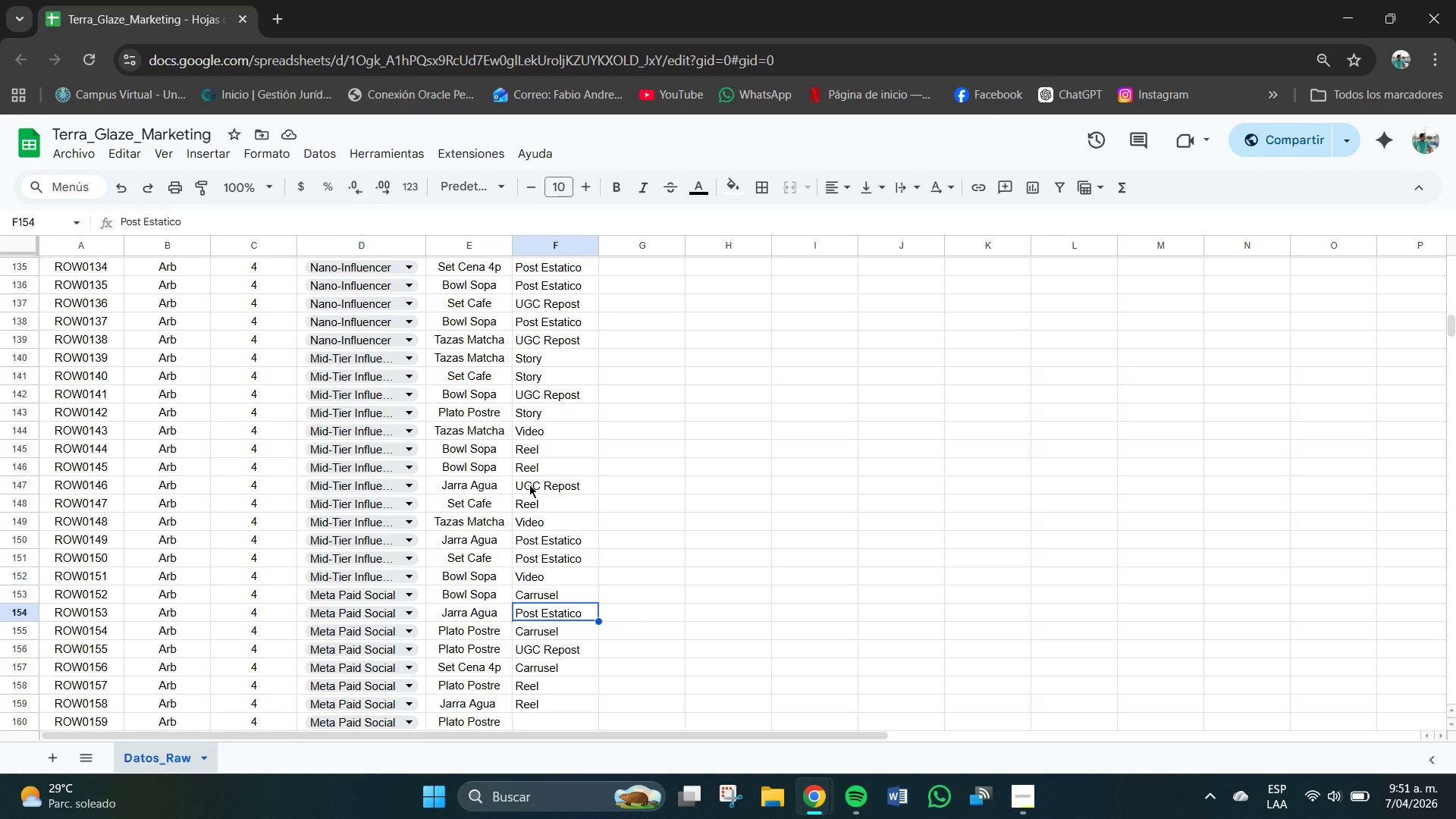 
wait(5.56)
 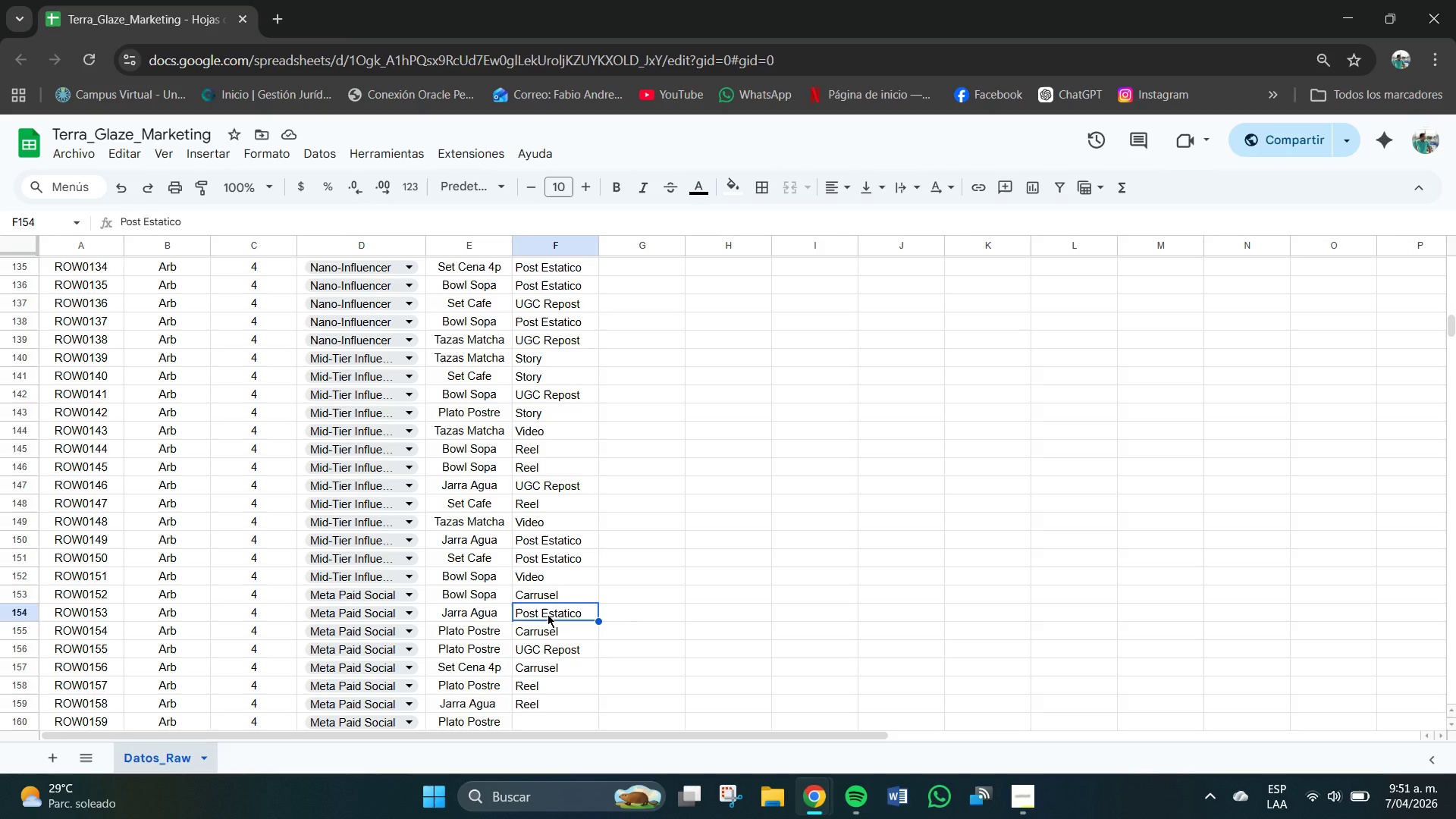 
left_click([529, 485])
 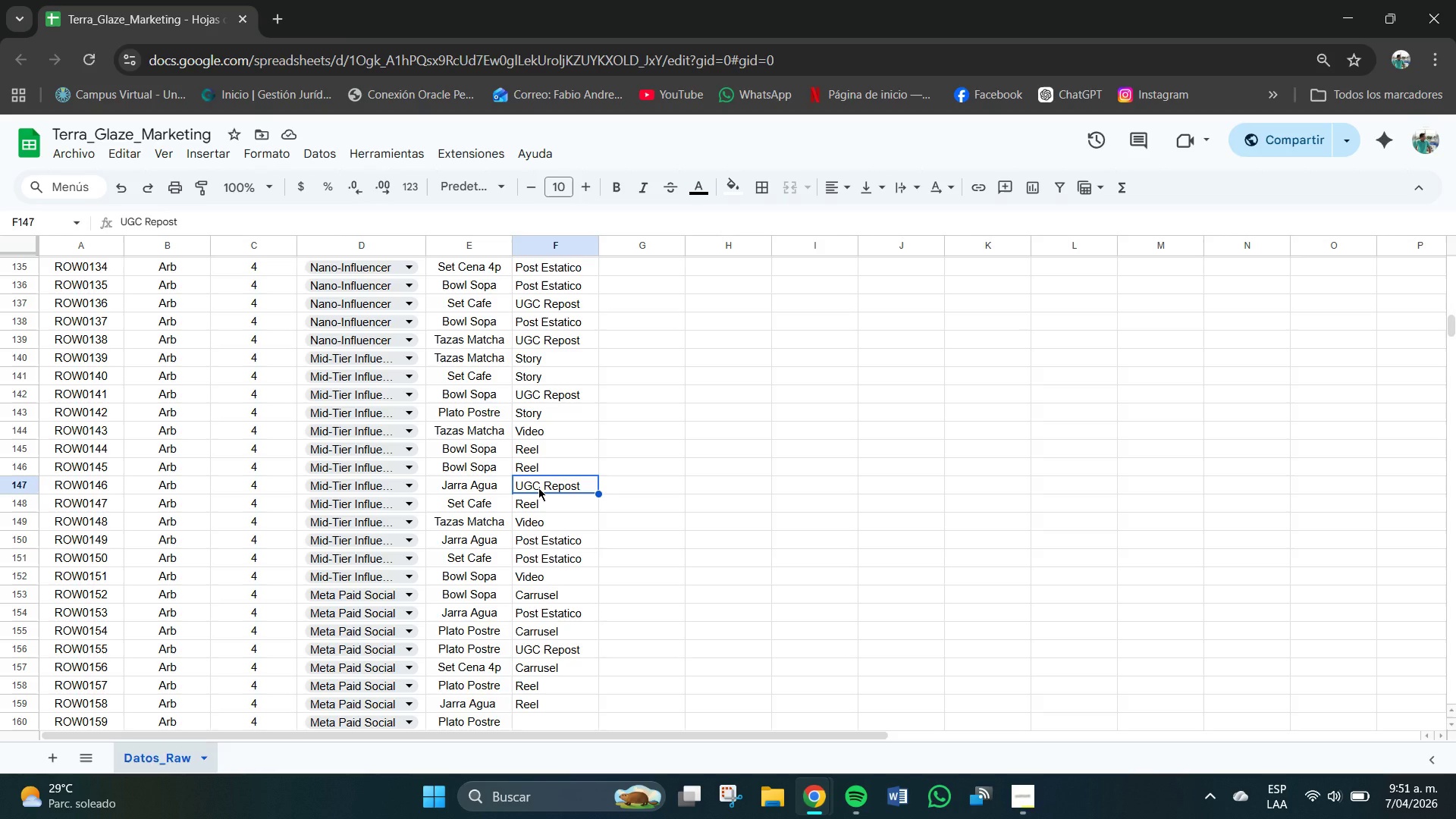 
left_click([541, 500])
 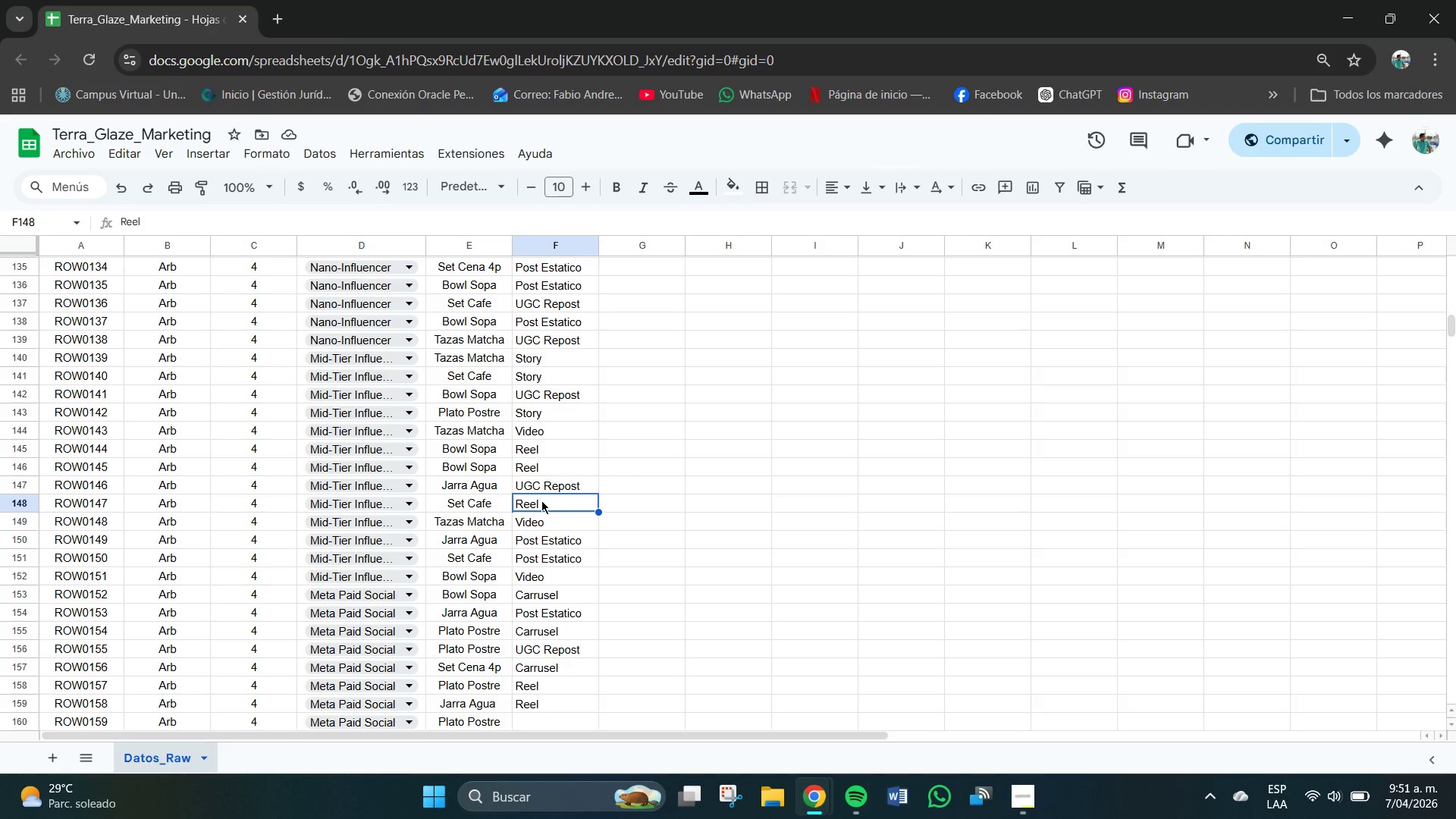 
left_click([542, 532])
 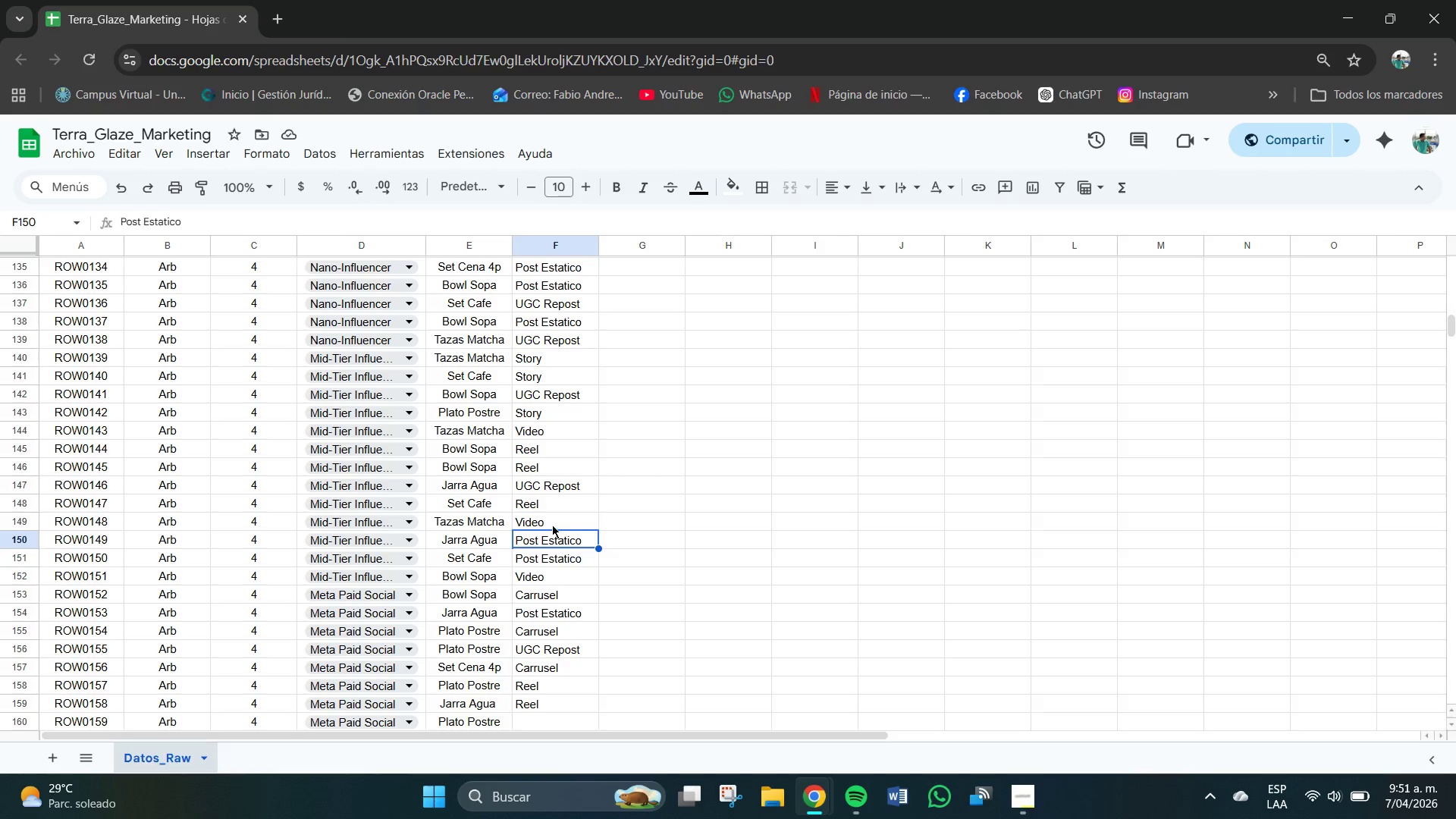 
left_click([552, 523])
 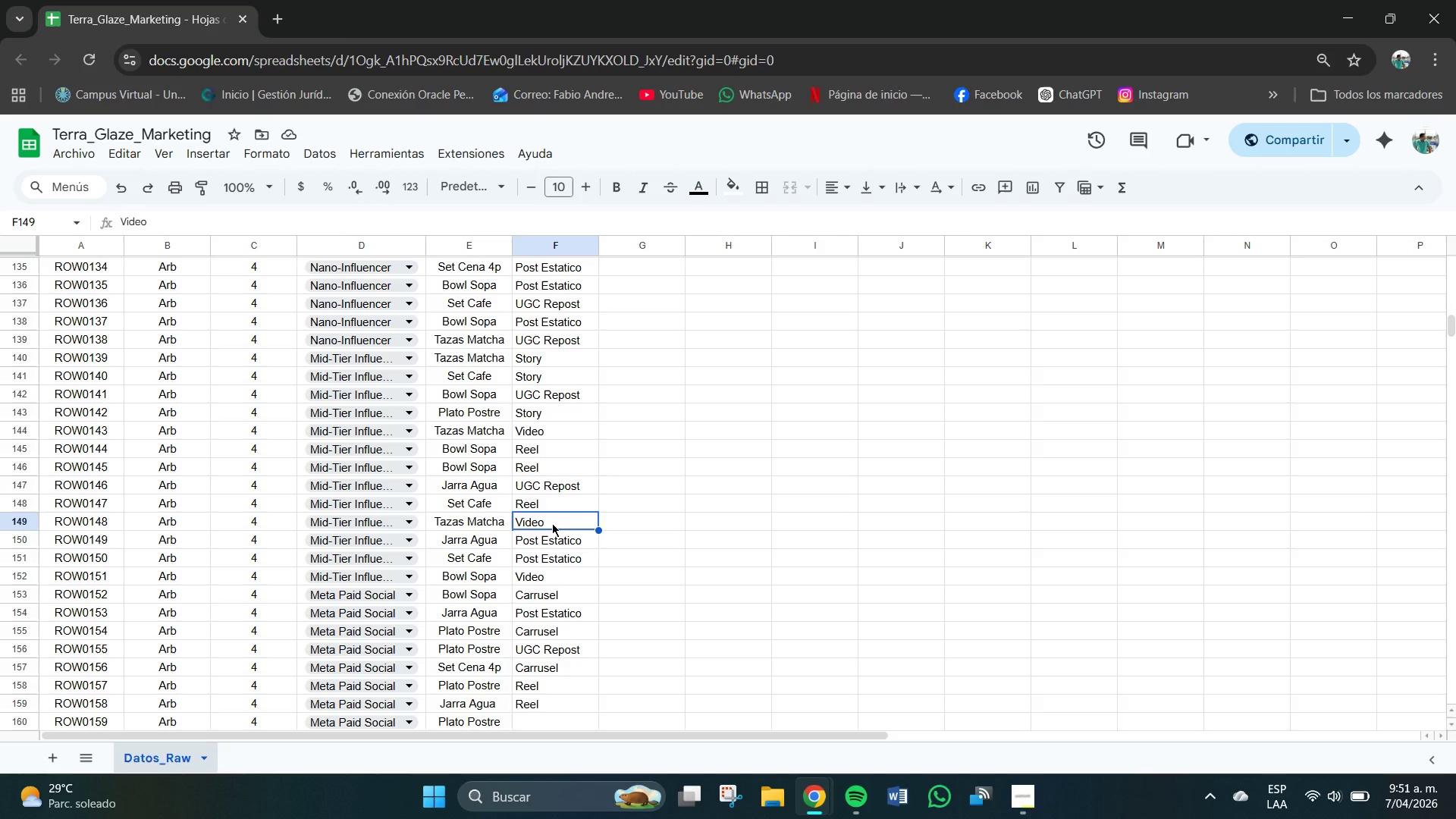 
key(P)
 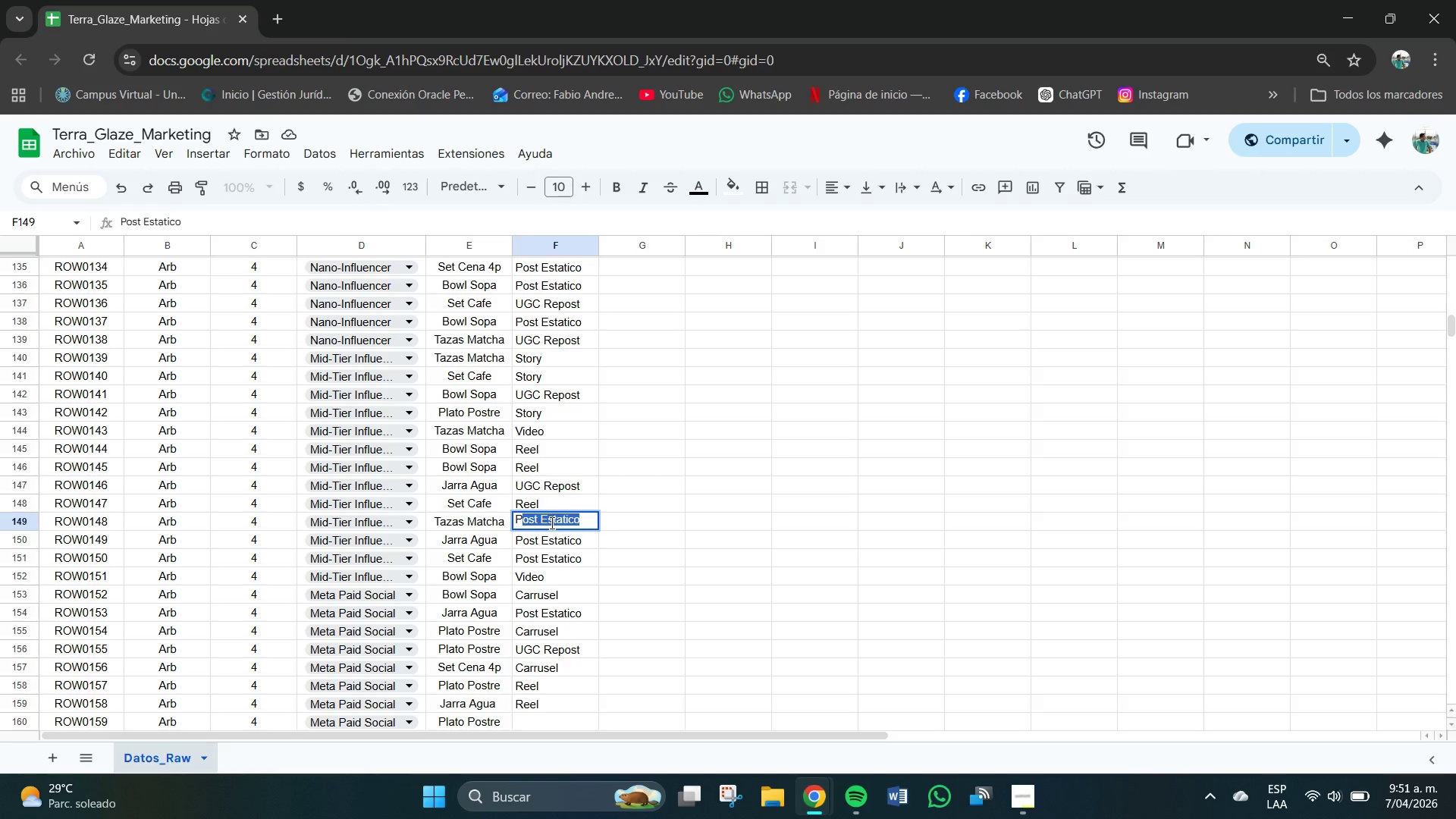 
key(Enter)
 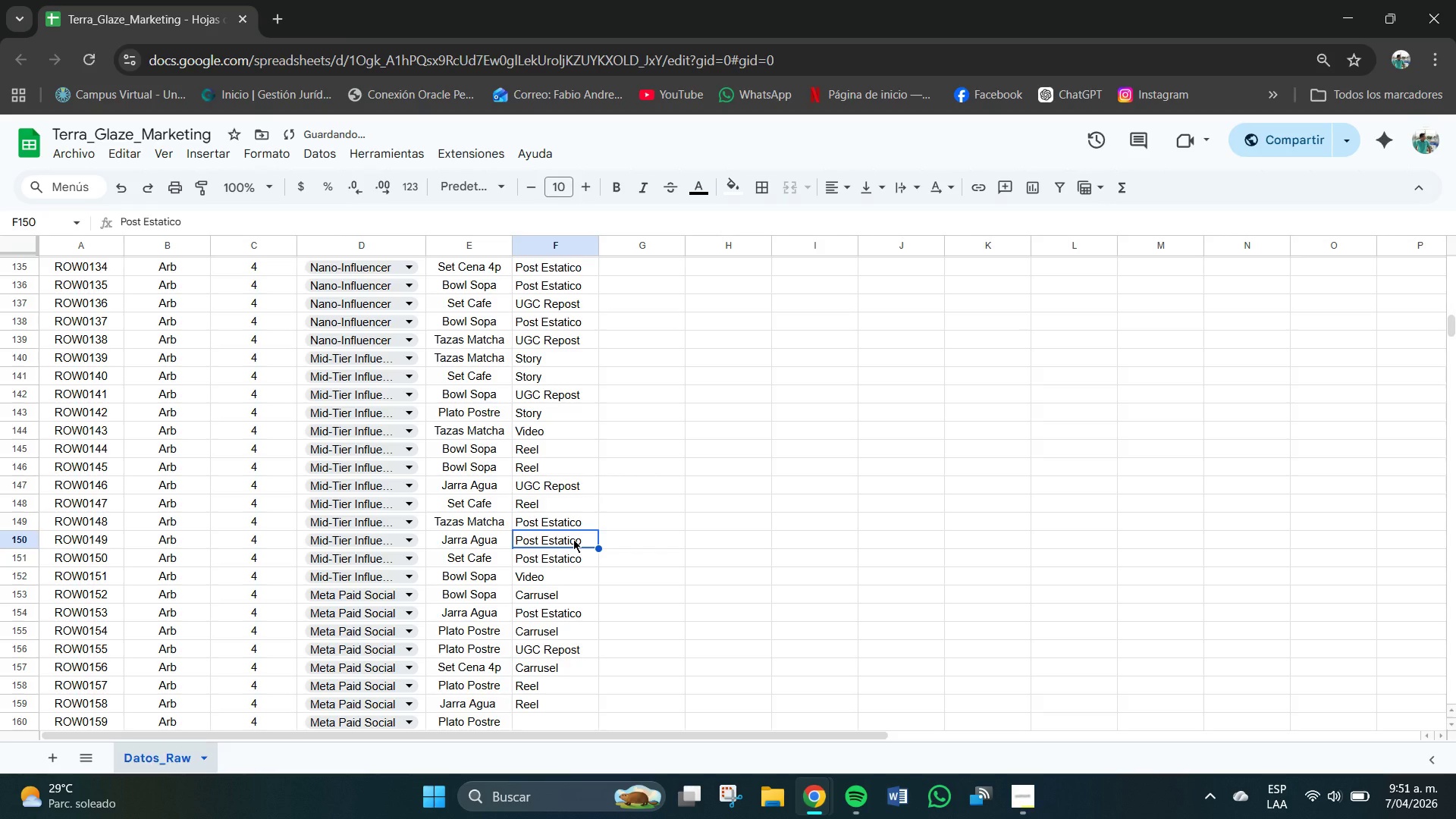 
key(V)
 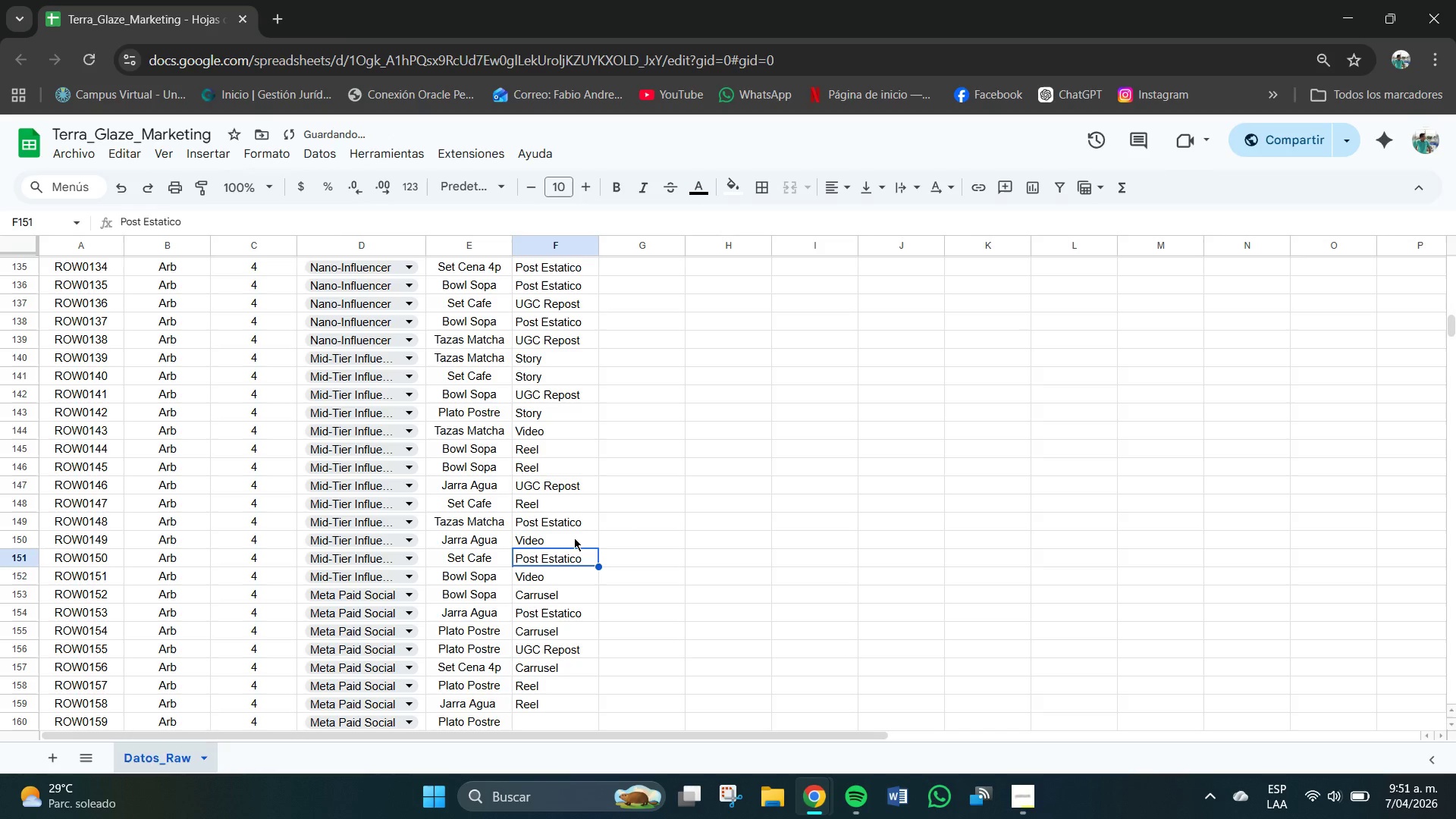 
key(Enter)
 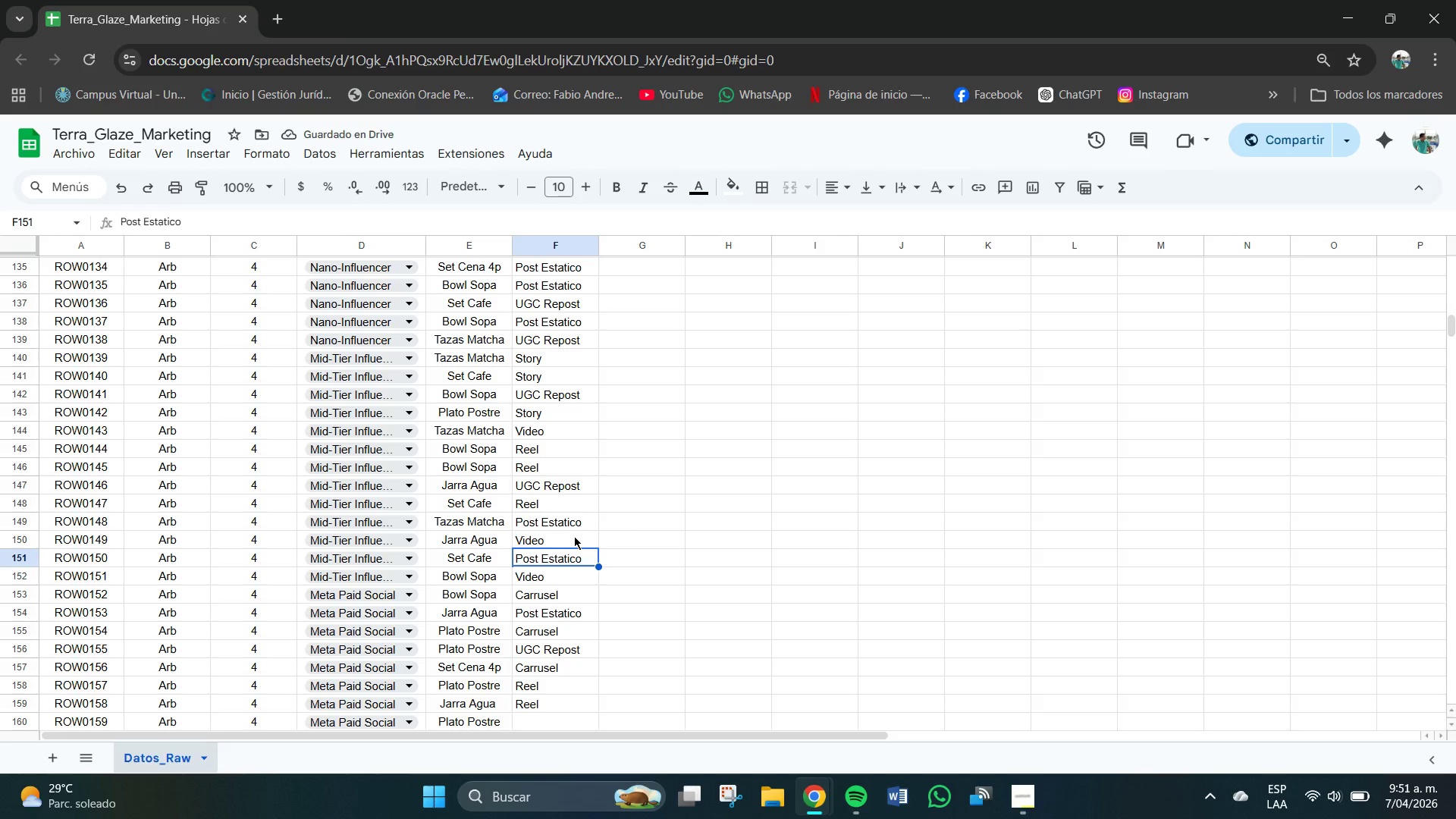 
left_click([554, 575])
 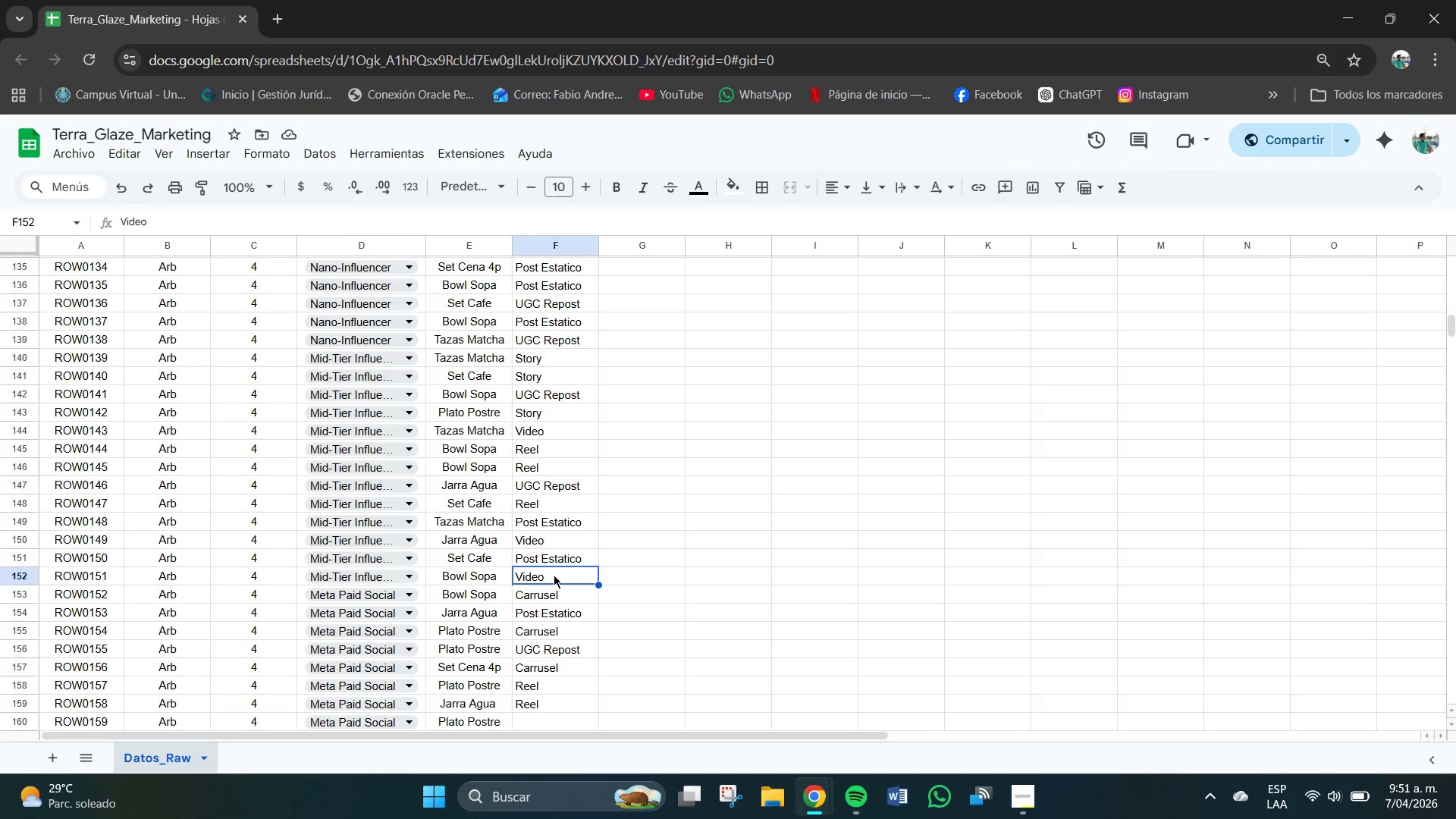 
key(P)
 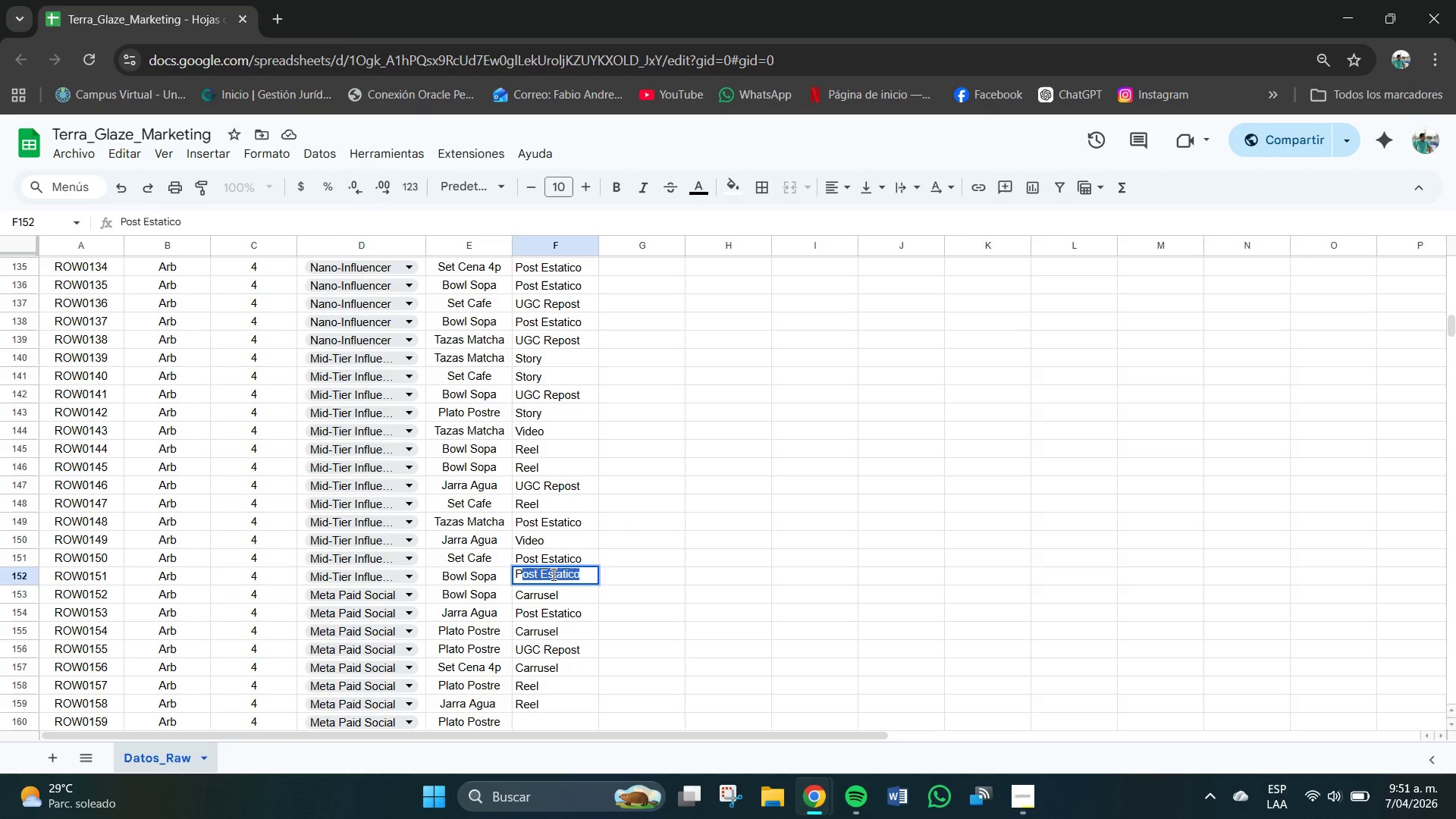 
key(Enter)
 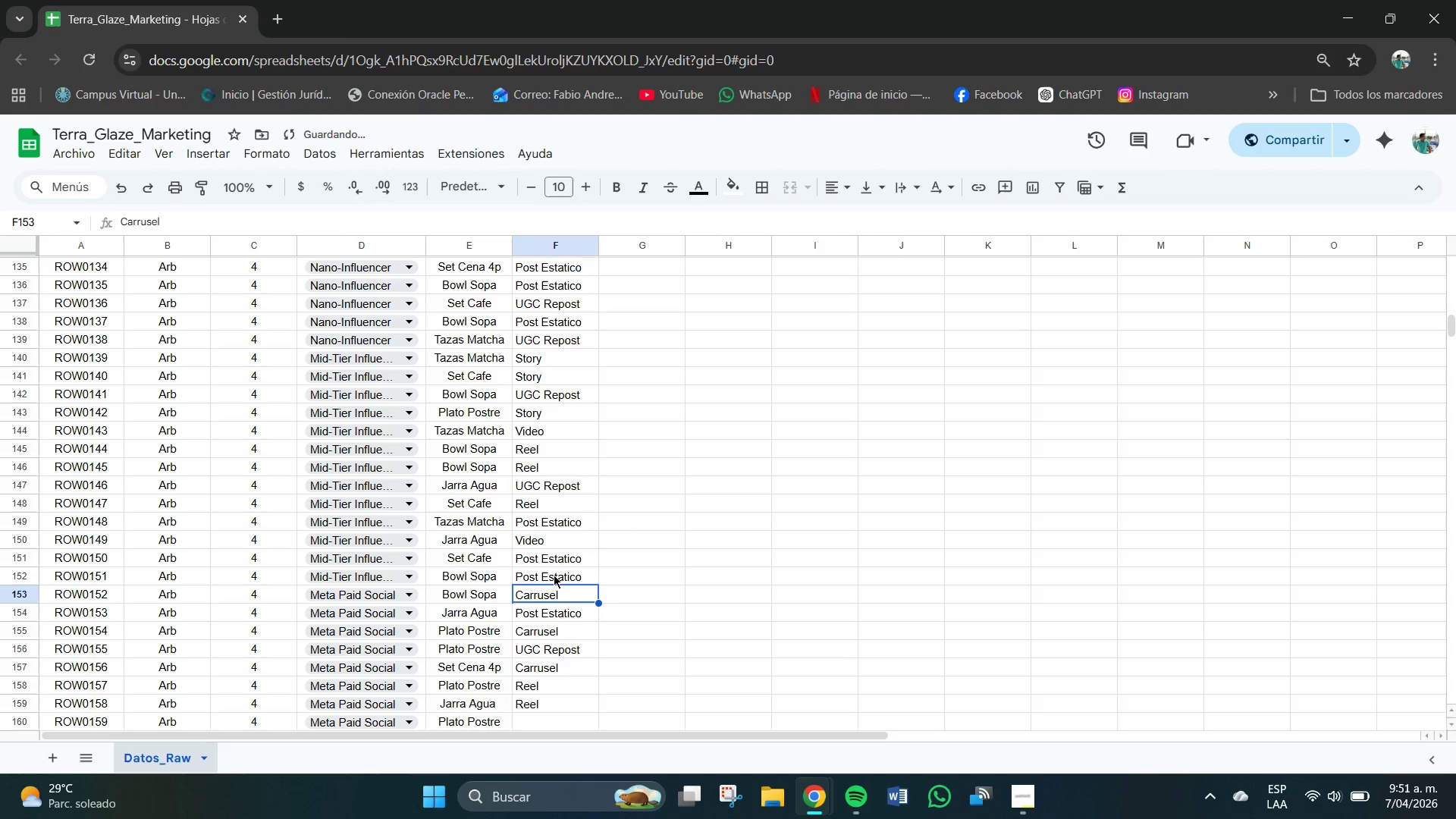 
key(V)
 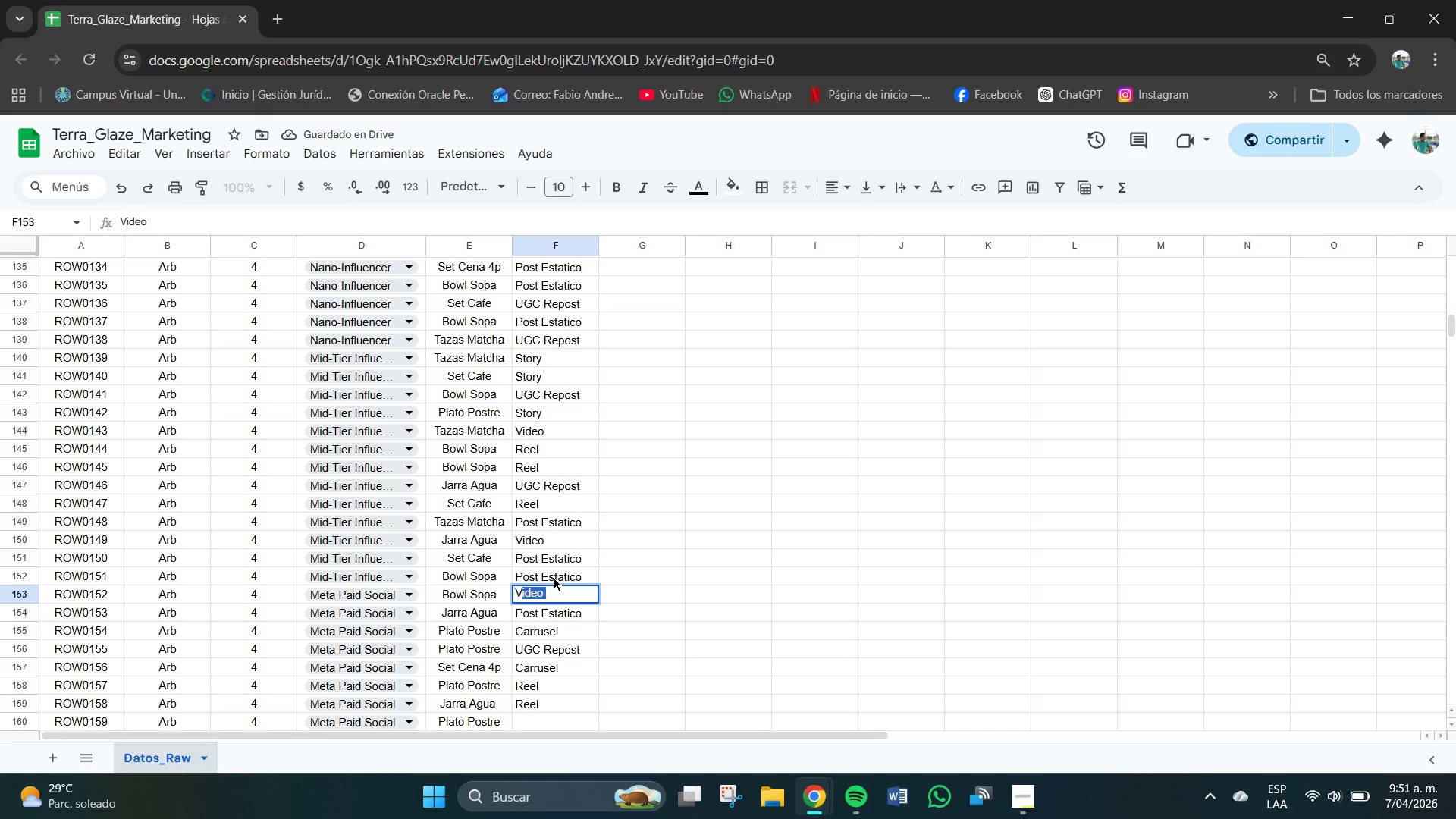 
key(Enter)
 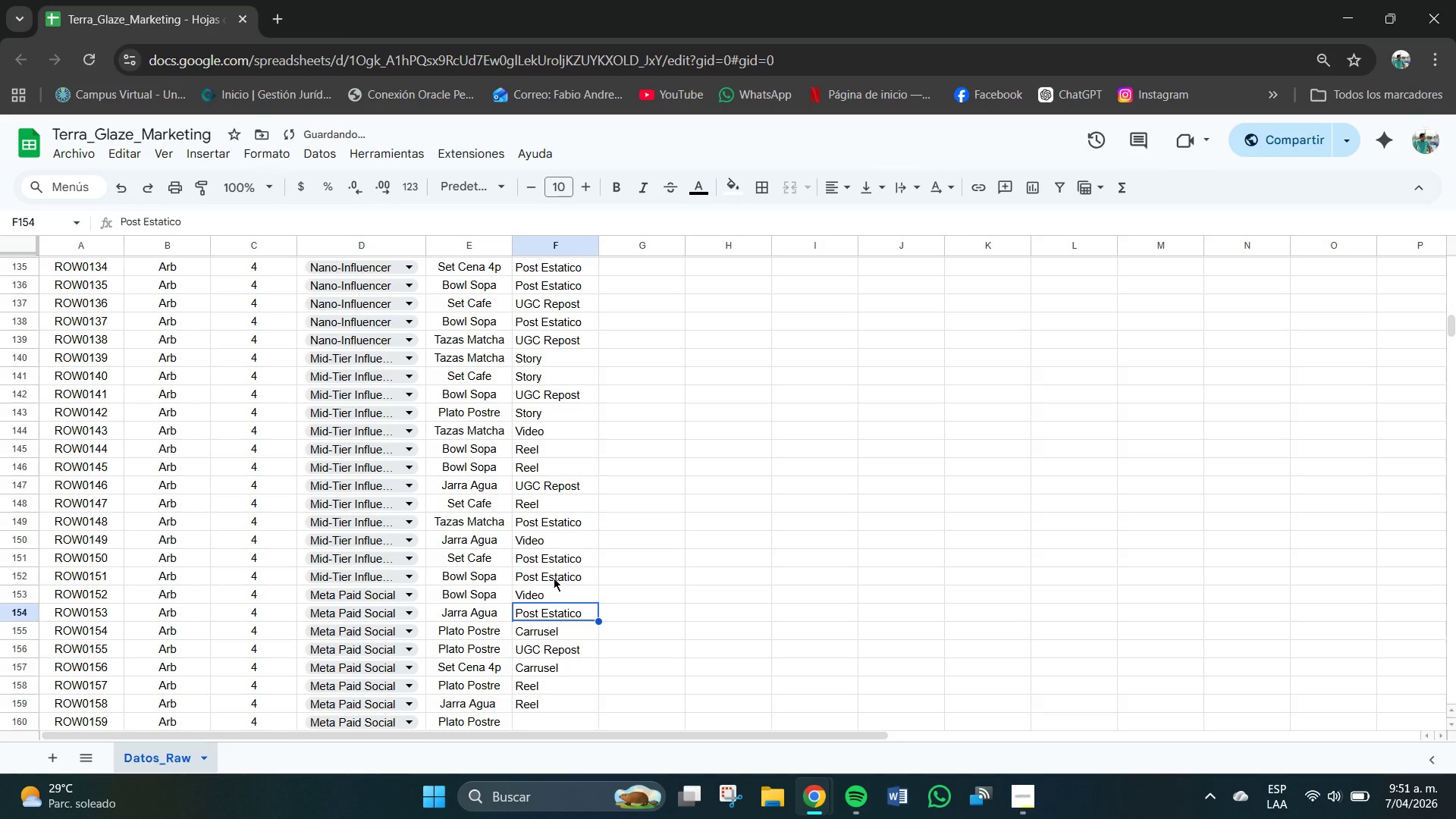 
key(C)
 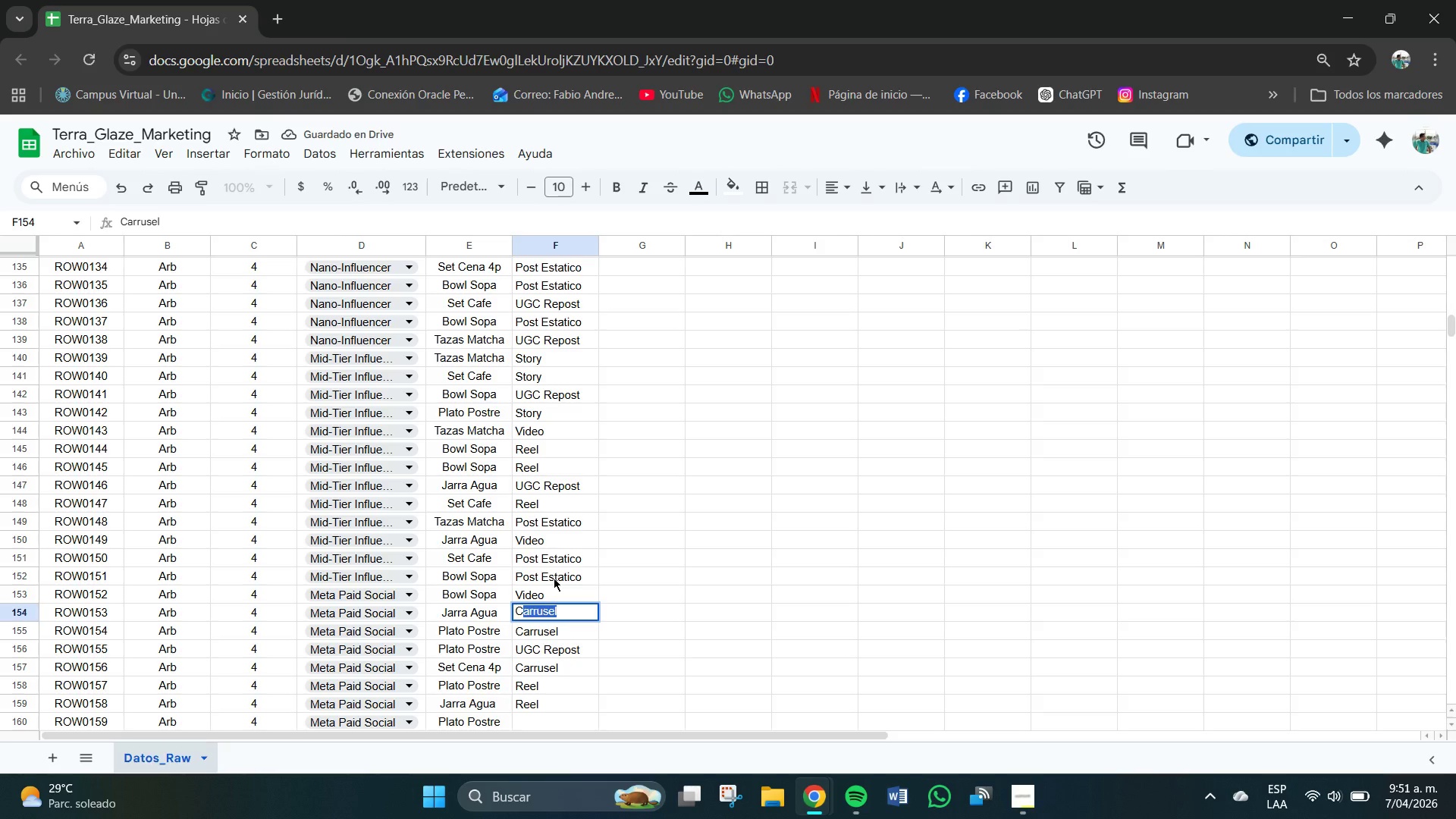 
key(Enter)
 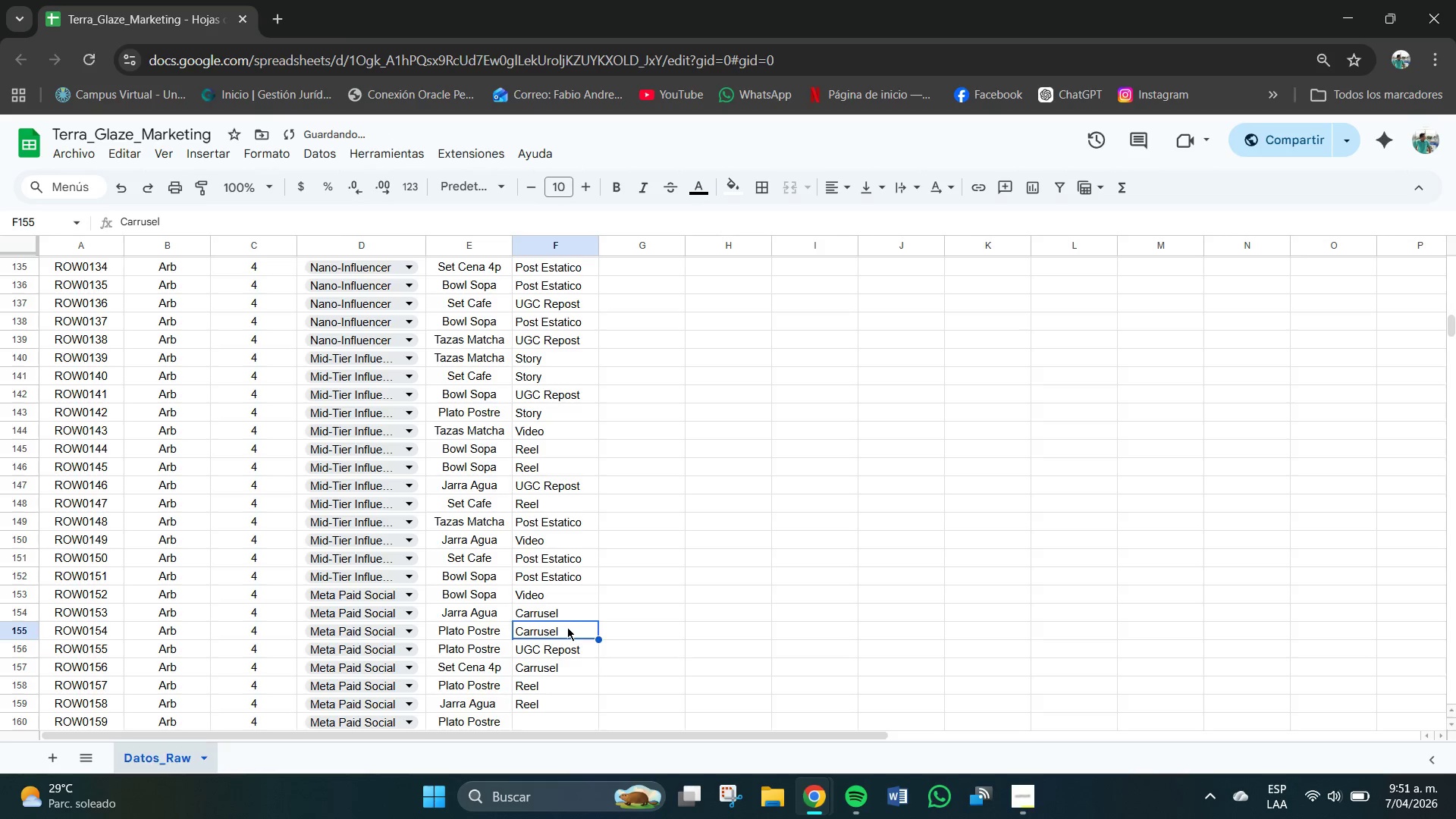 
double_click([561, 614])
 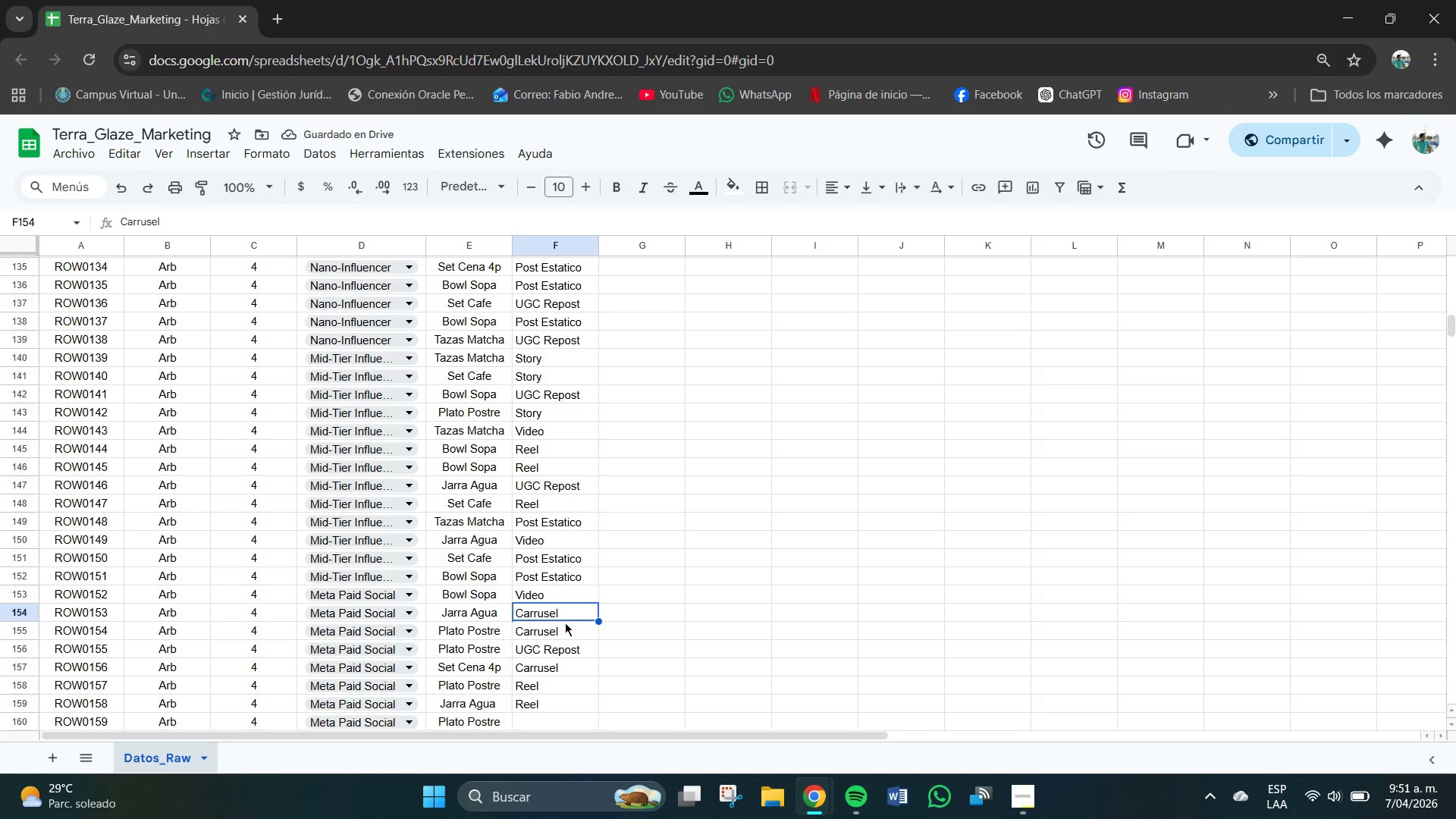 
left_click([560, 633])
 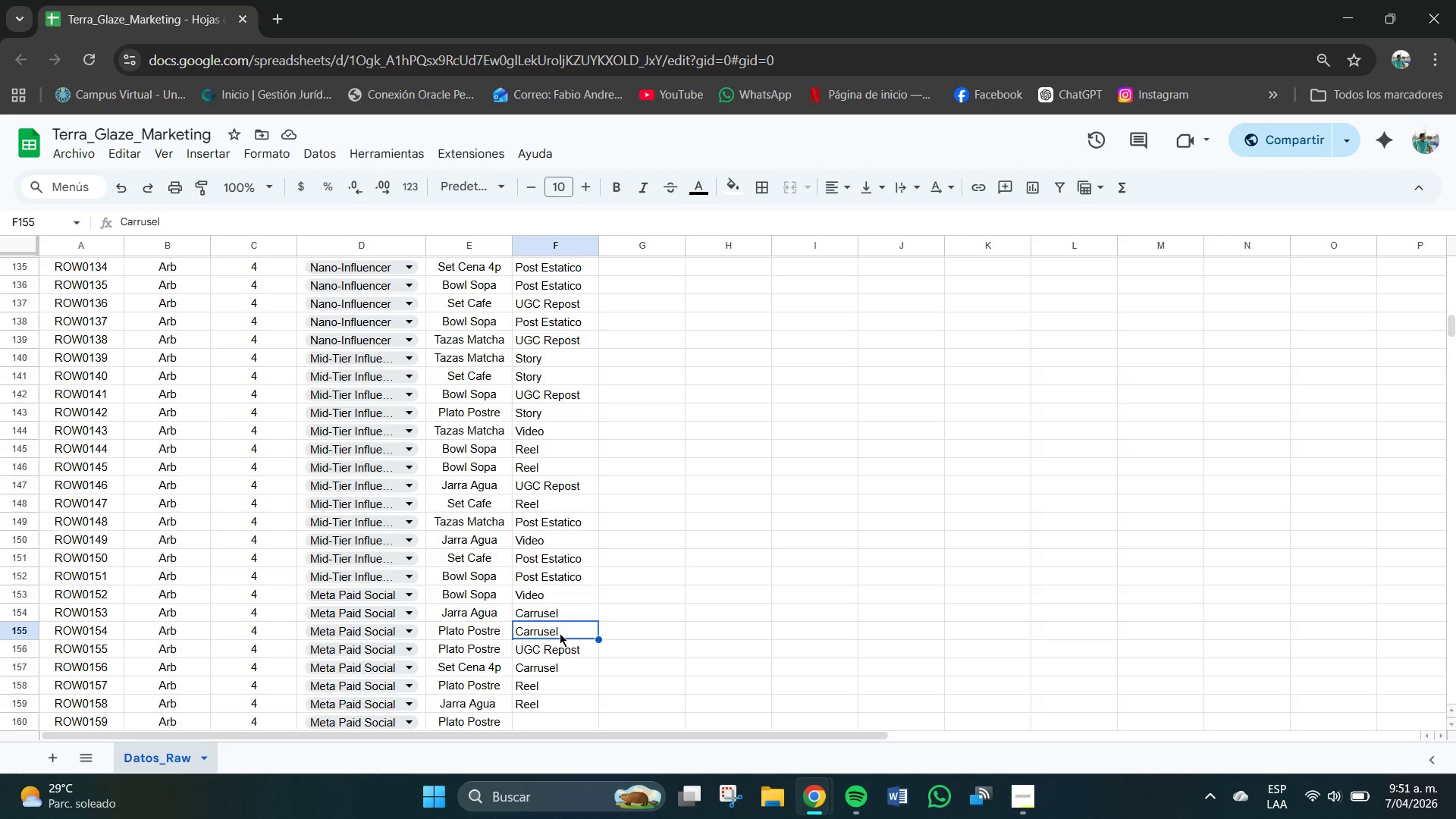 
key(P)
 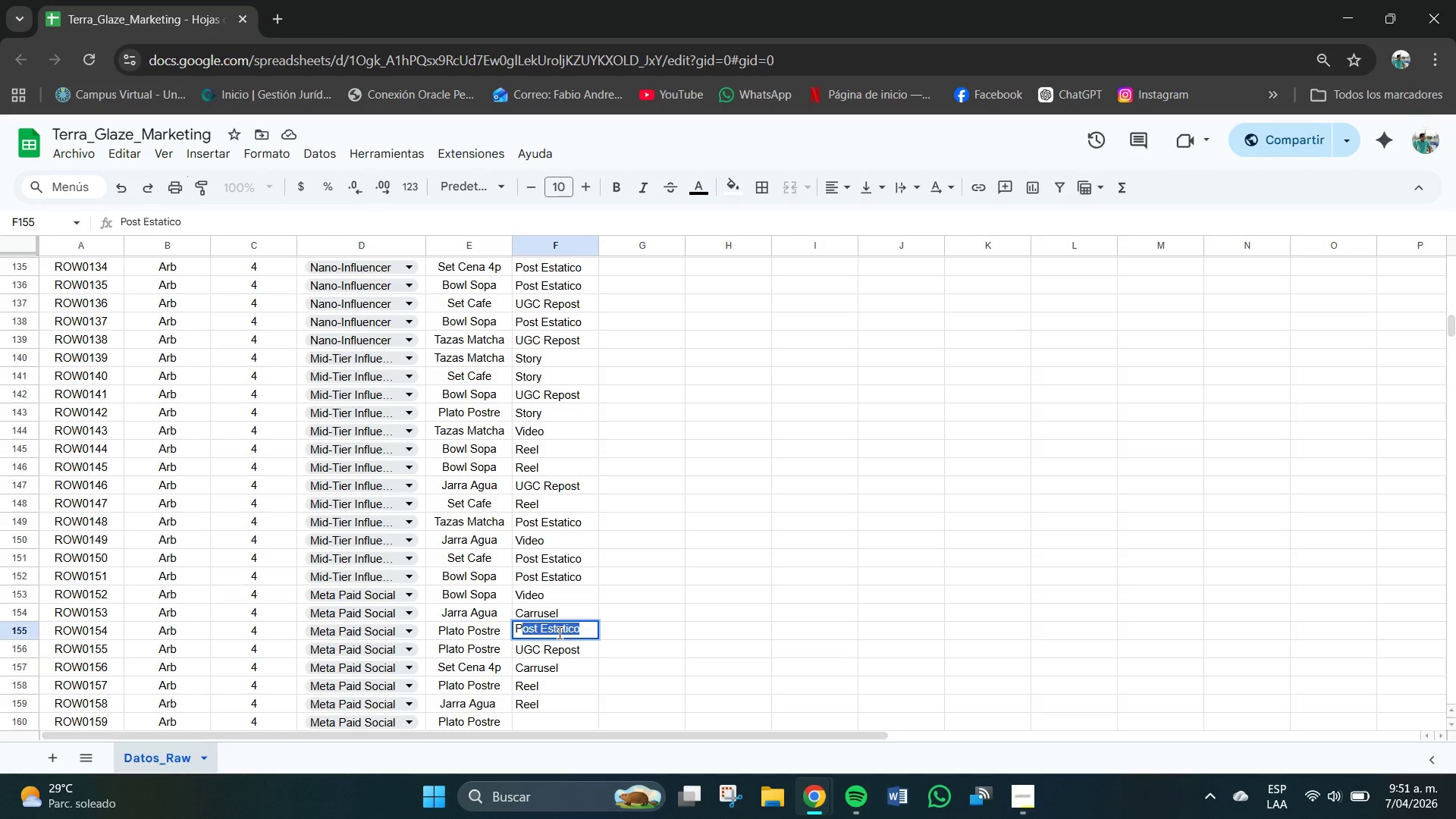 
key(Enter)
 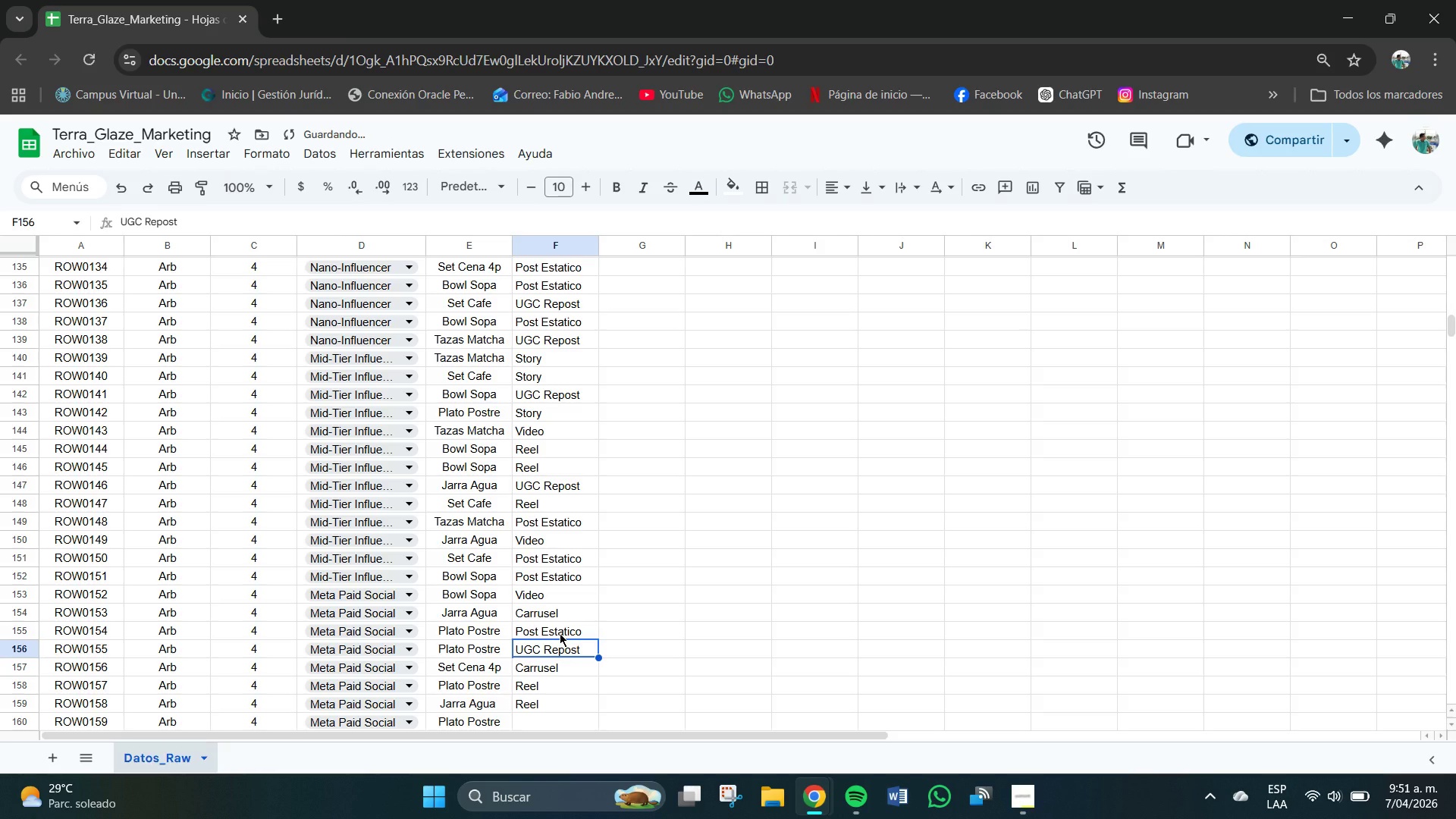 
key(C)
 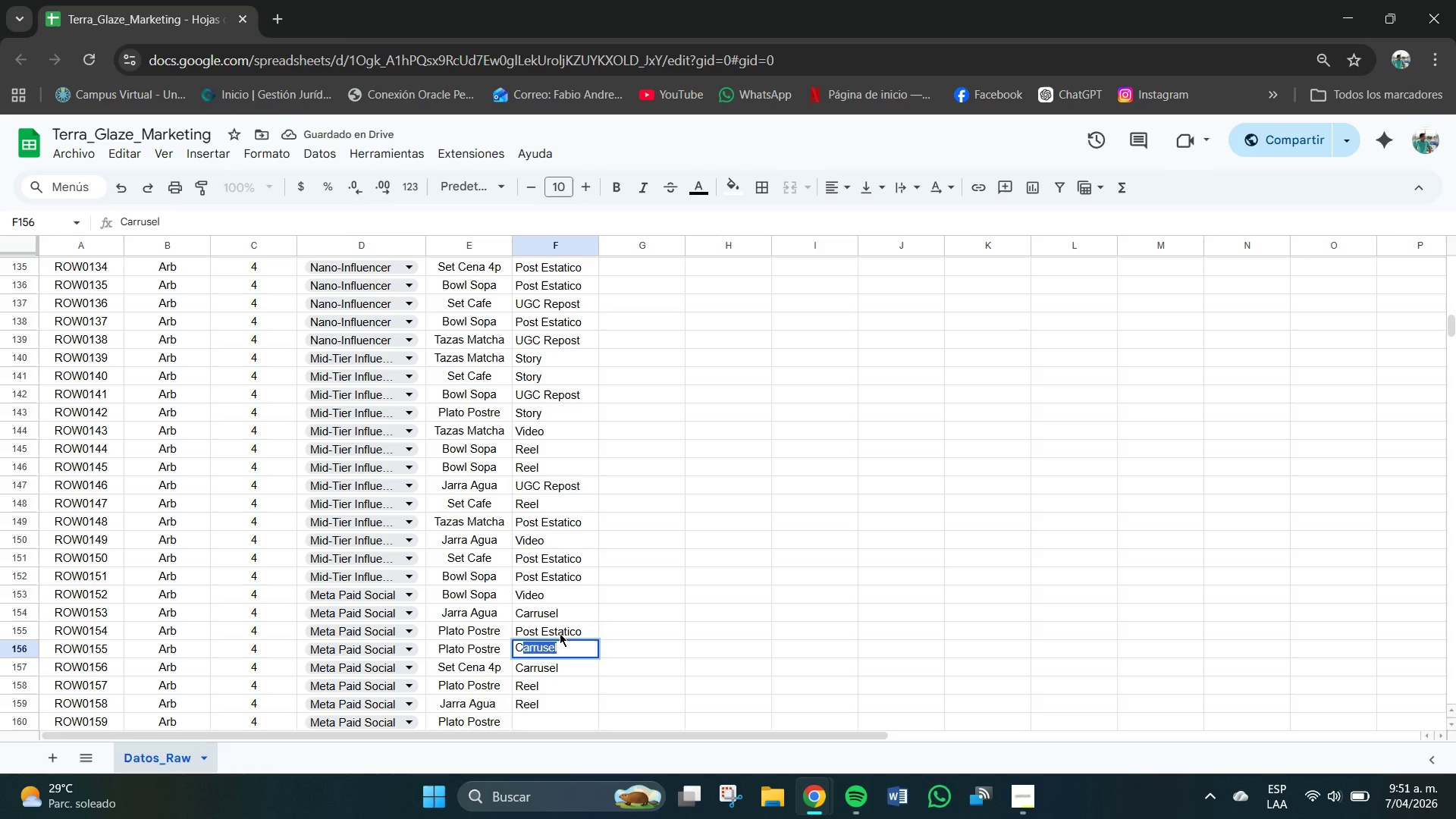 
key(Enter)
 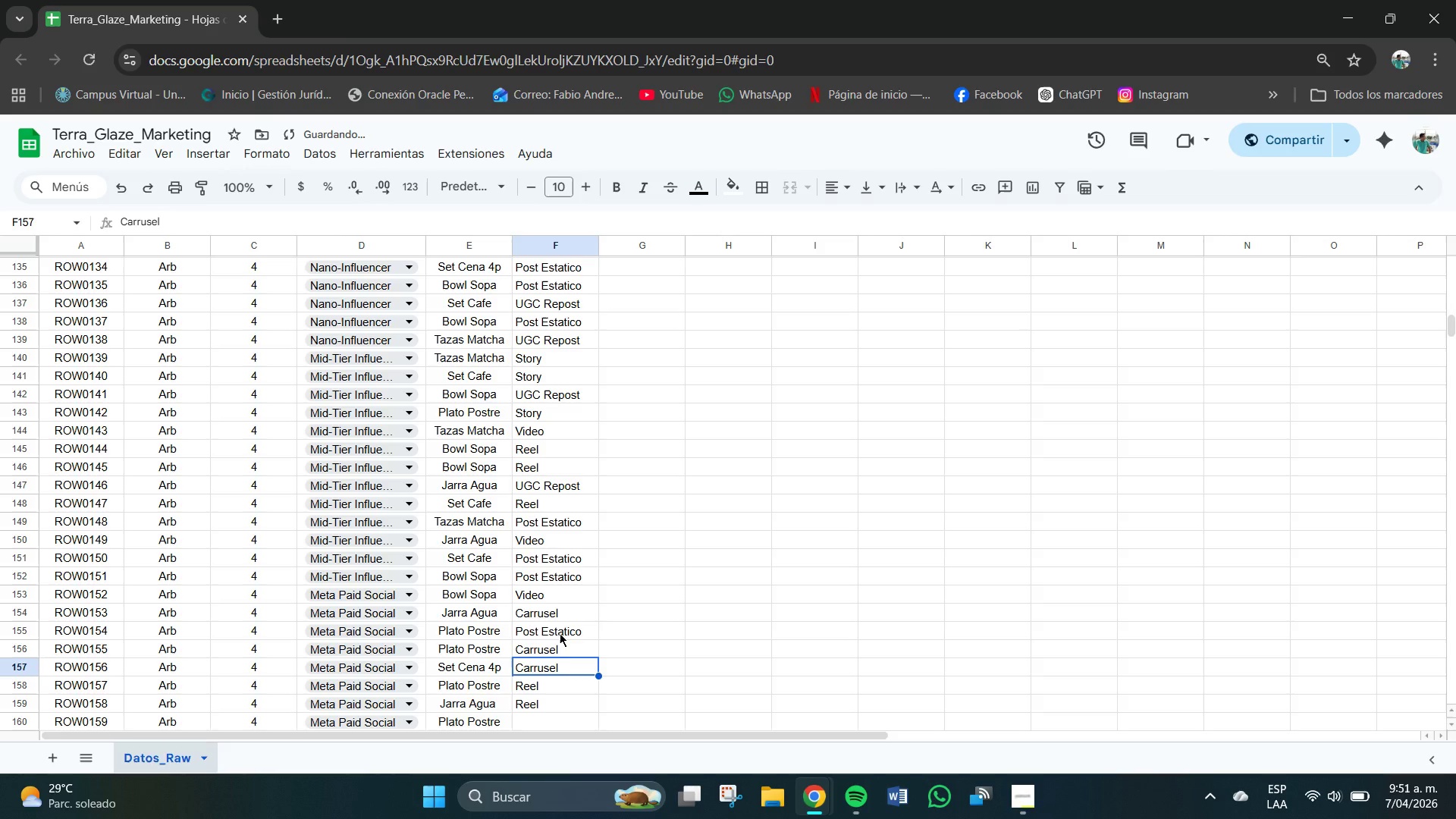 
key(U)
 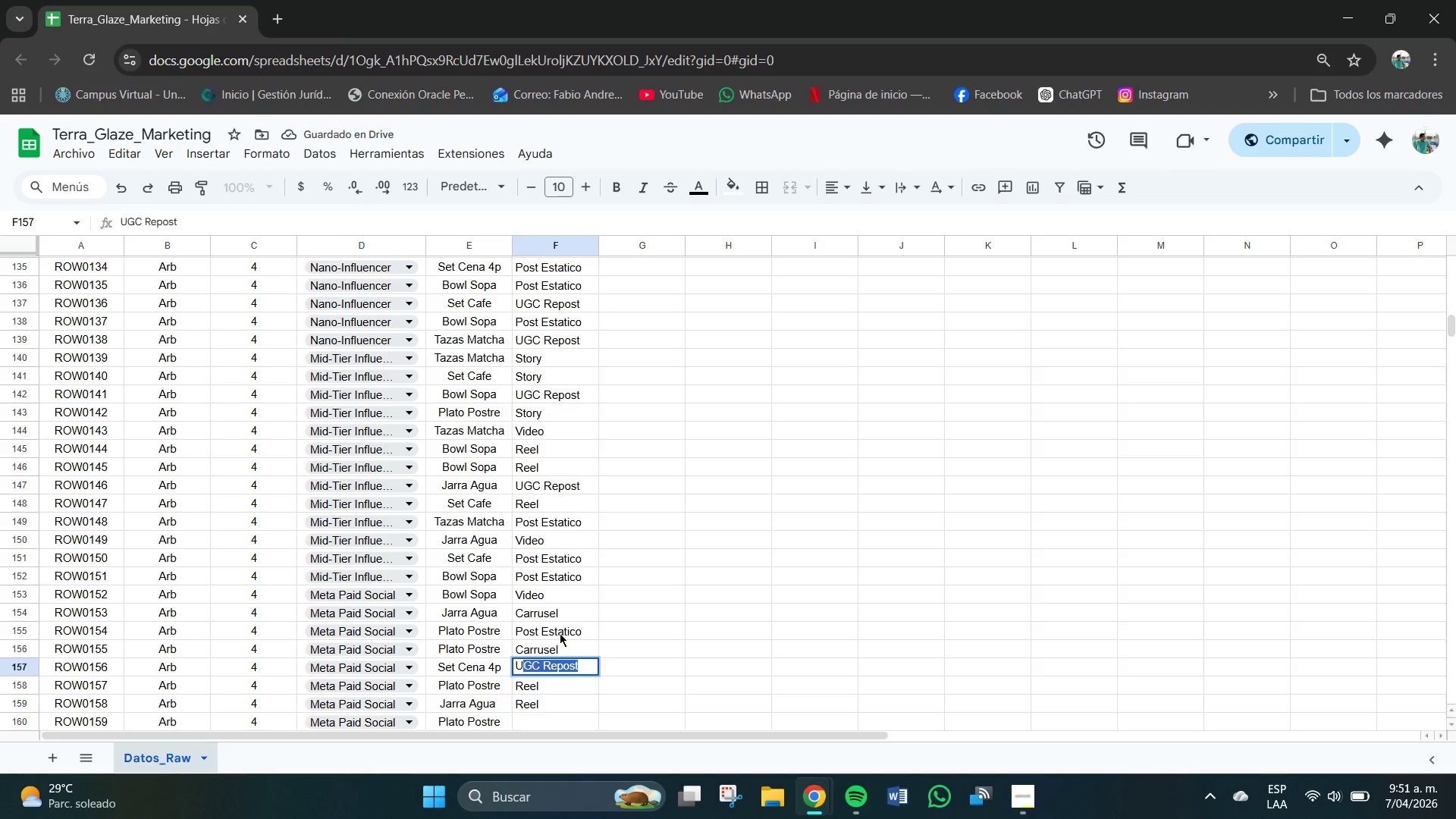 
key(Enter)
 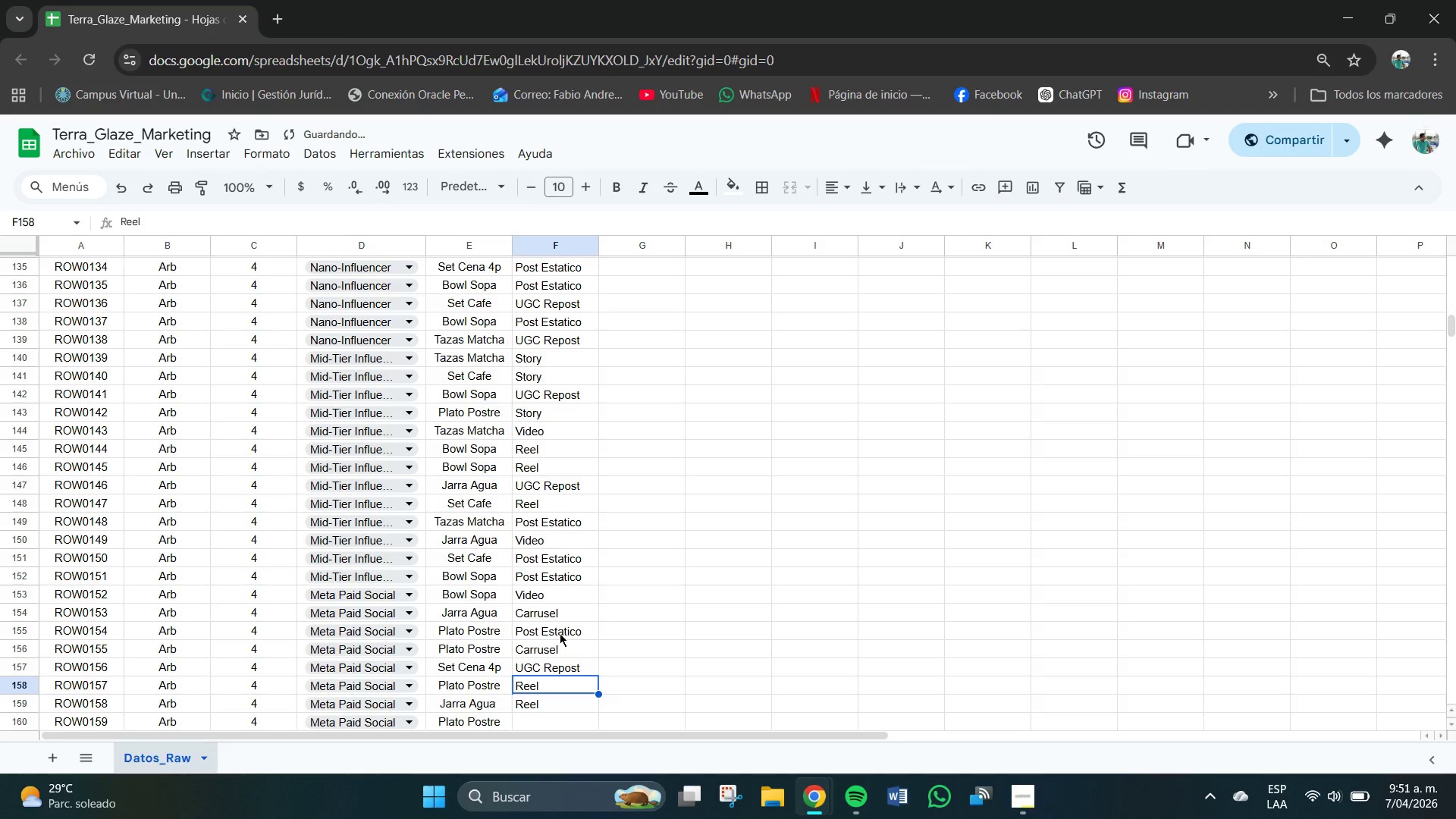 
key(V)
 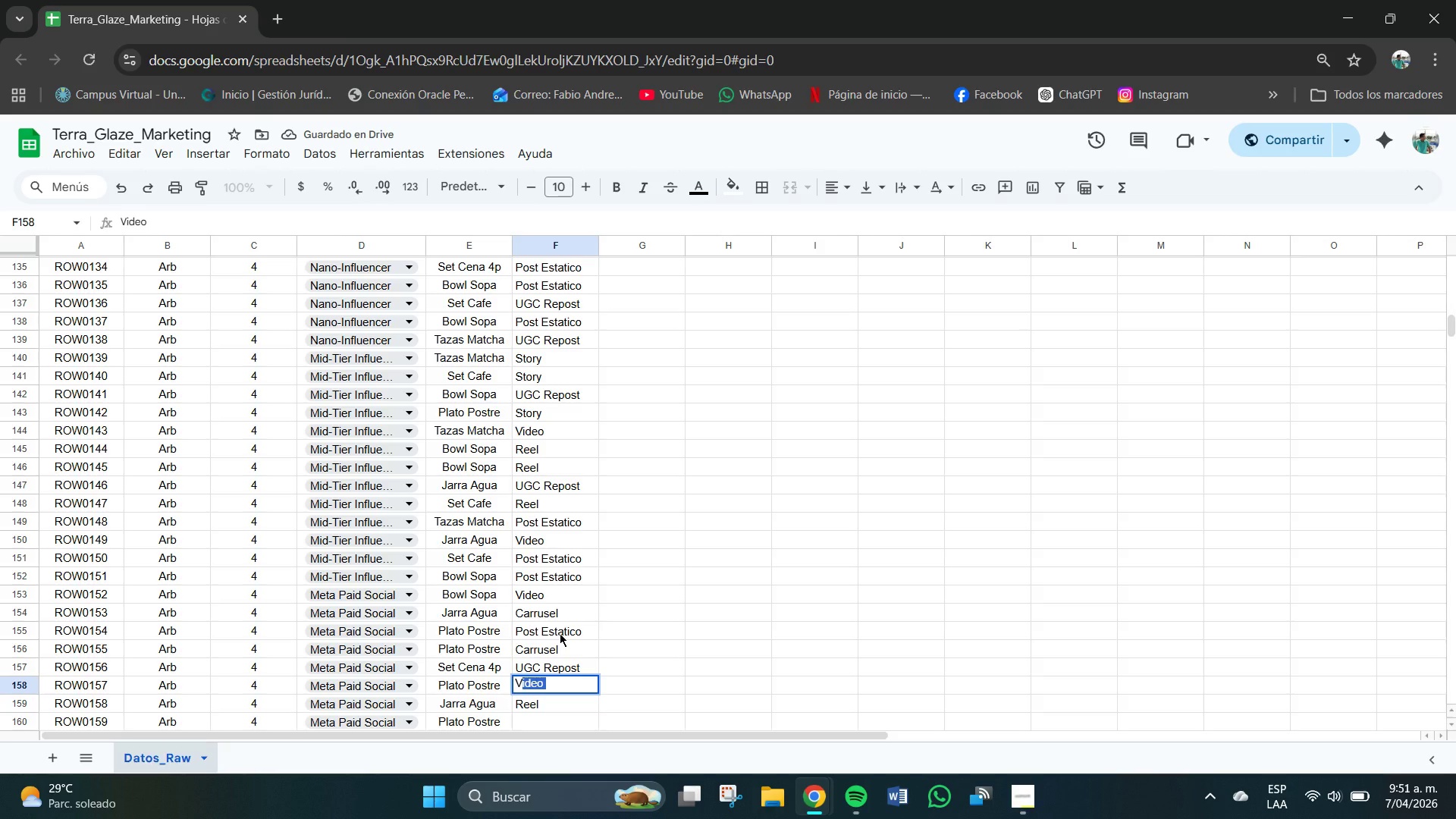 
key(Enter)
 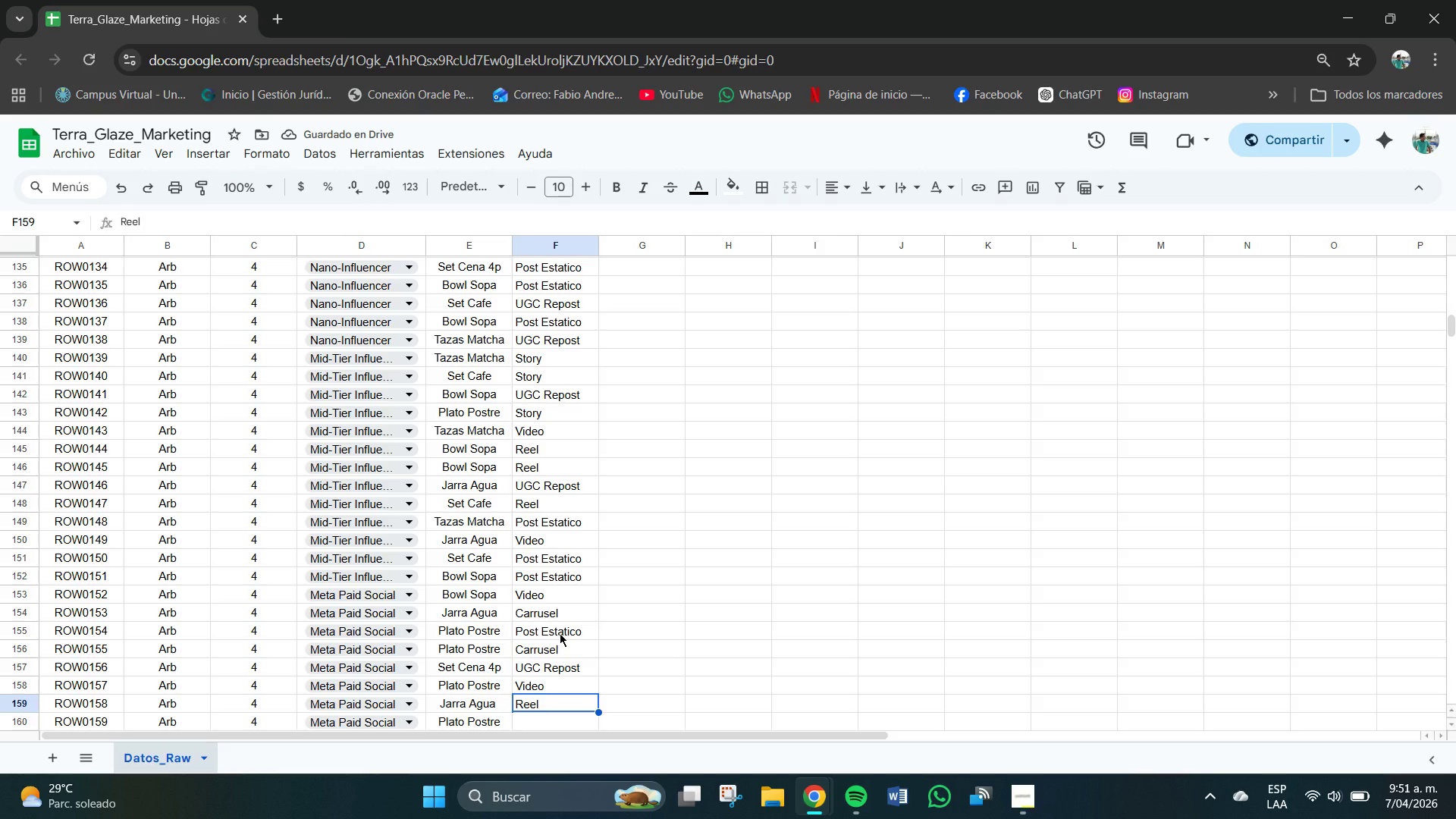 
wait(6.59)
 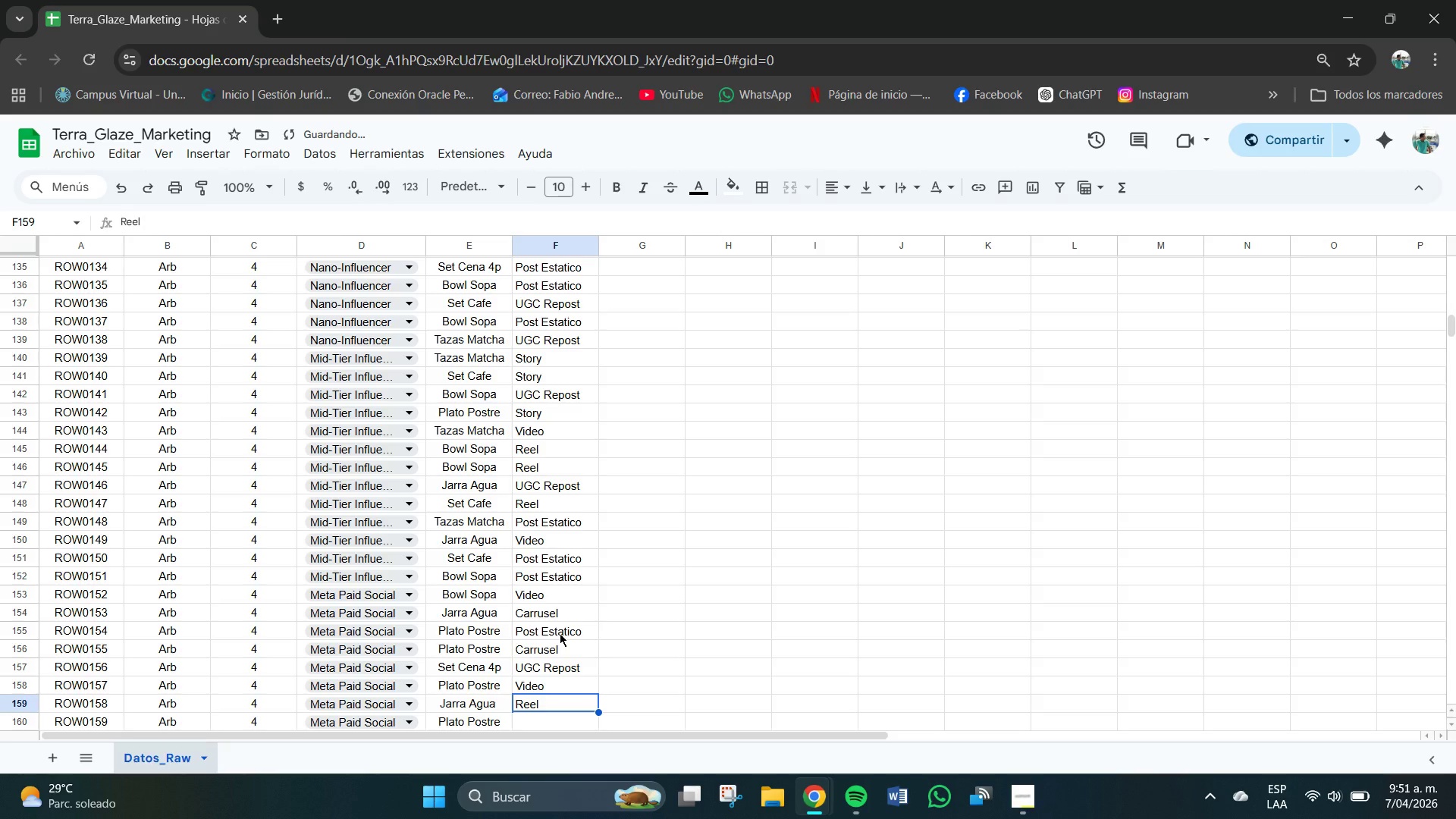 
left_click([558, 681])
 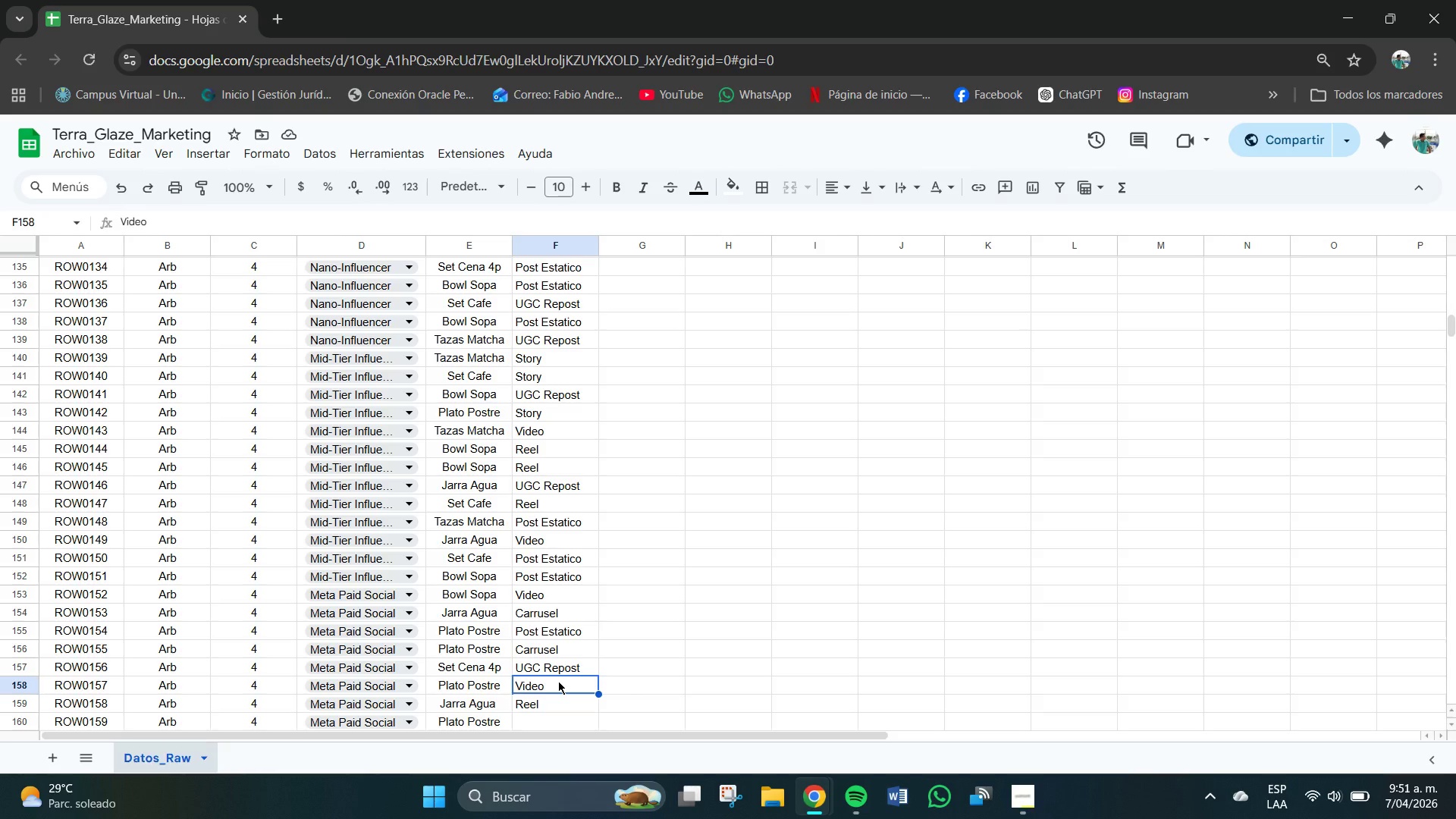 
key(Backspace)
 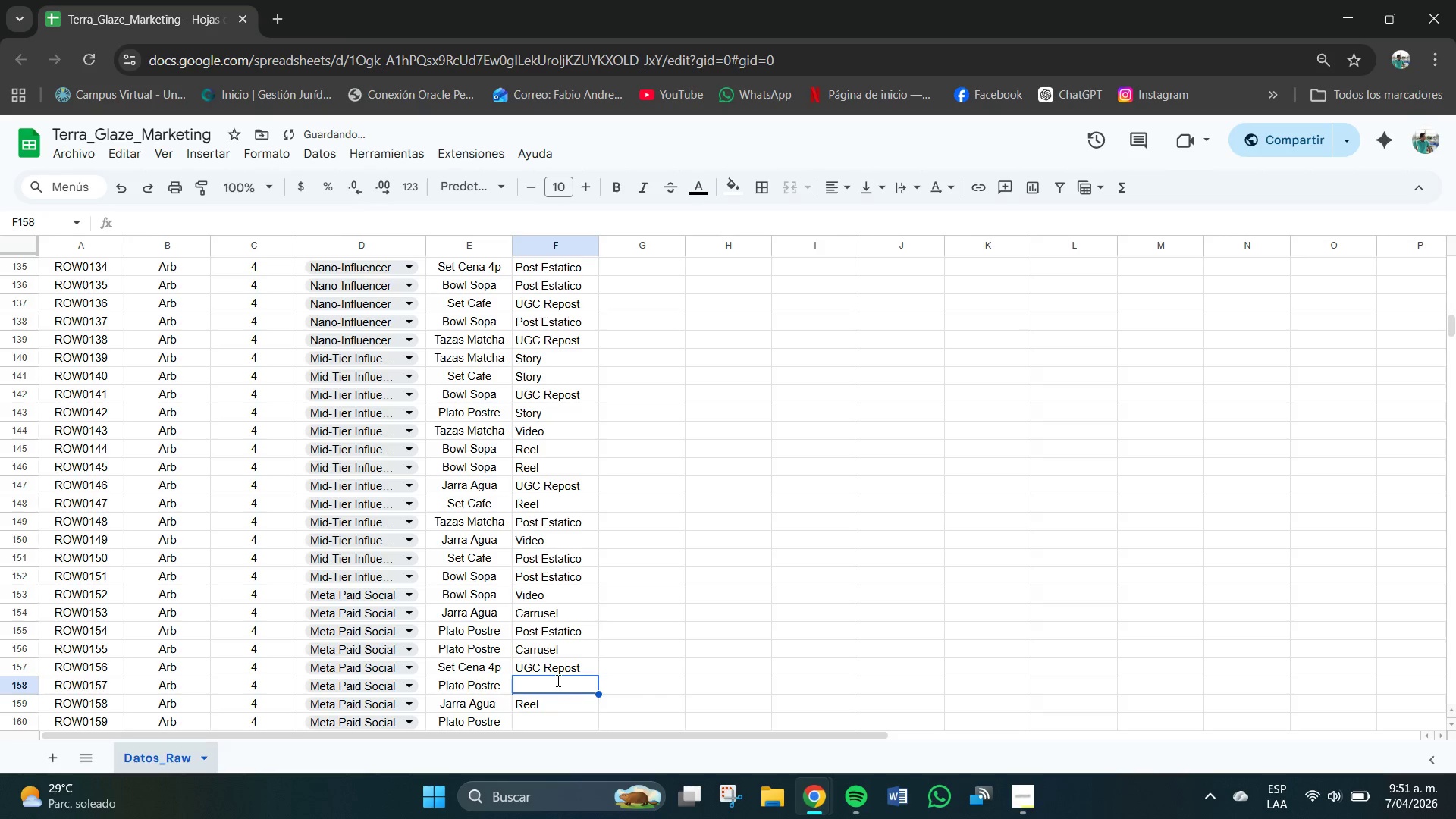 
key(R)
 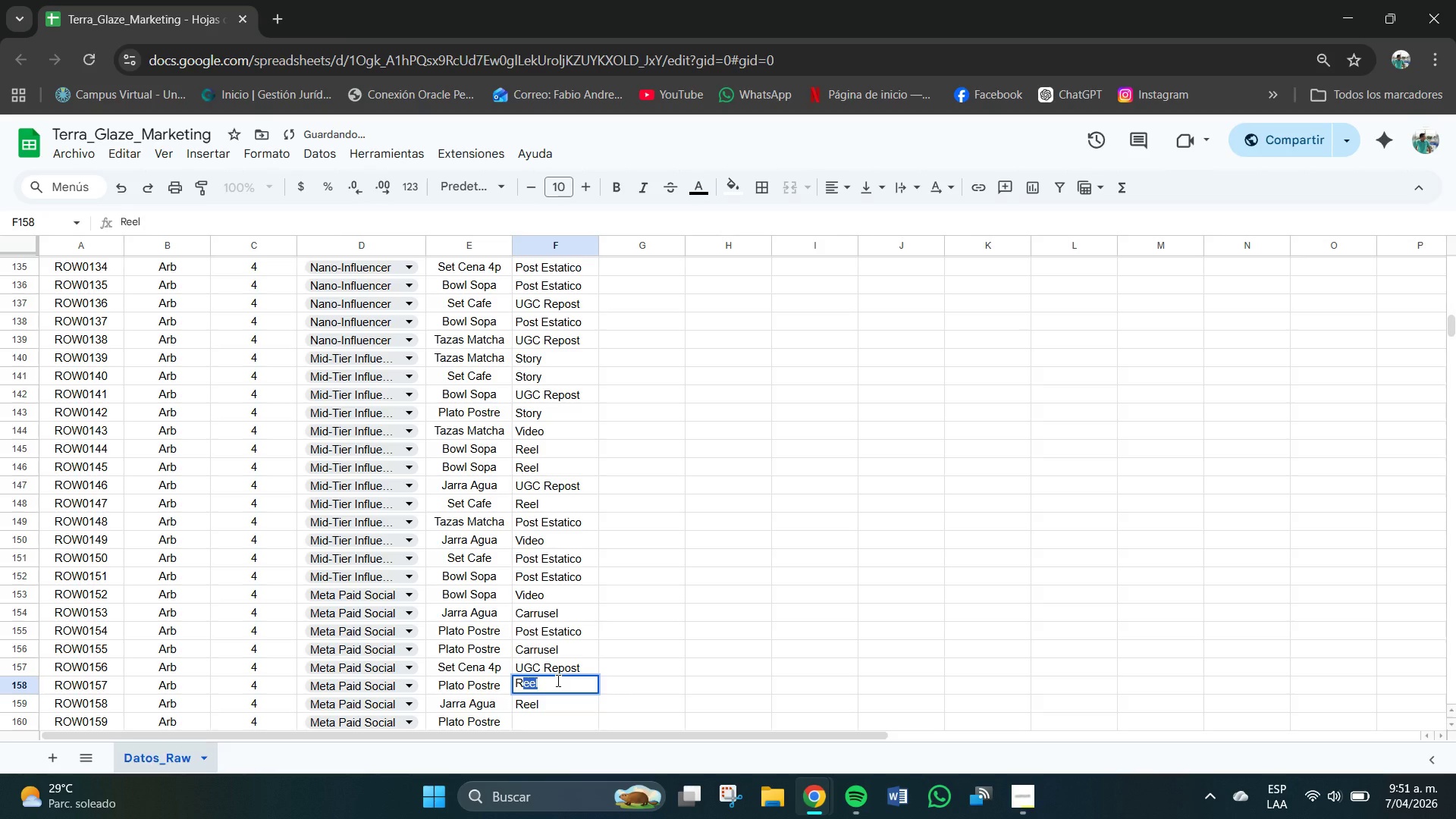 
key(Enter)
 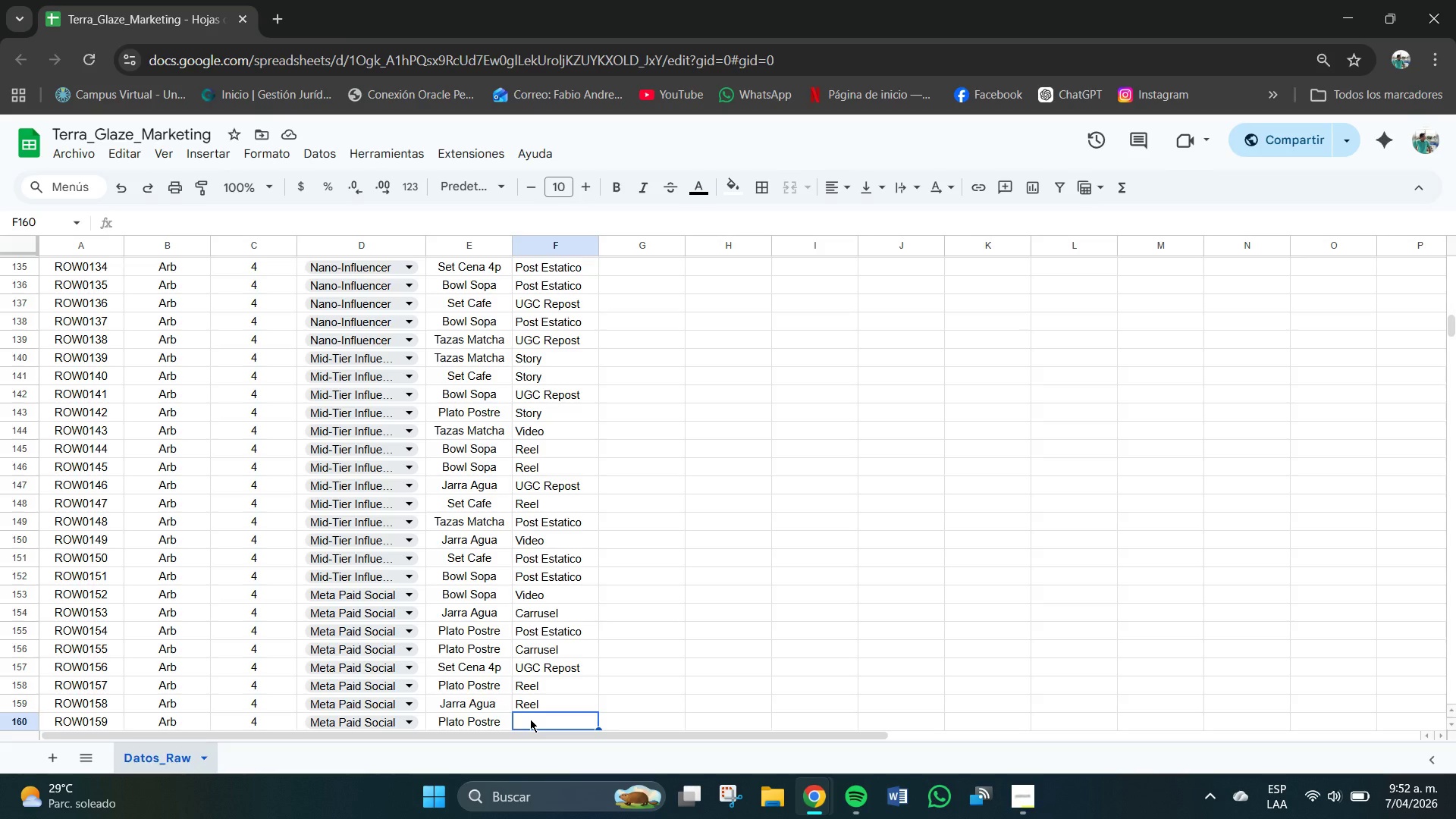 
wait(12.78)
 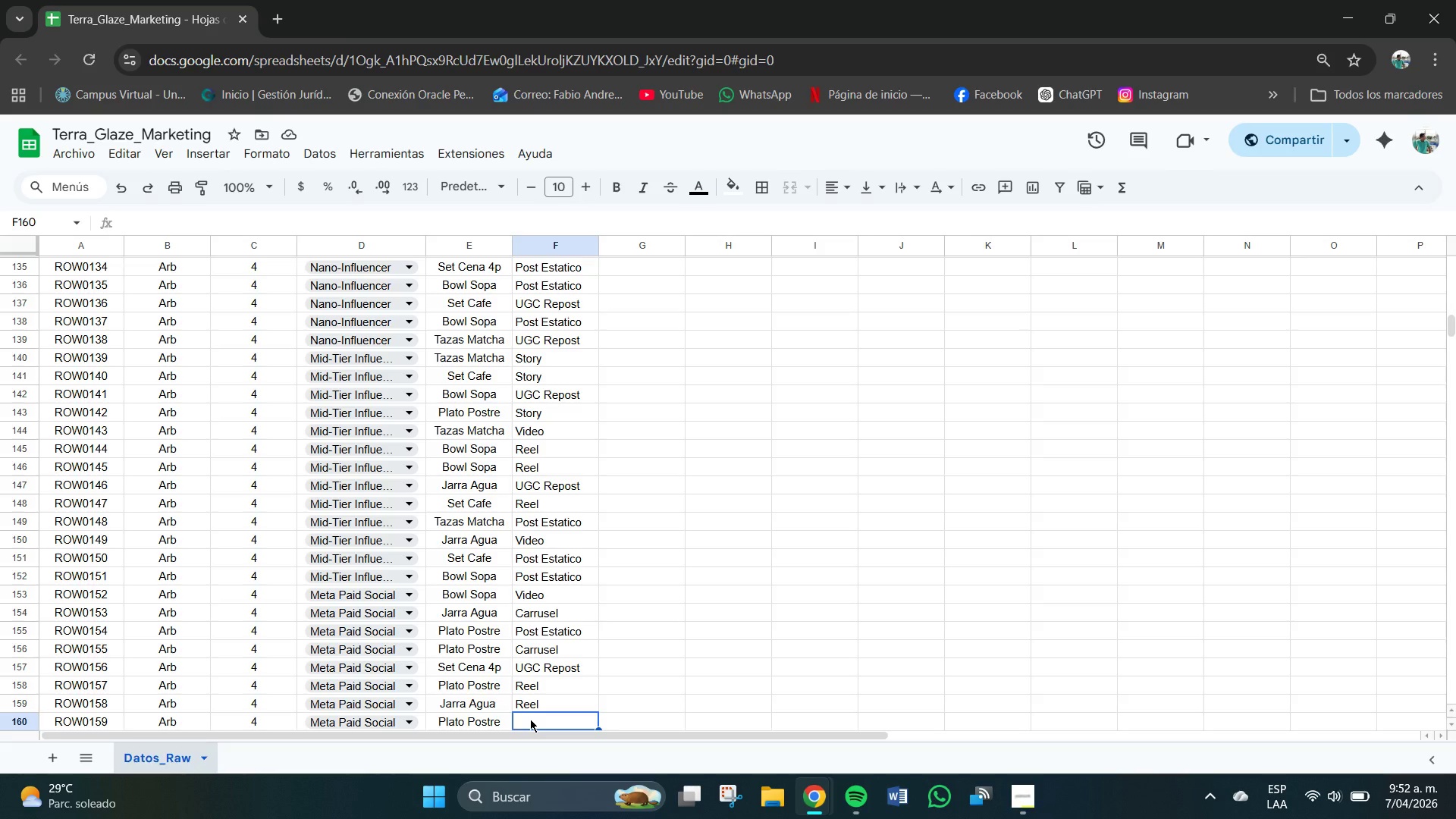 
left_click([556, 683])
 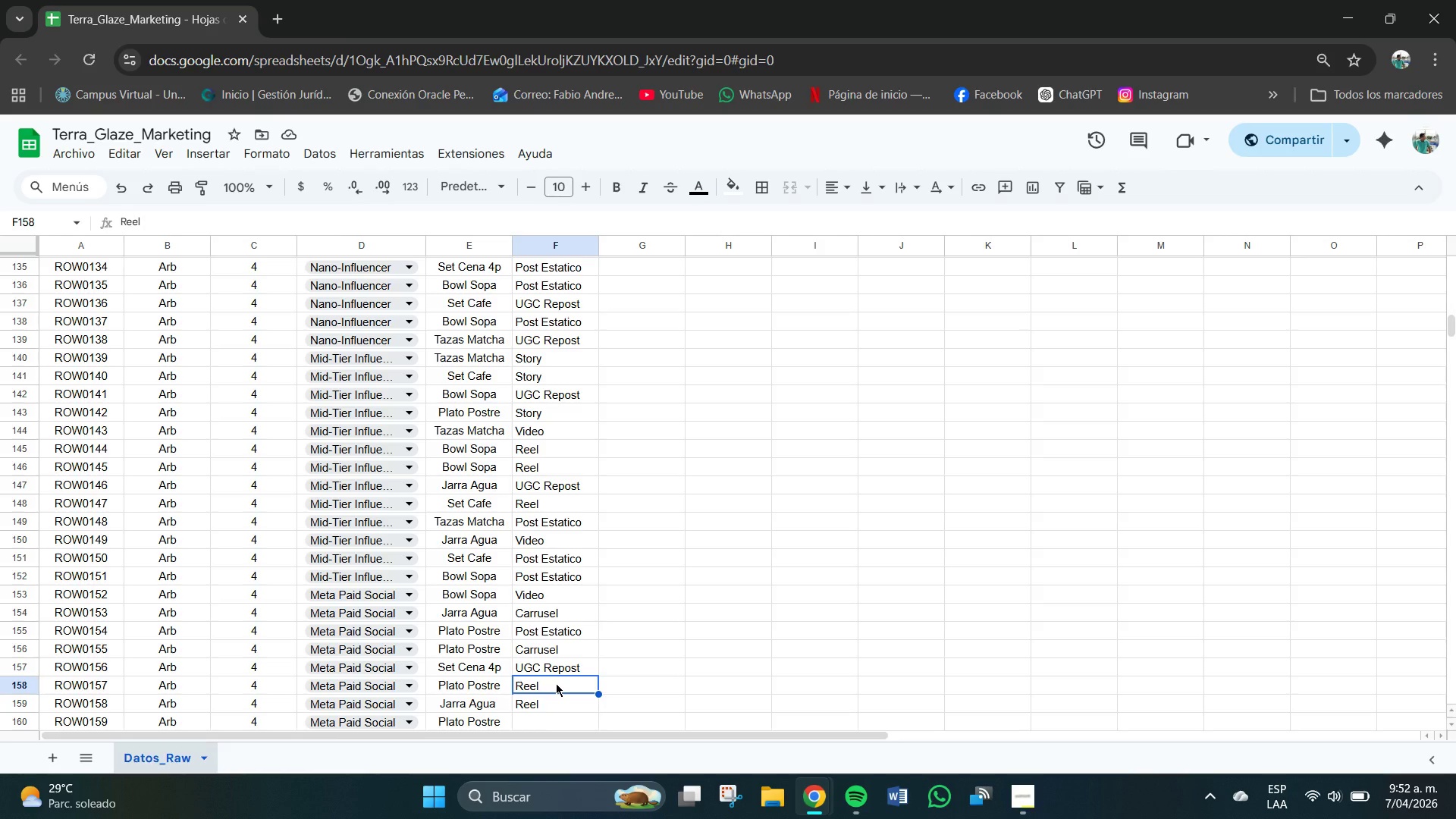 
key(V)
 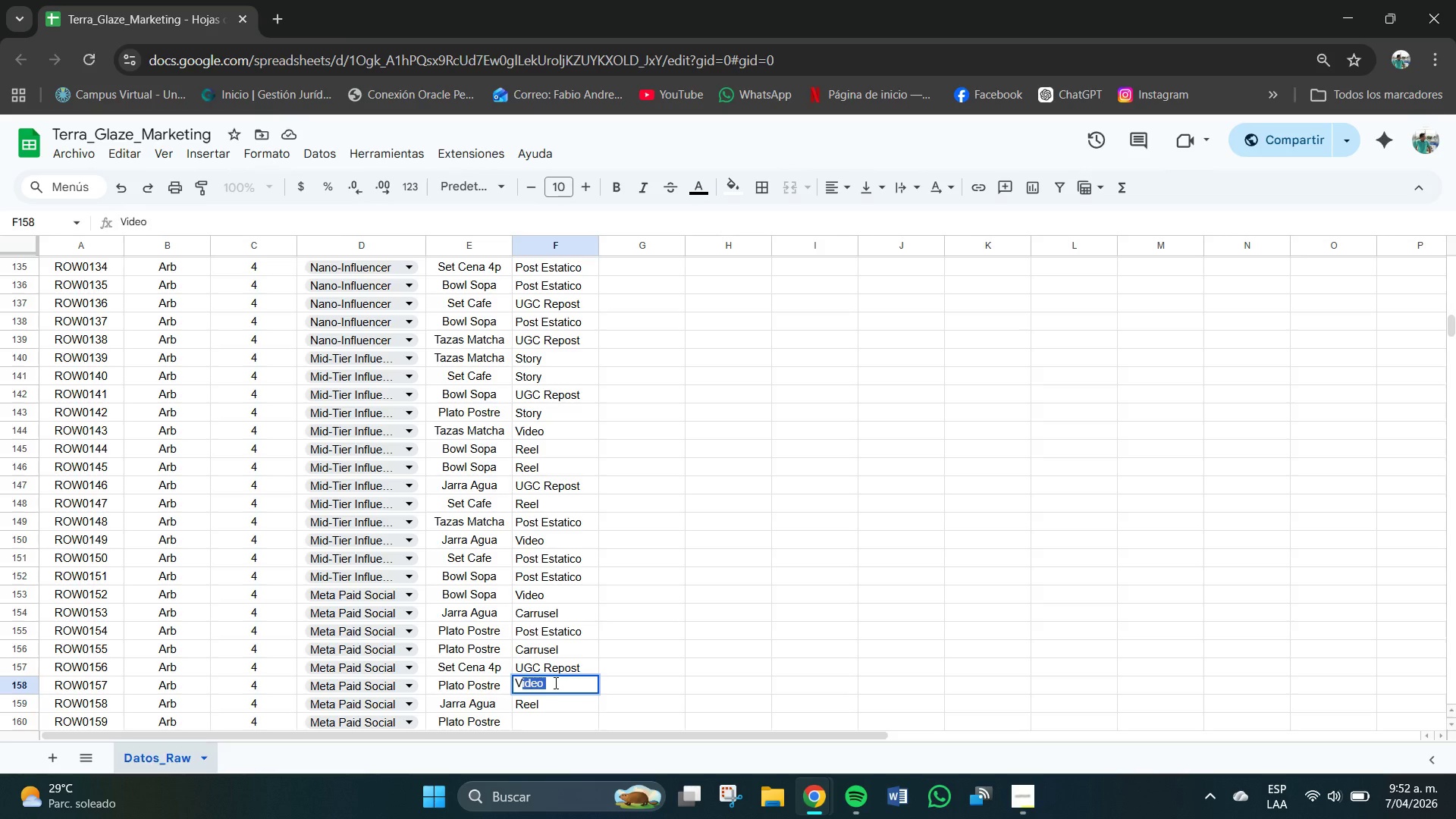 
key(Enter)
 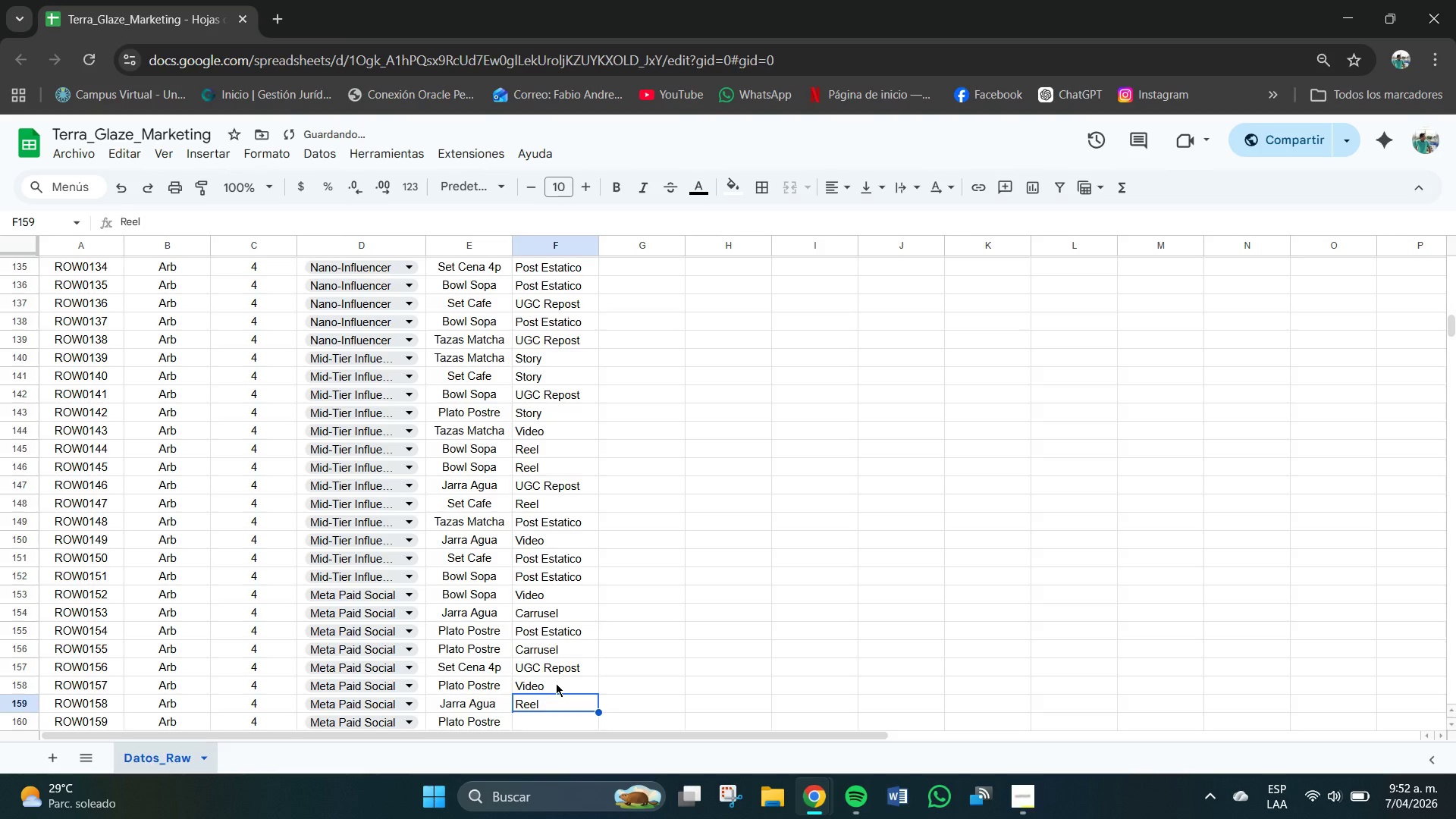 
left_click([532, 720])
 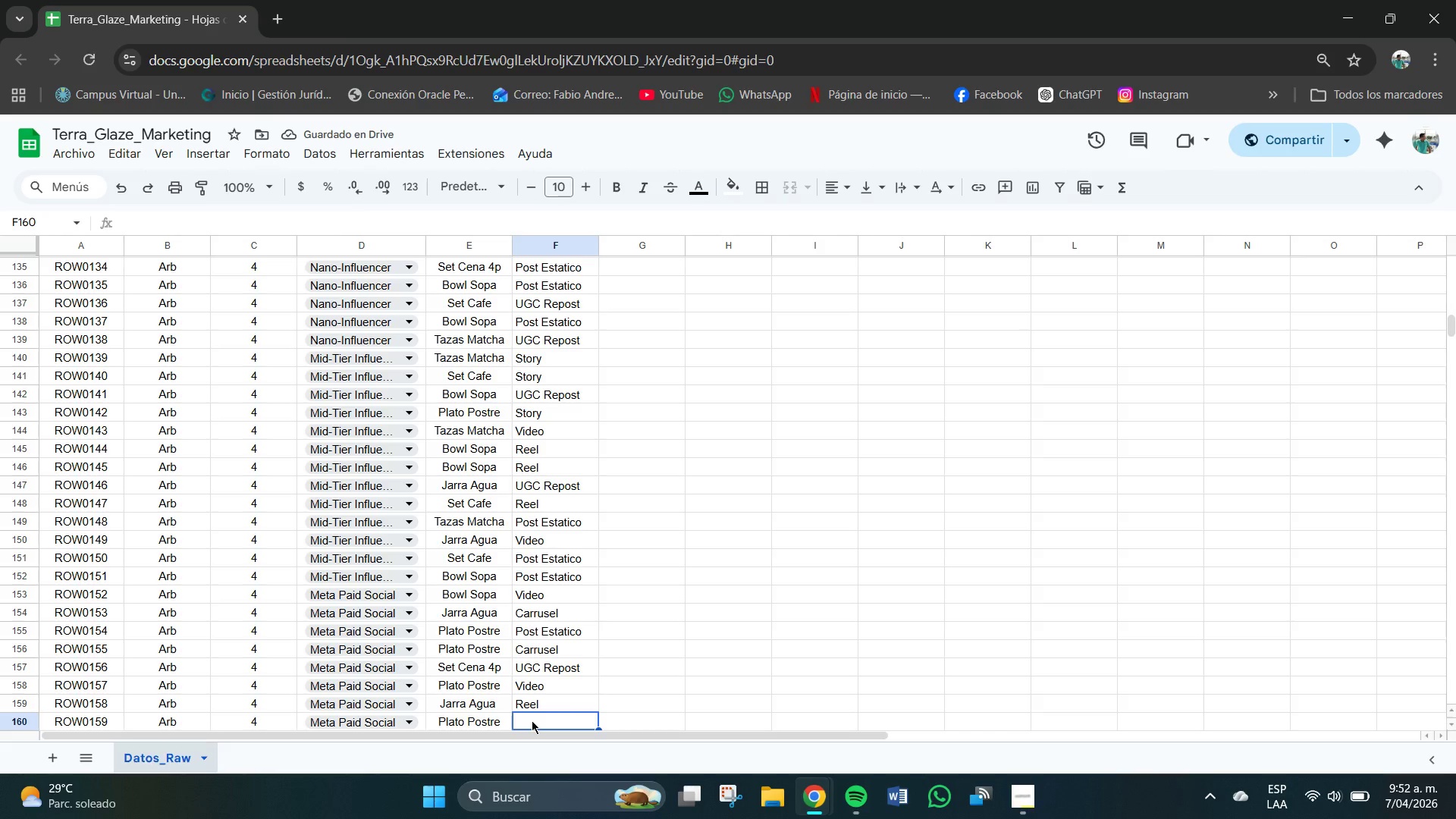 
key(R)
 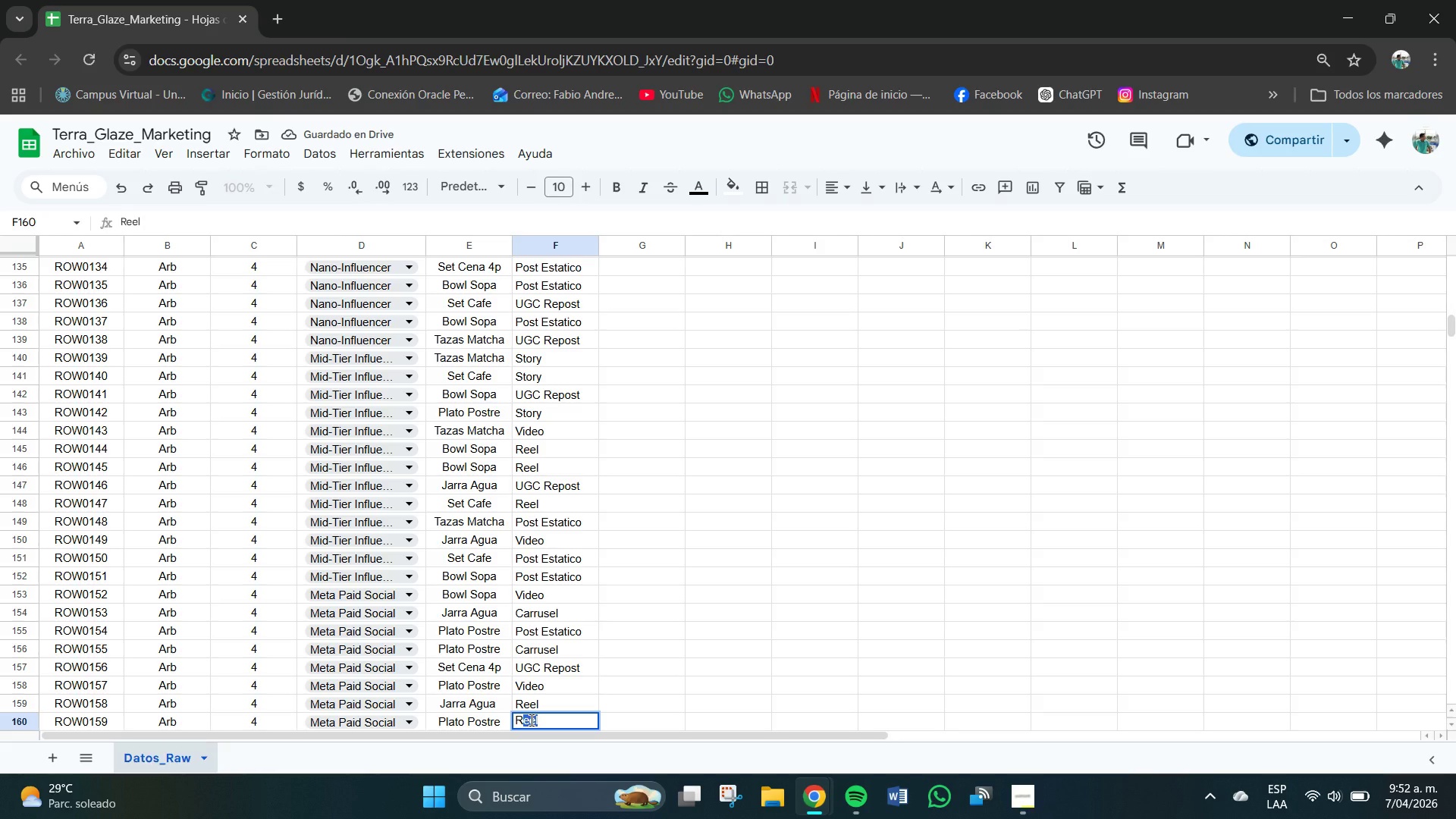 
key(Enter)
 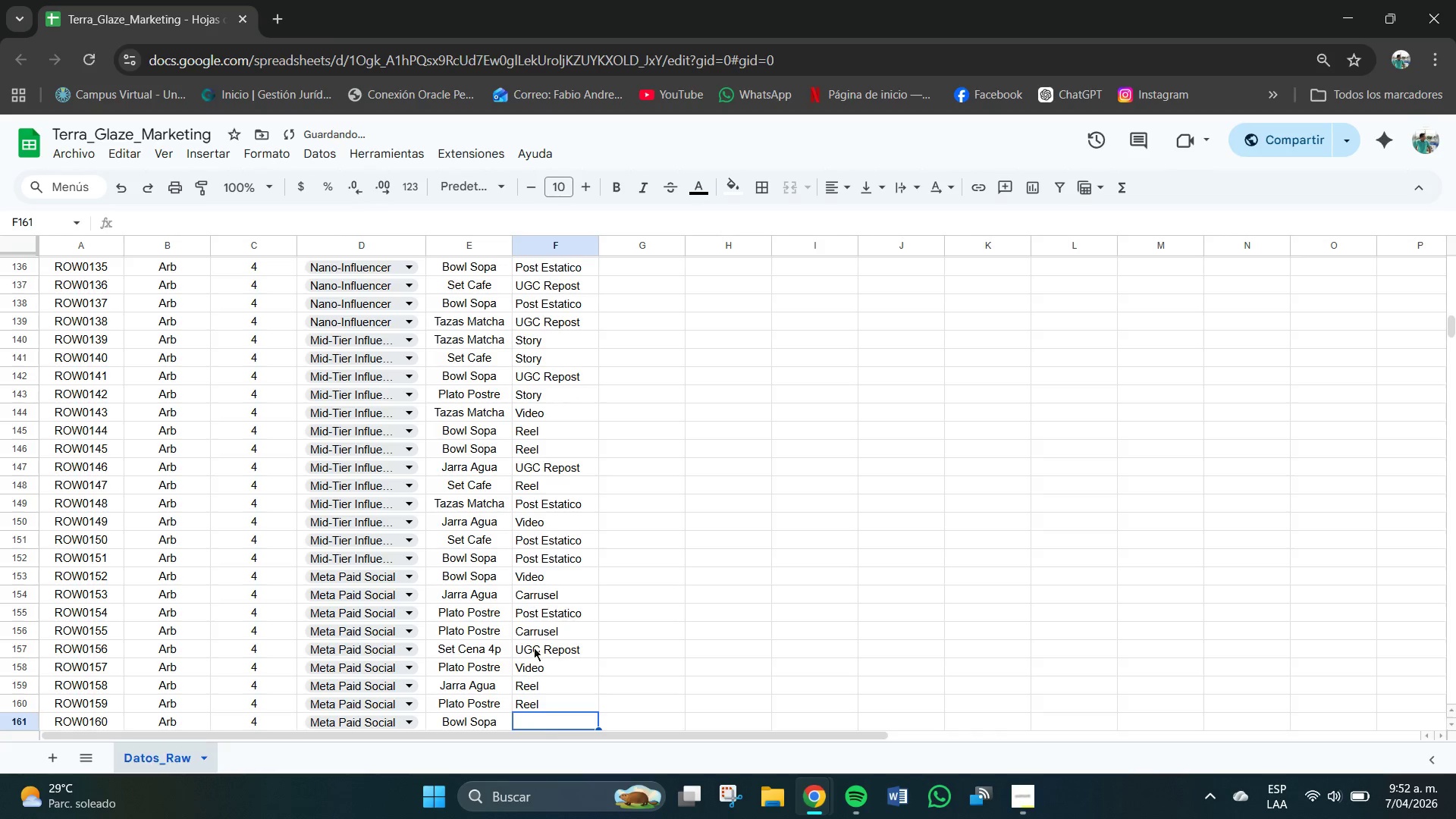 
scroll: coordinate [534, 644], scroll_direction: down, amount: 3.0
 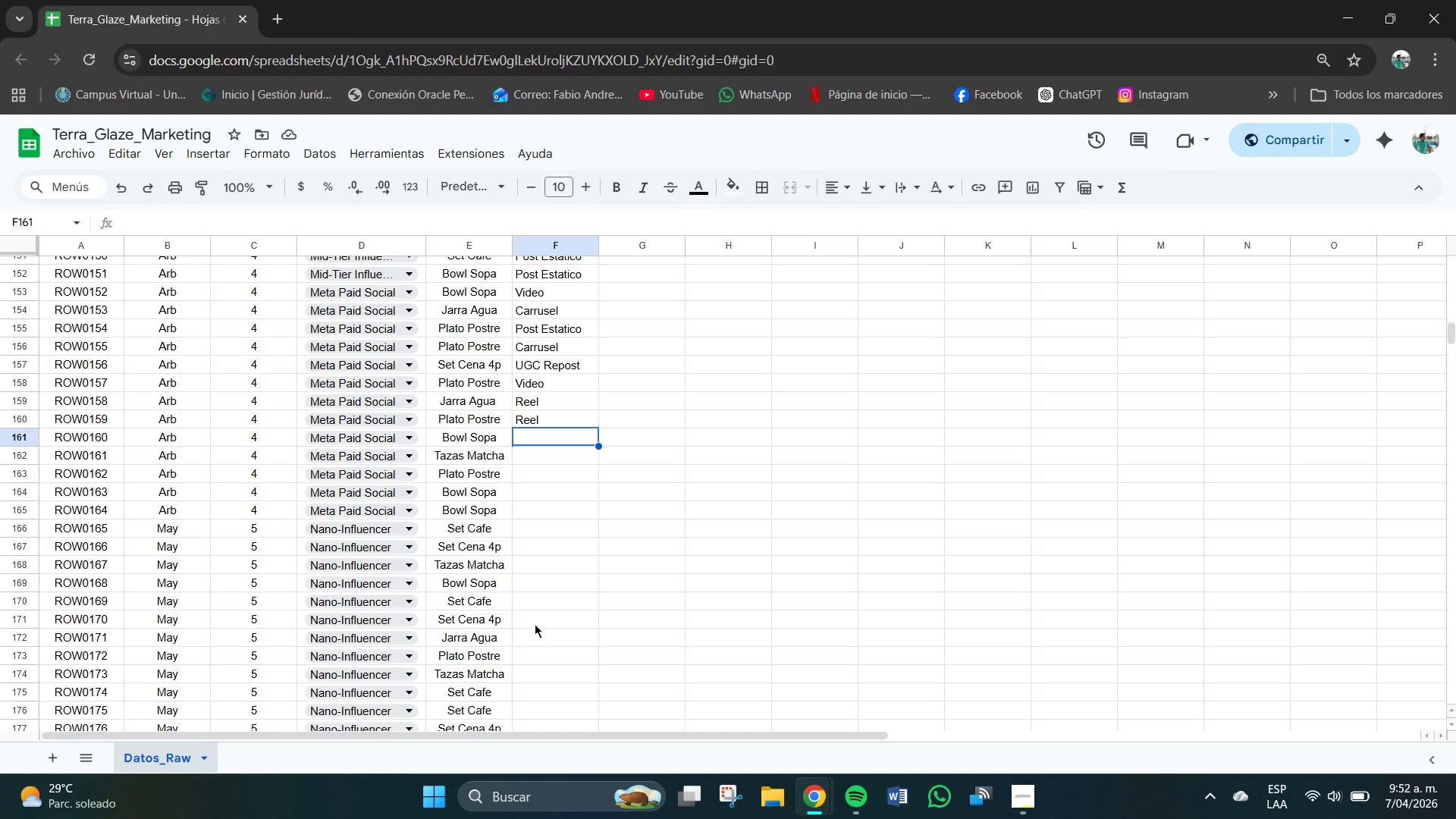 
wait(6.14)
 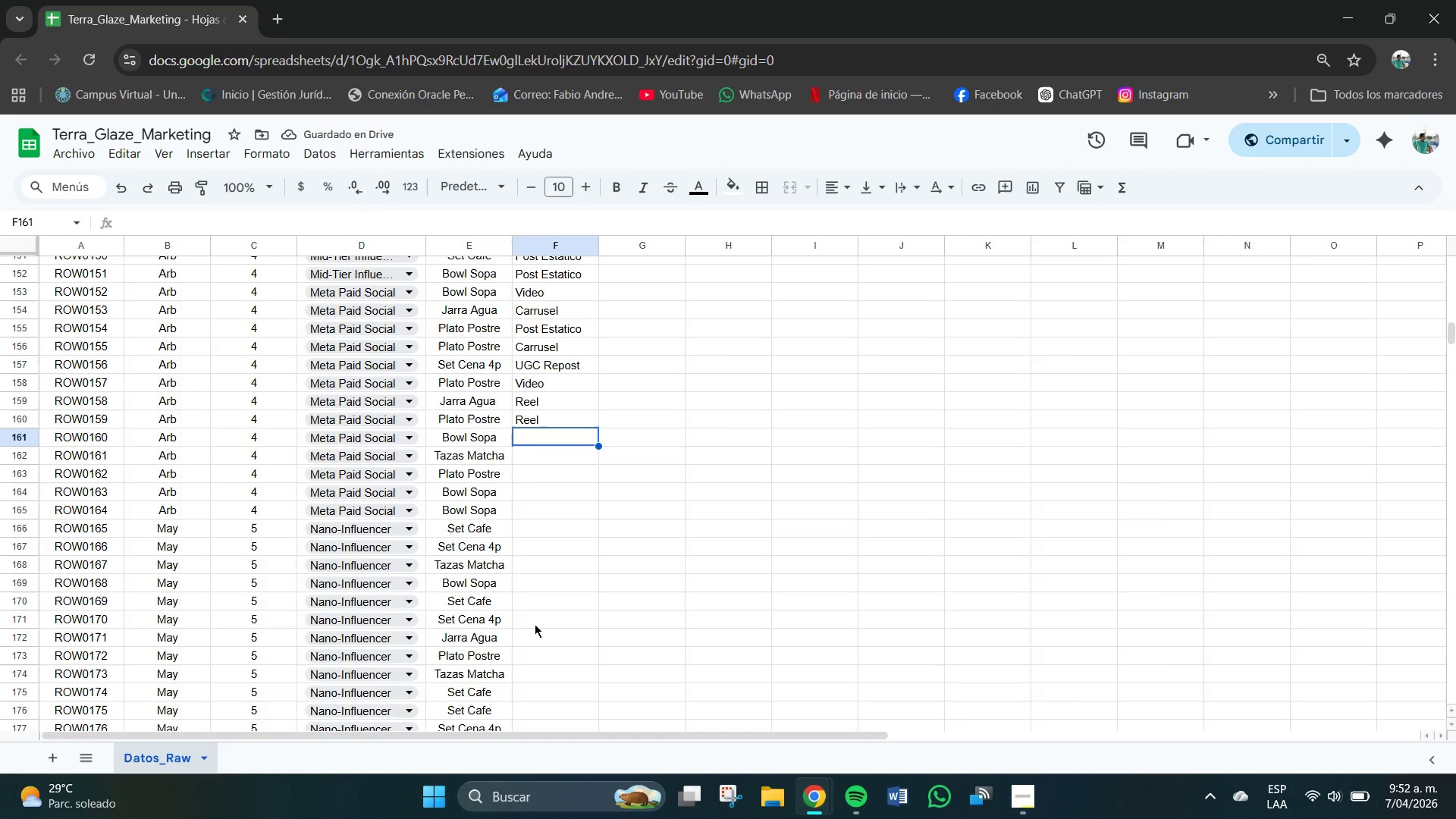 
key(P)
 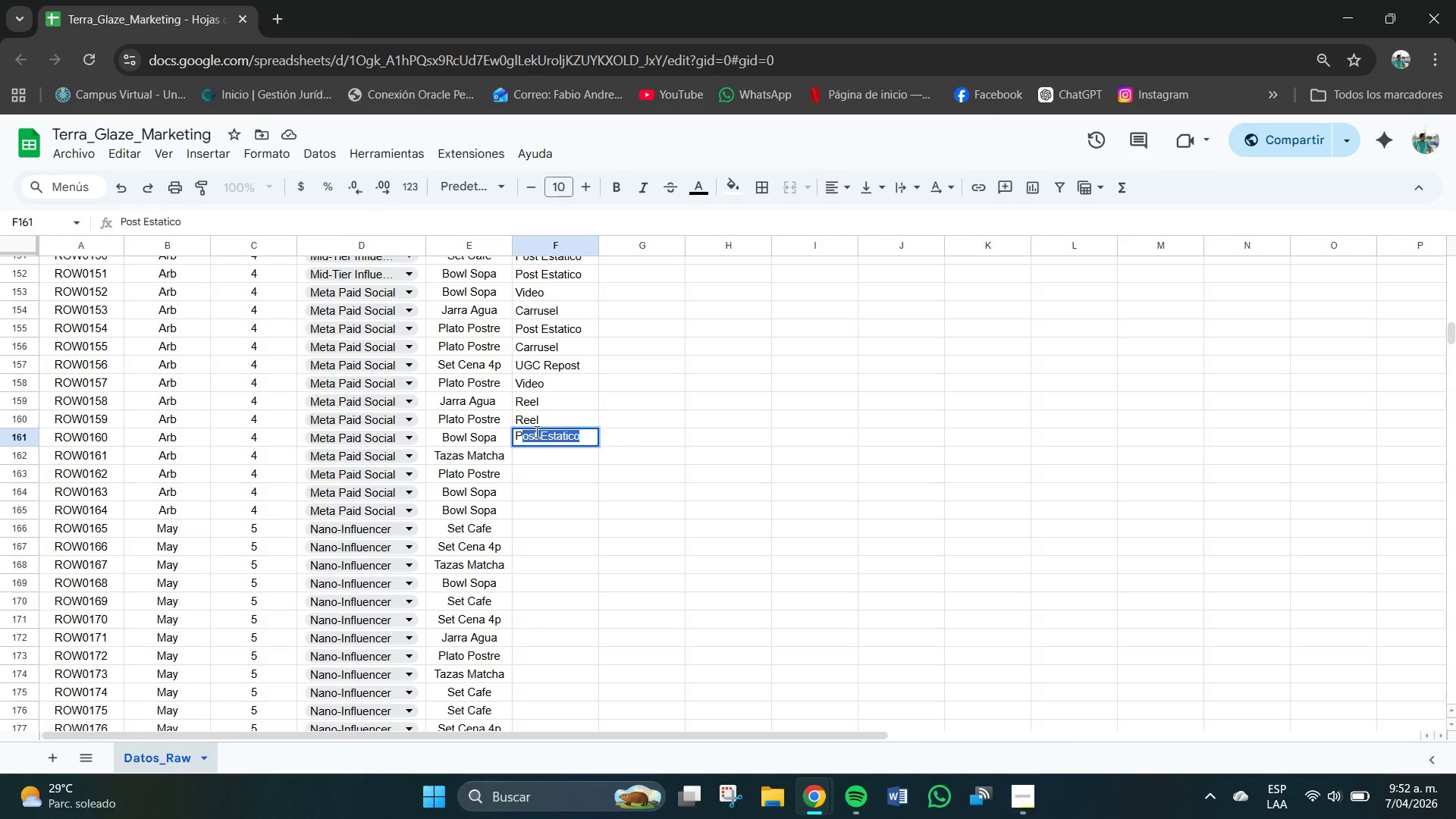 
key(Enter)
 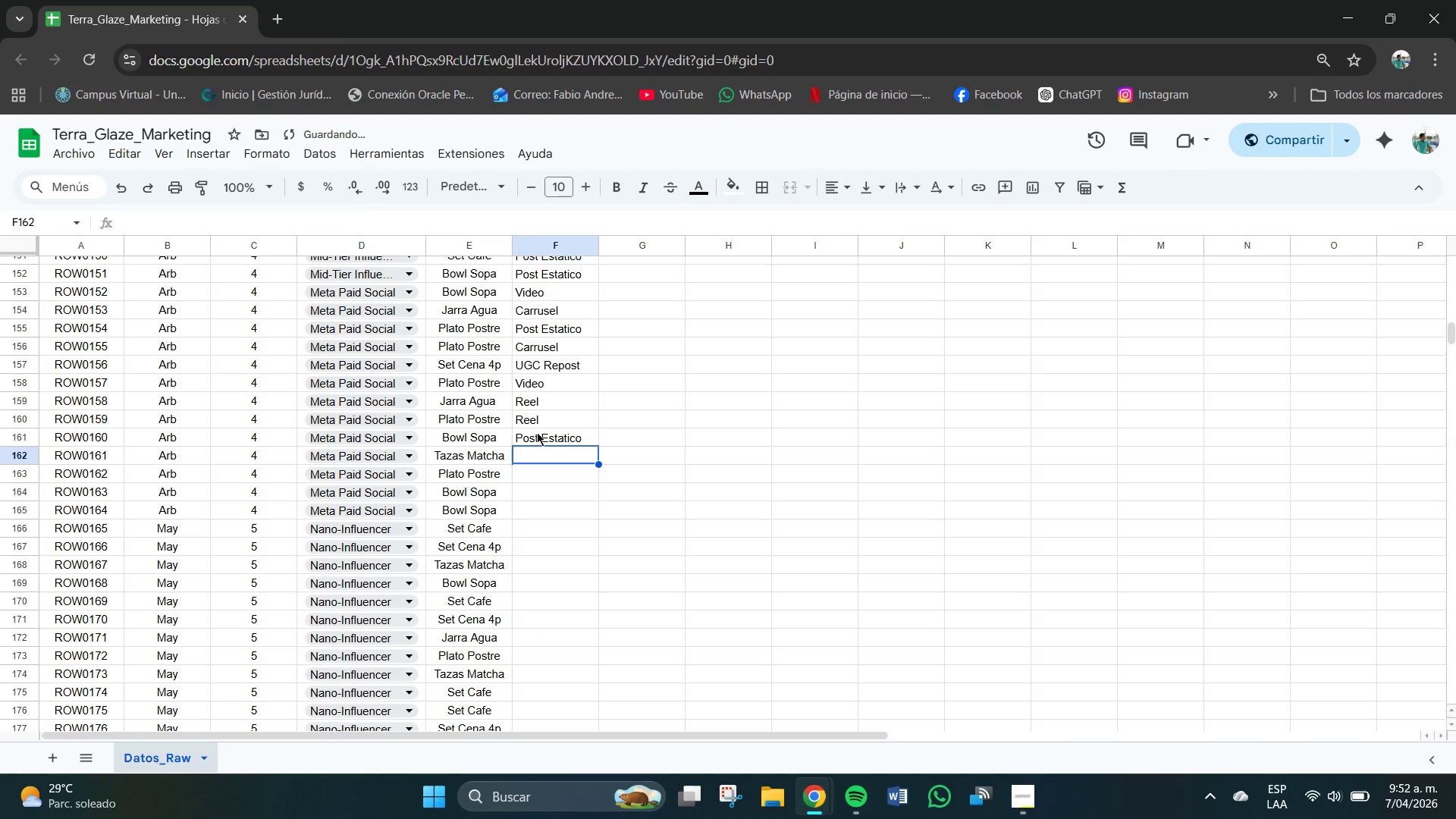 
key(C)
 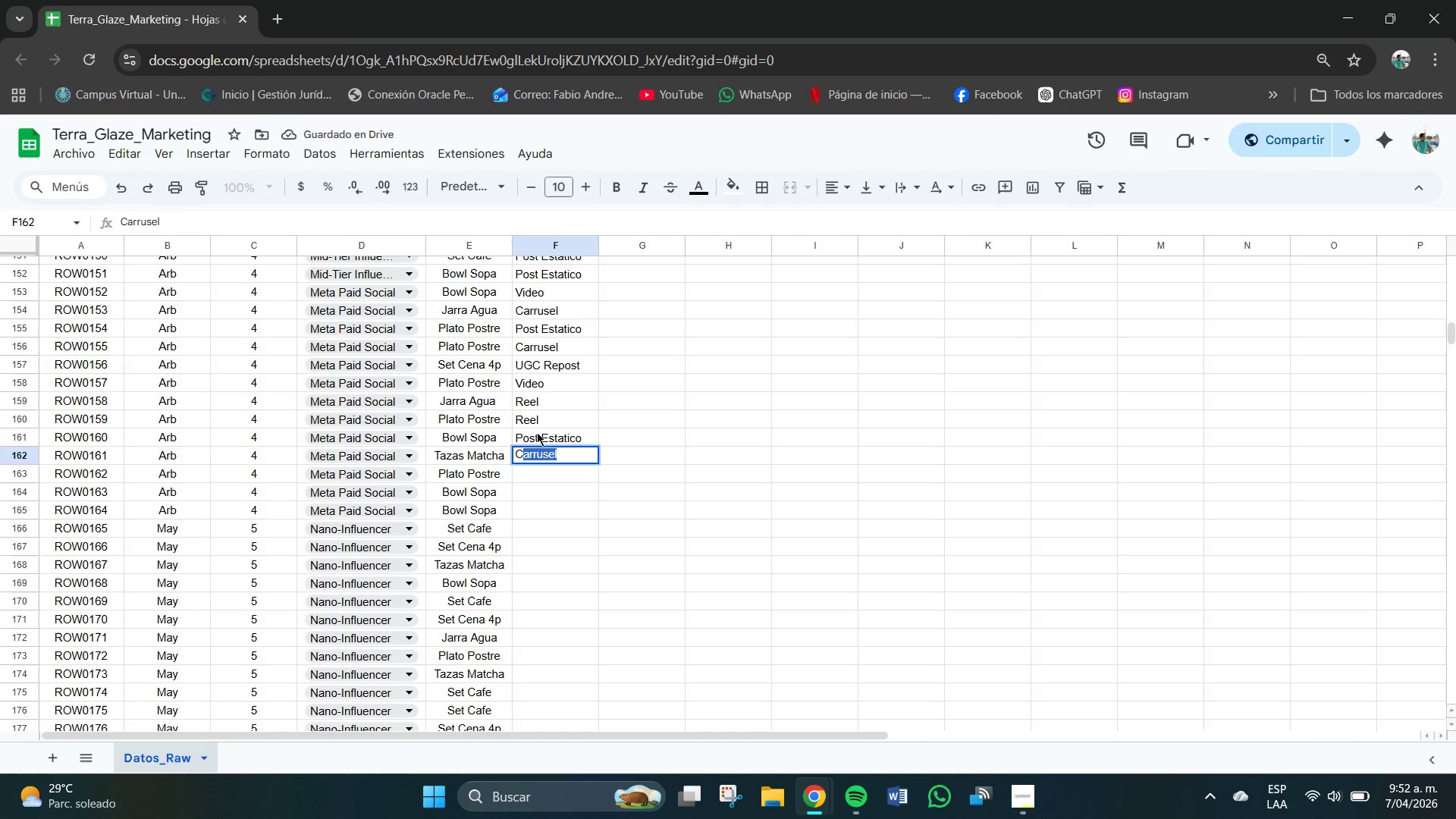 
key(Enter)
 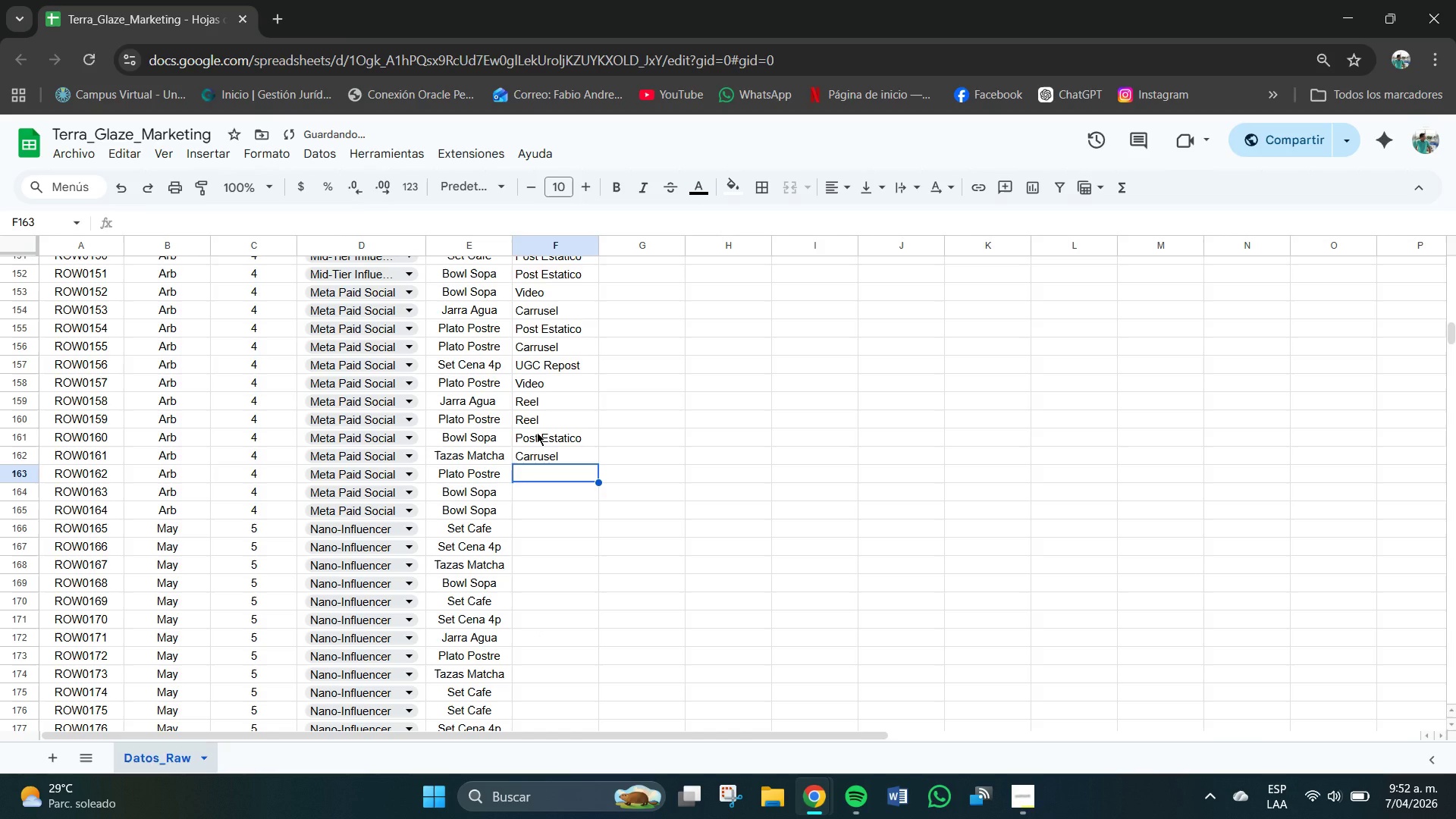 
key(S)
 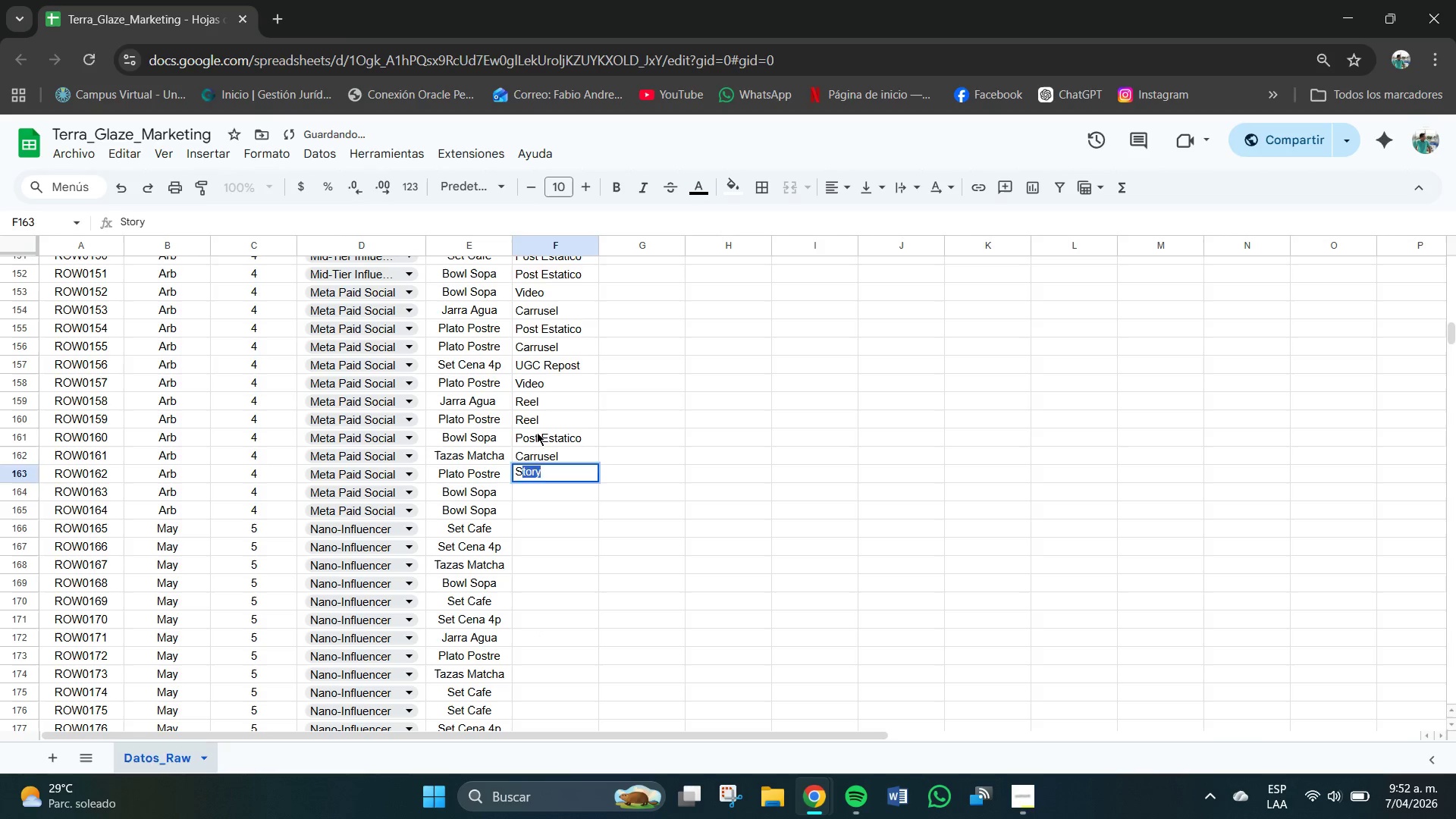 
key(Enter)
 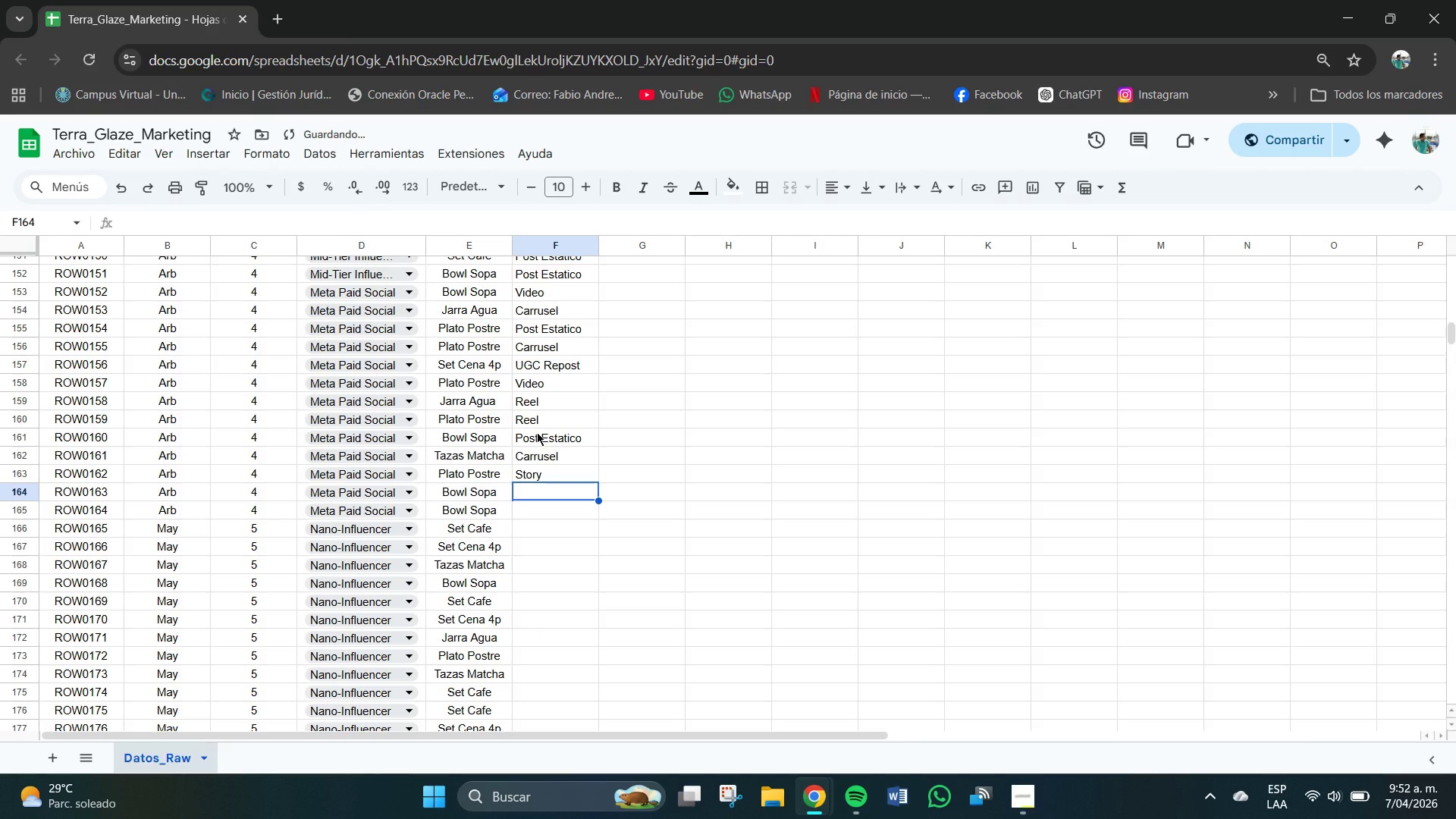 
key(U)
 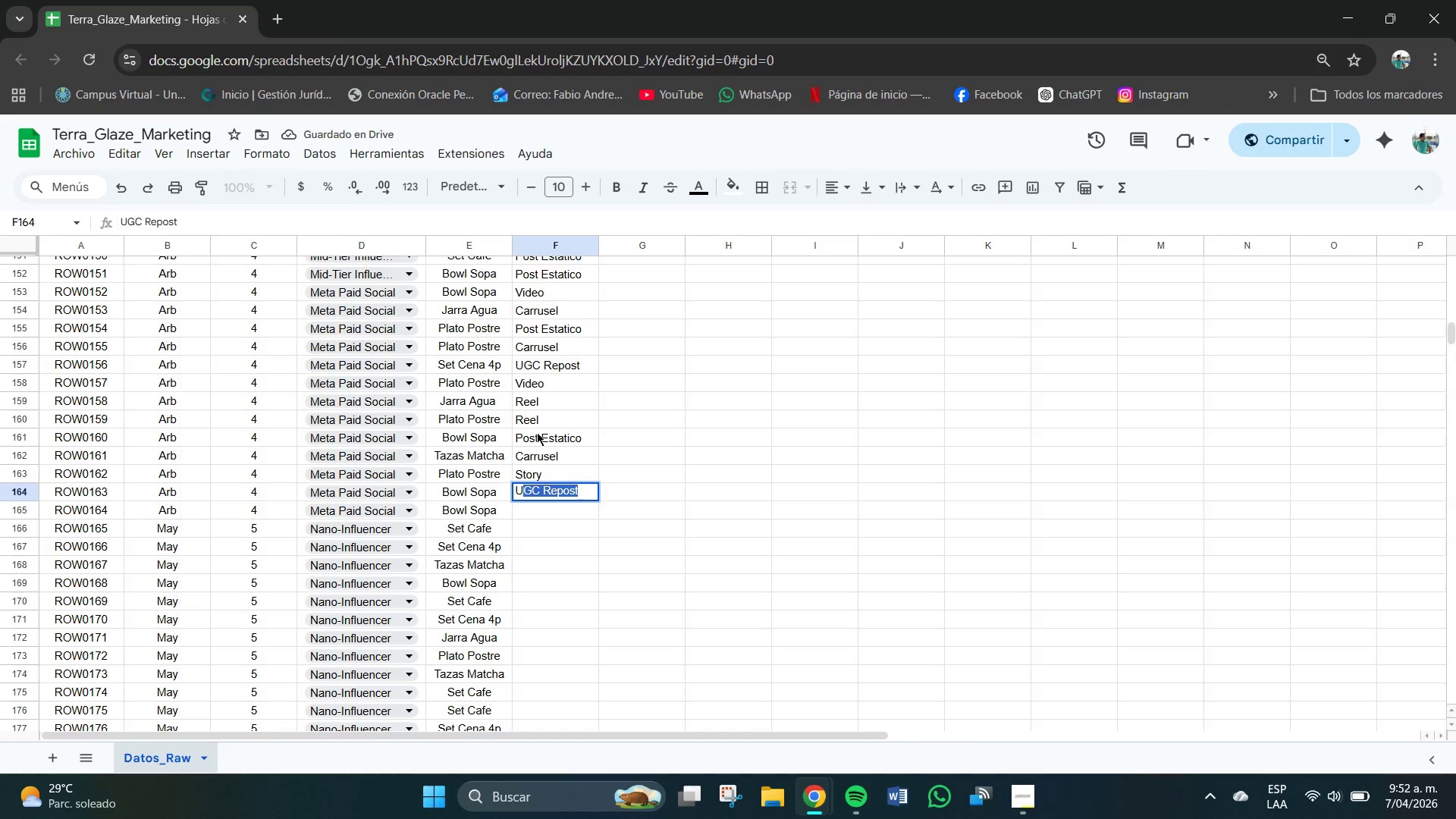 
key(Enter)
 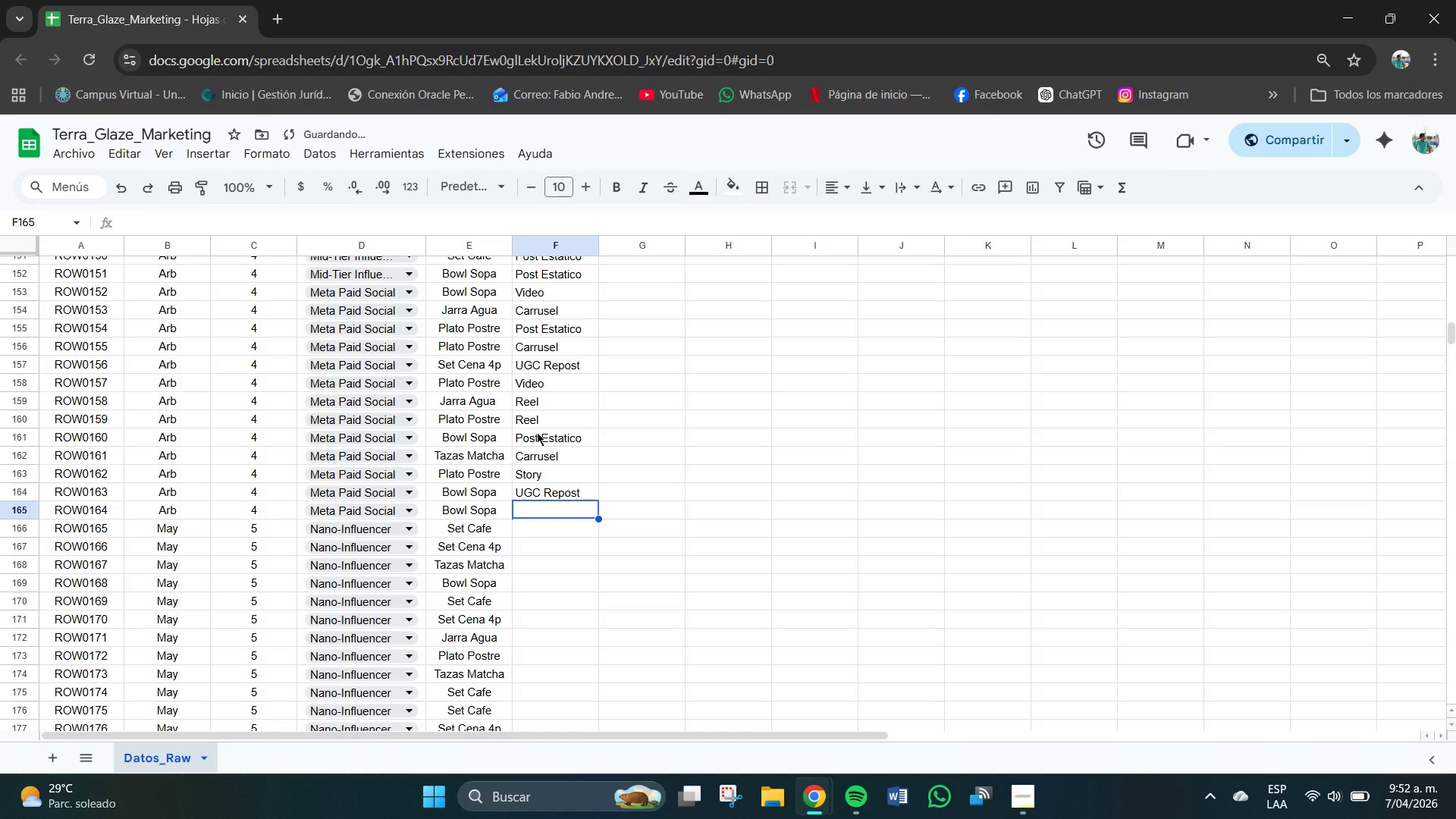 
key(V)
 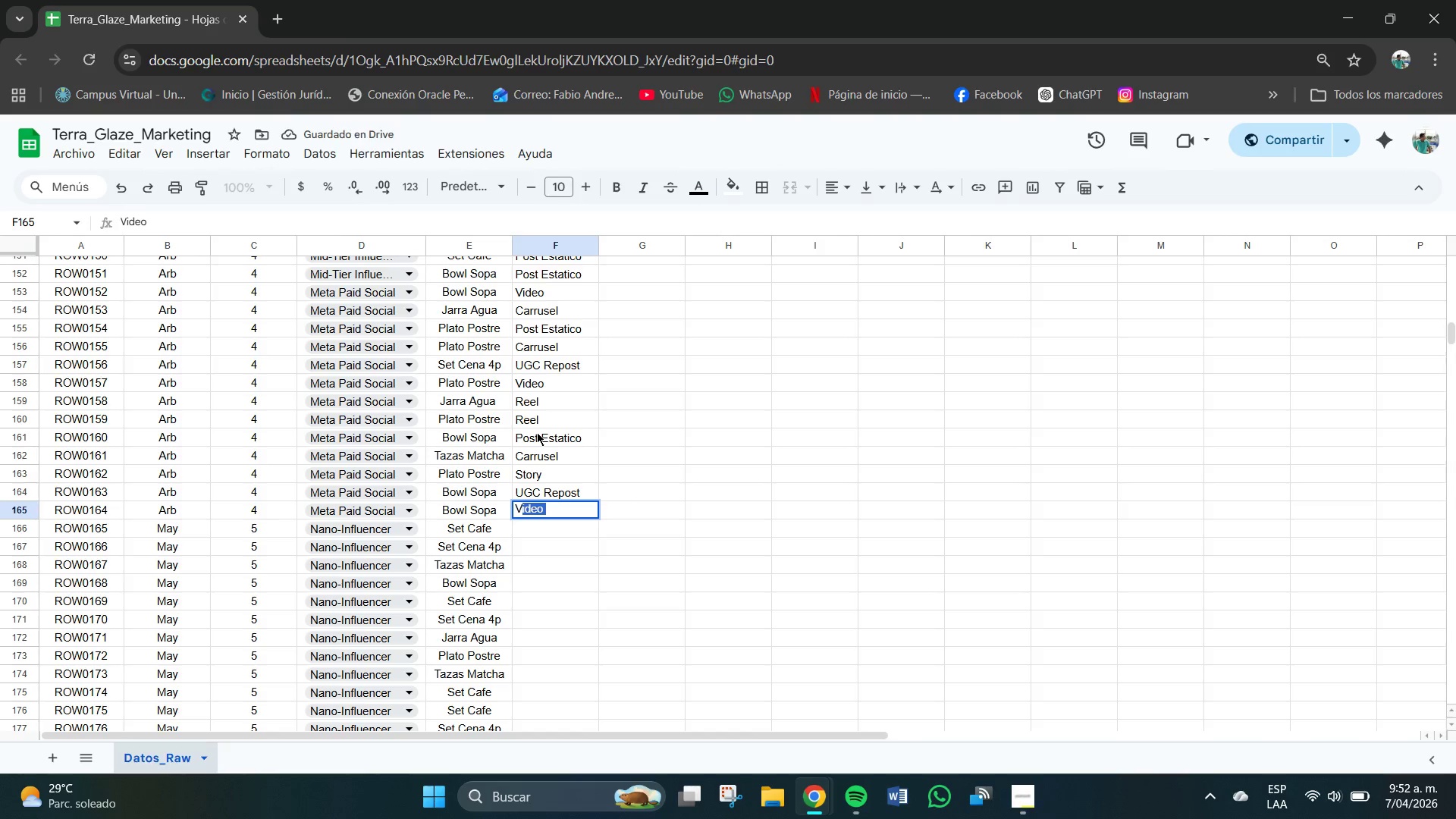 
key(Enter)
 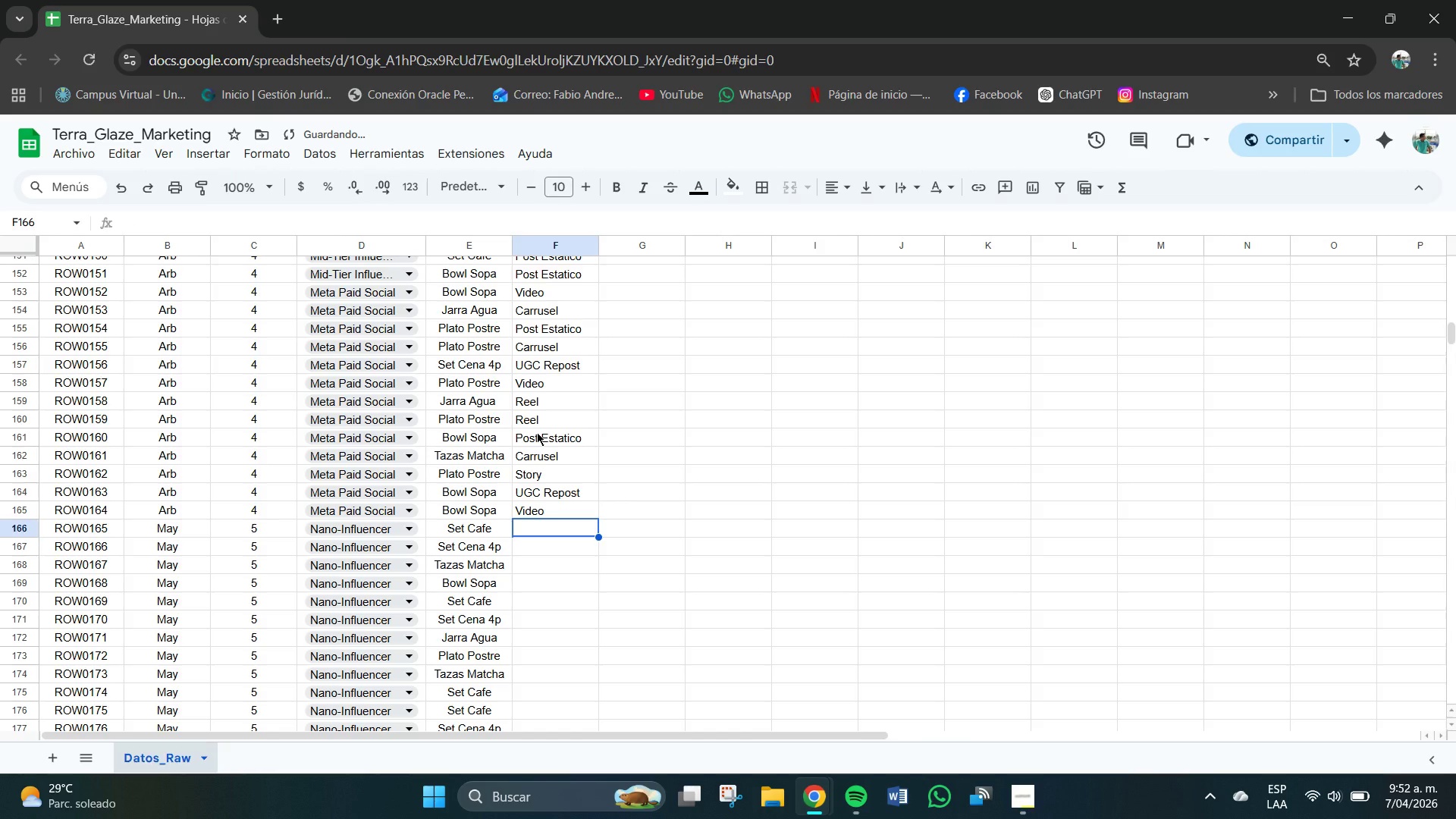 
key(S)
 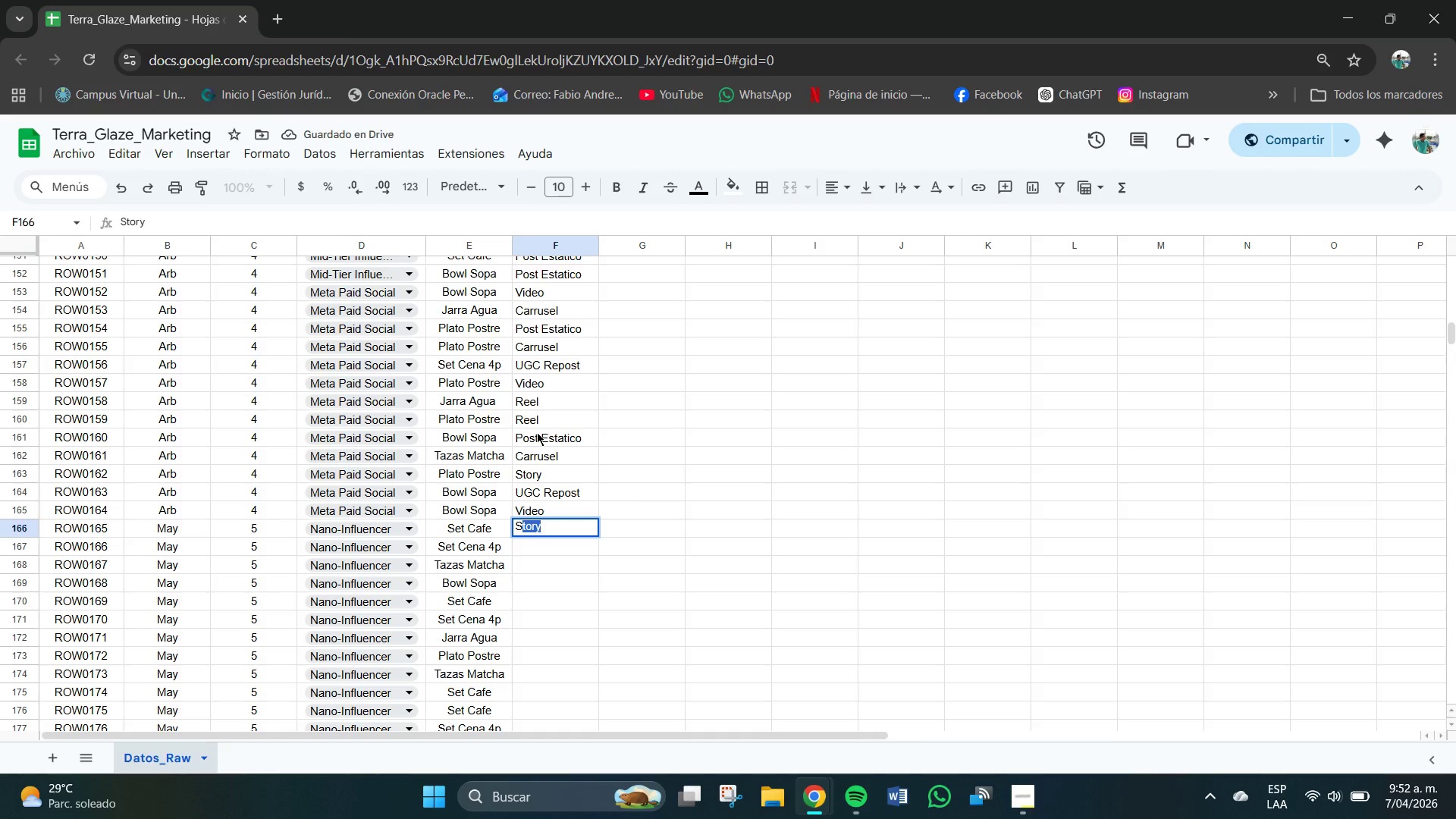 
key(Enter)
 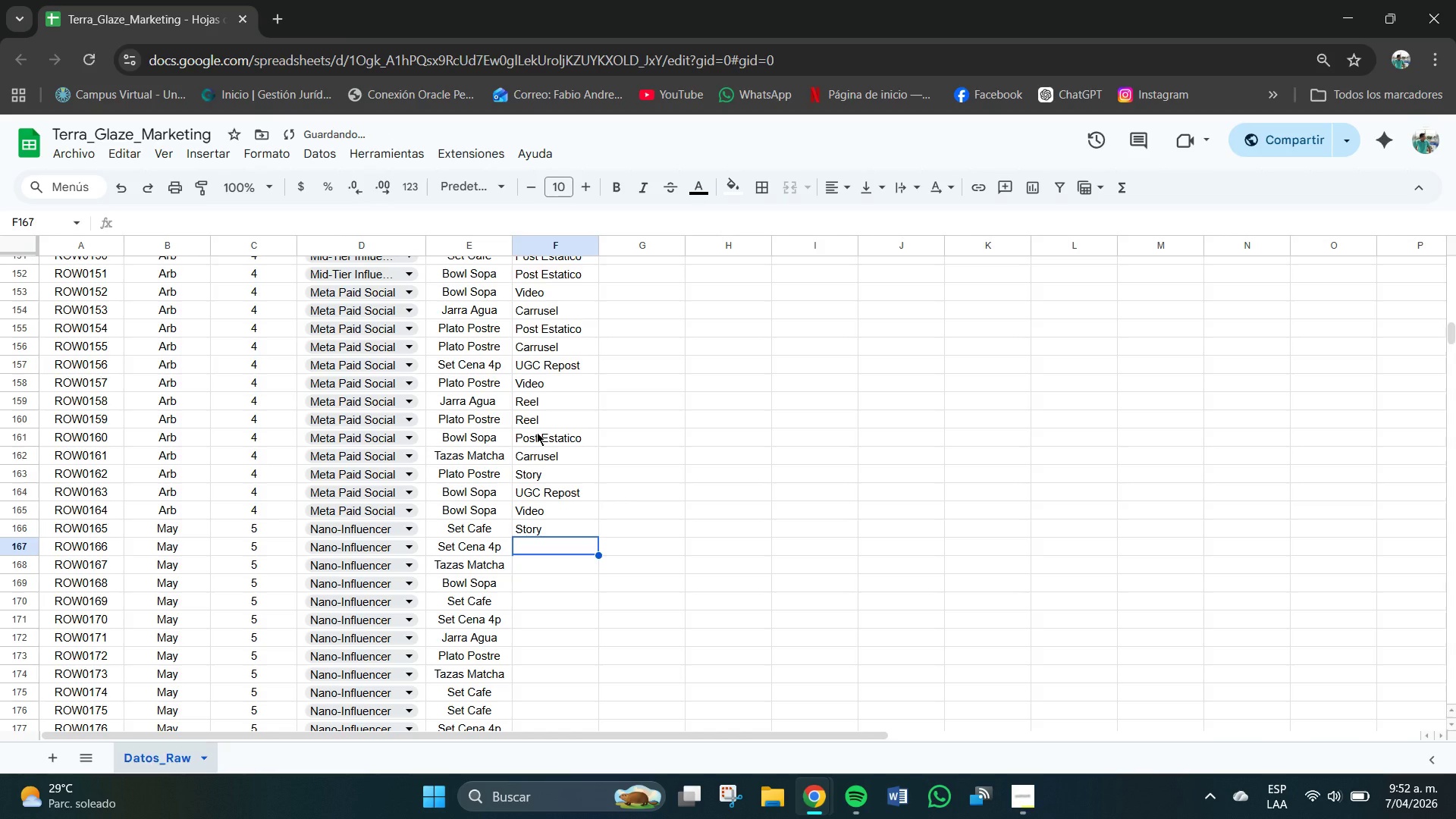 
key(S)
 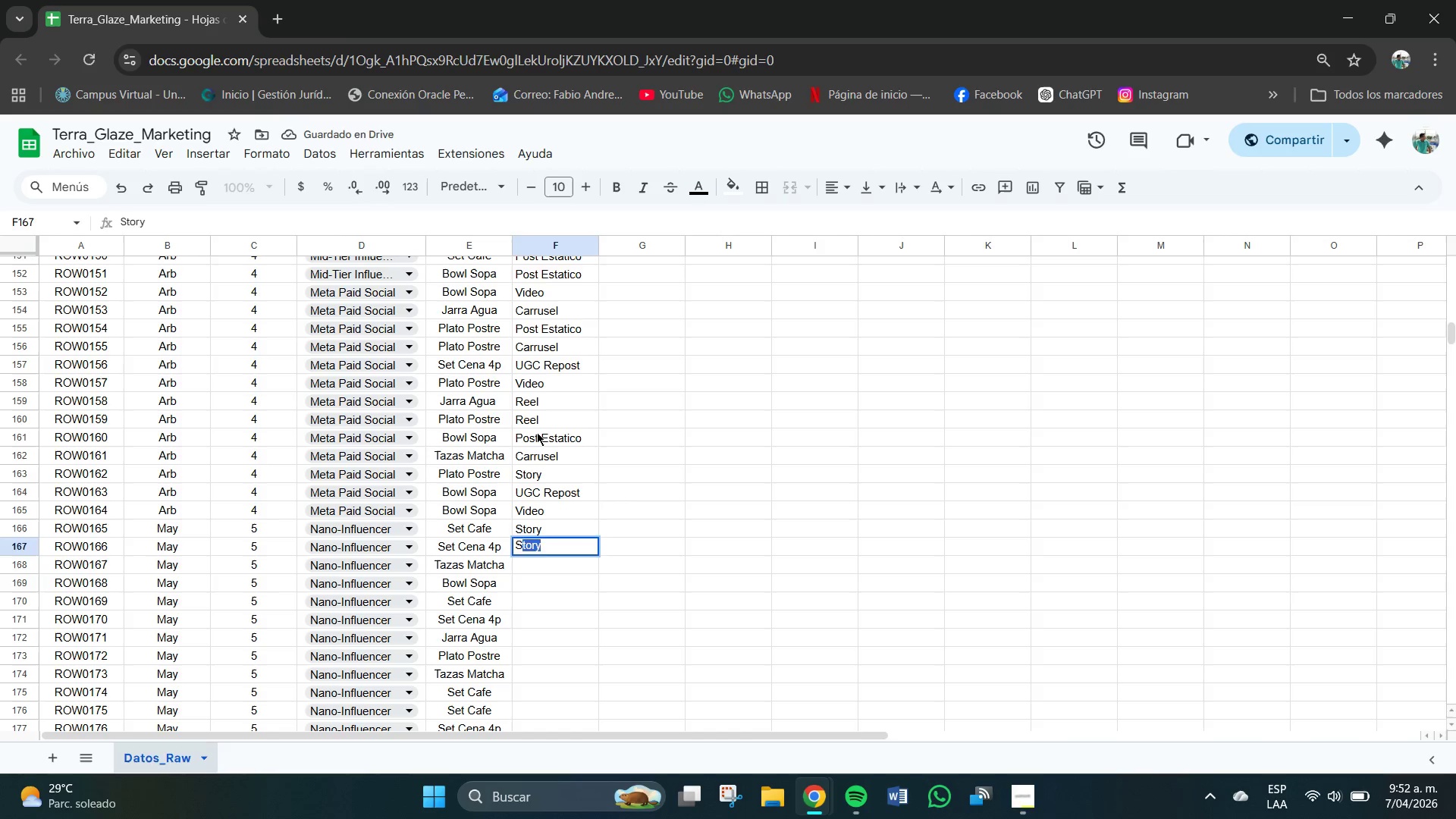 
key(Enter)
 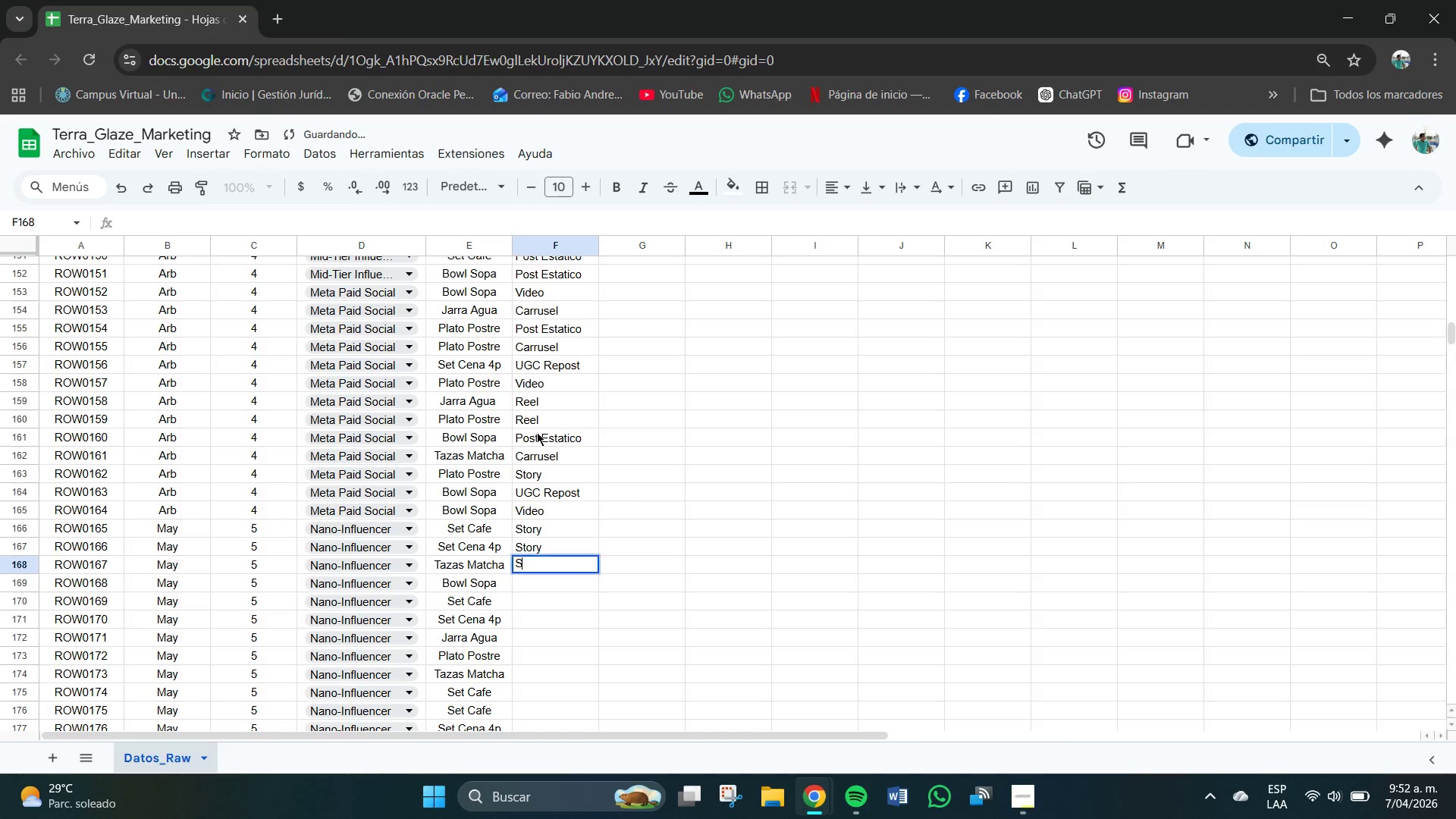 
key(S)
 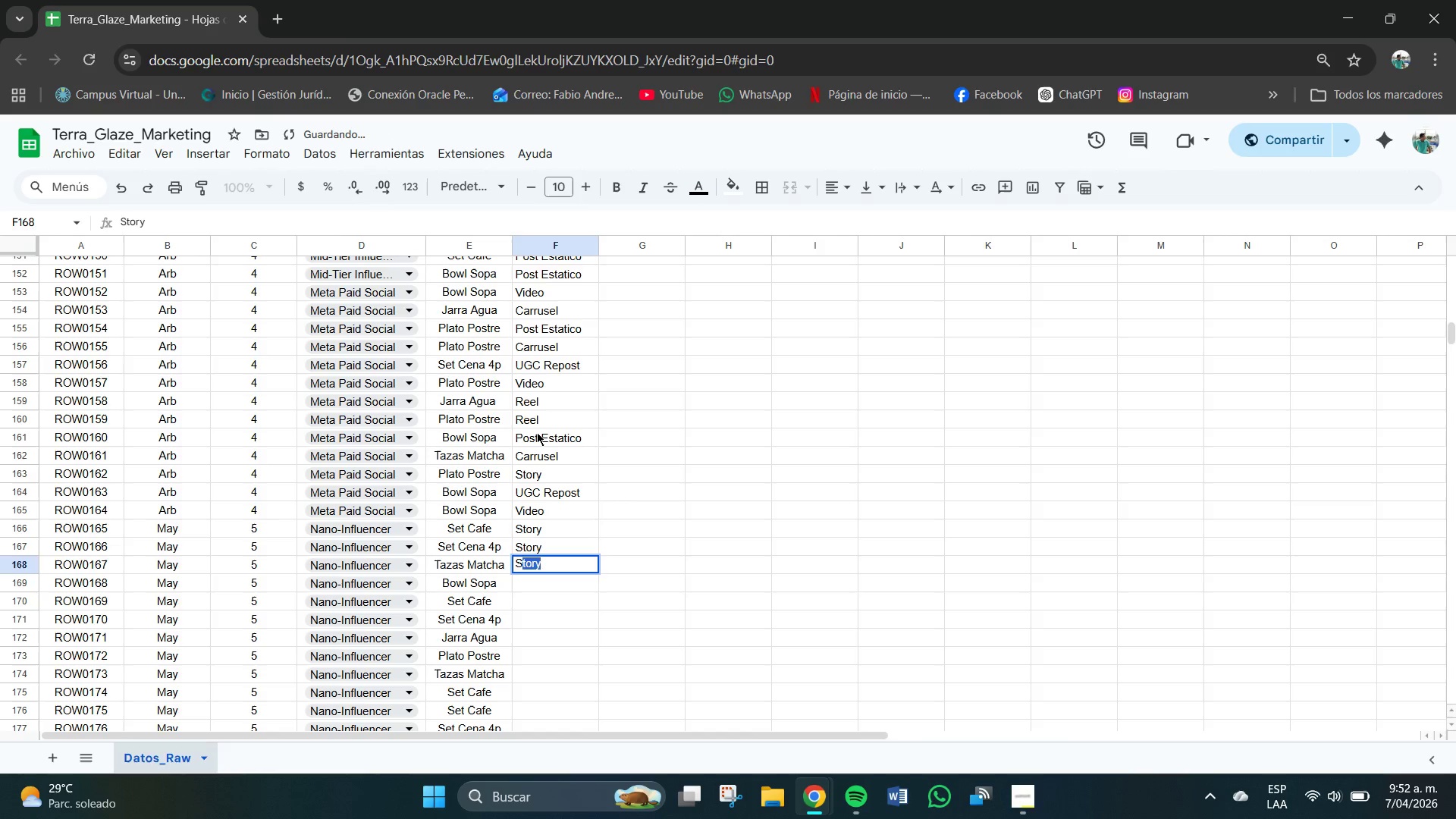 
key(Enter)
 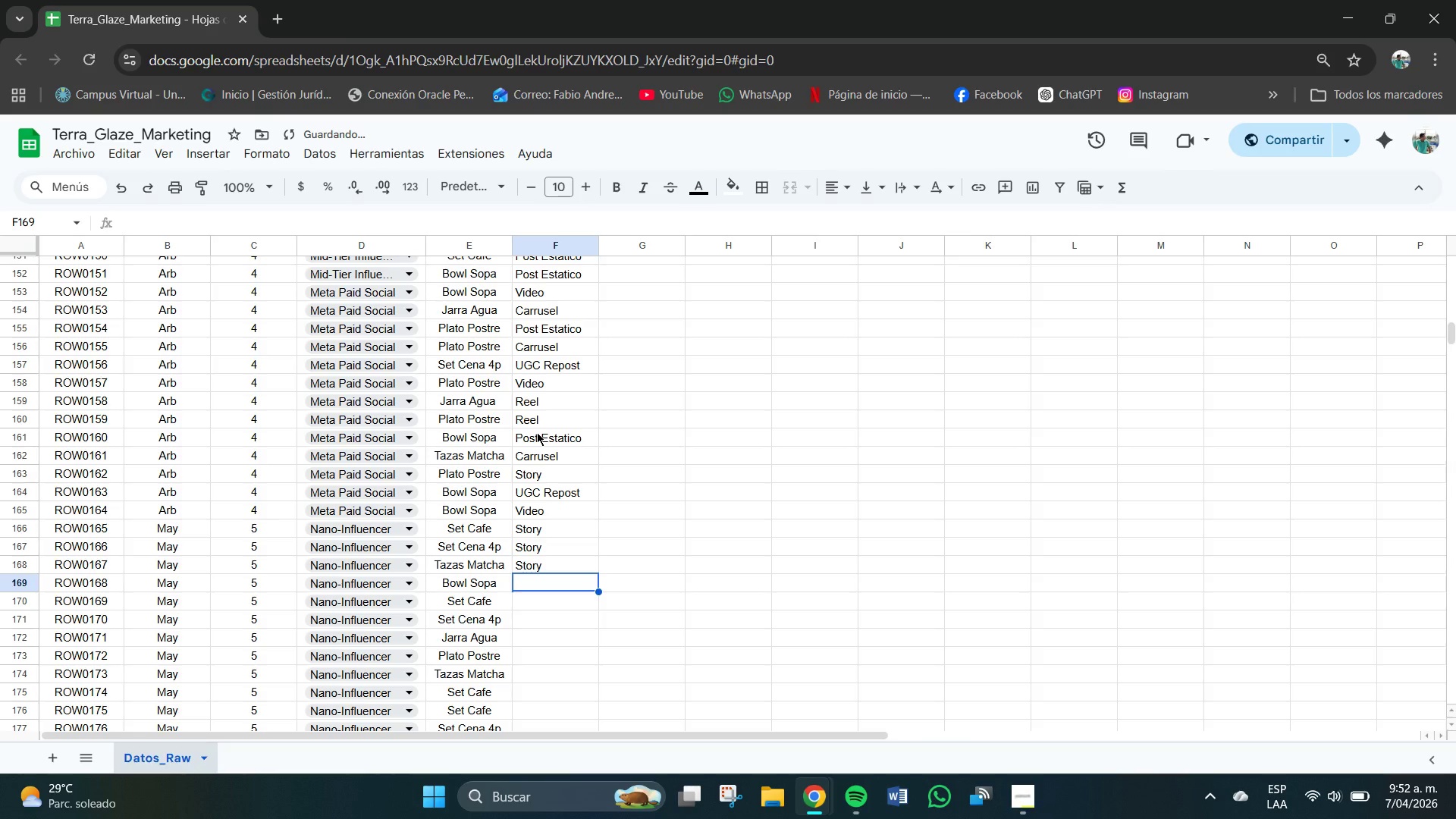 
key(V)
 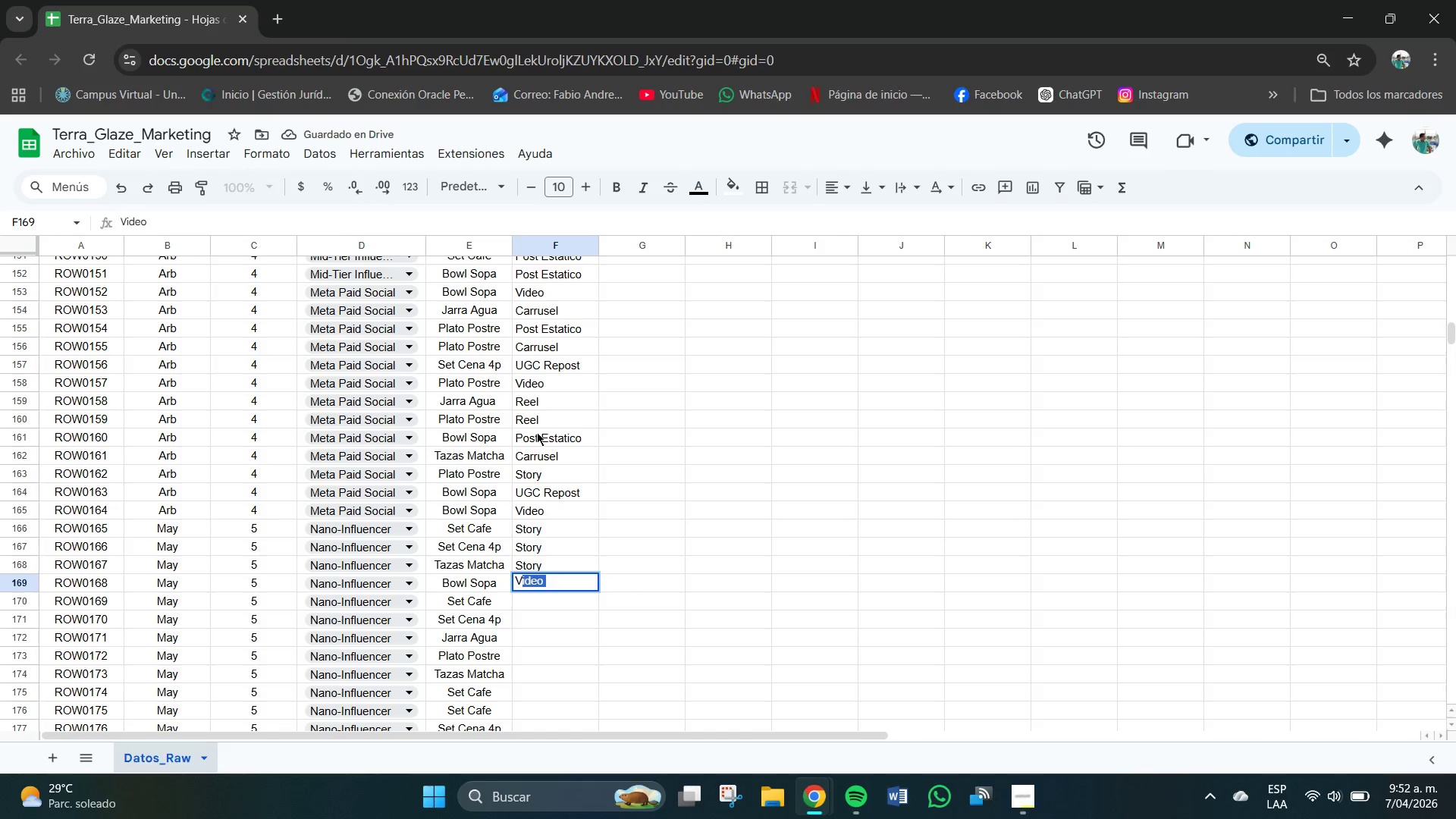 
key(Enter)
 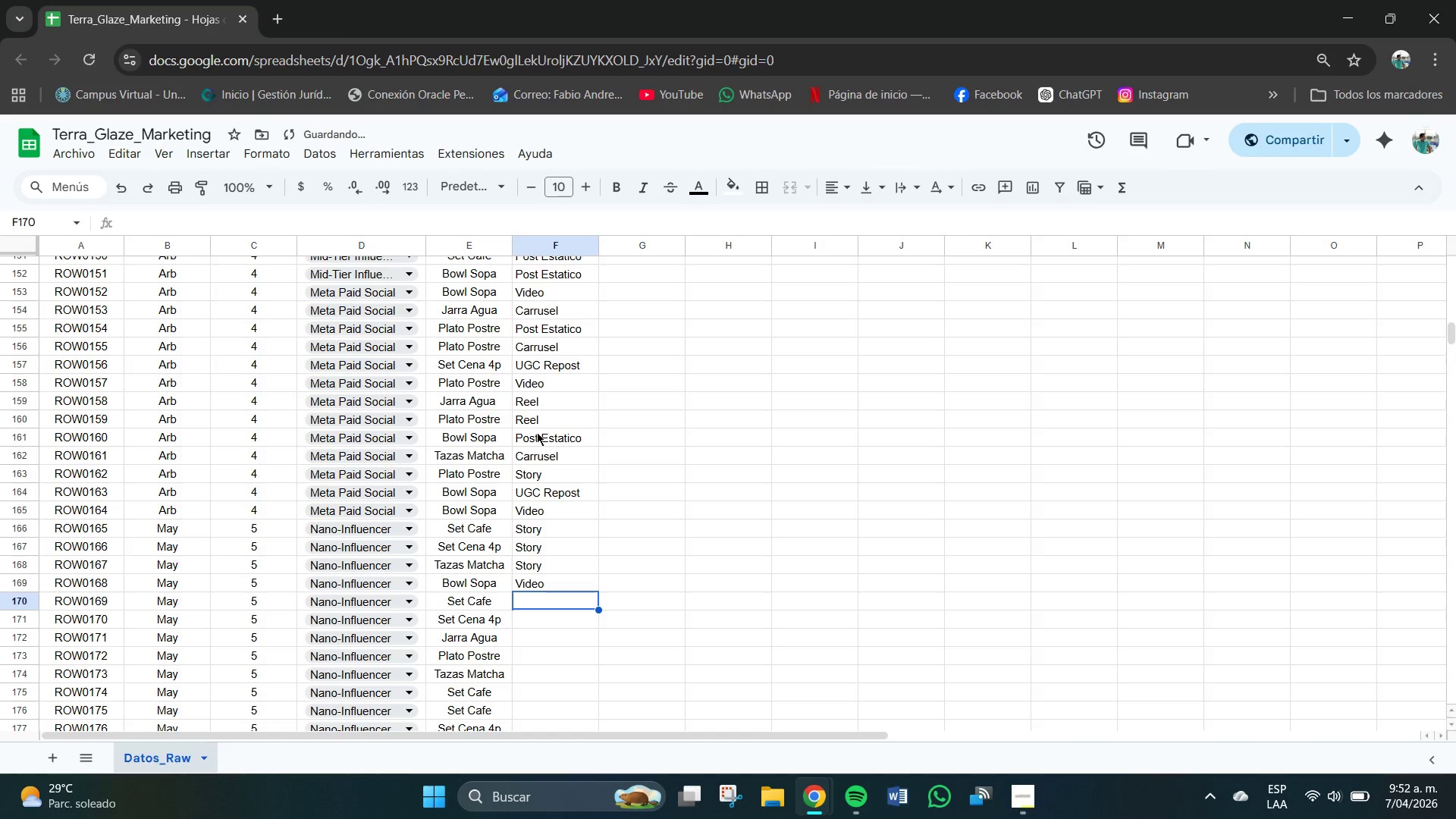 
key(U)
 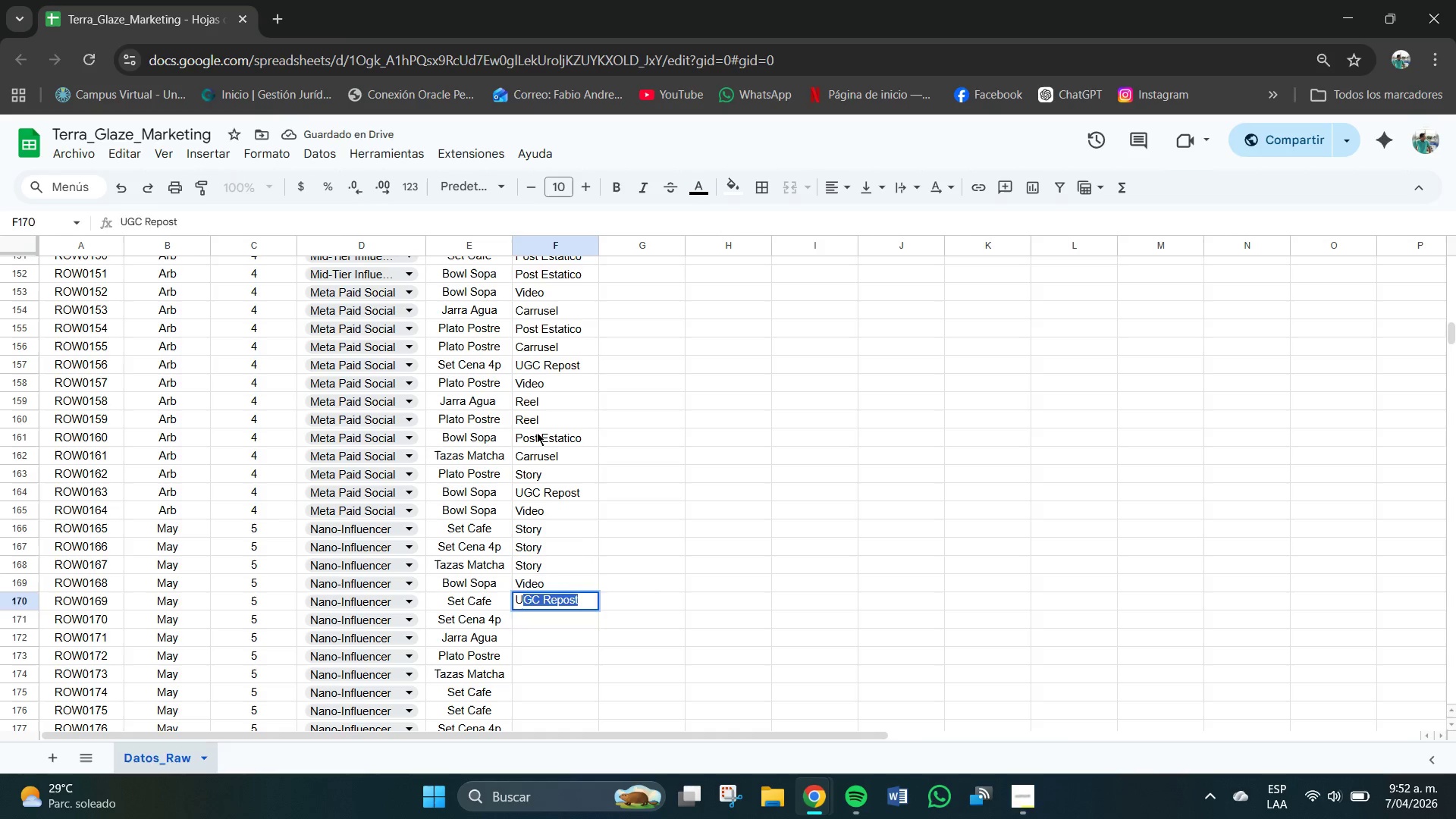 
key(Enter)
 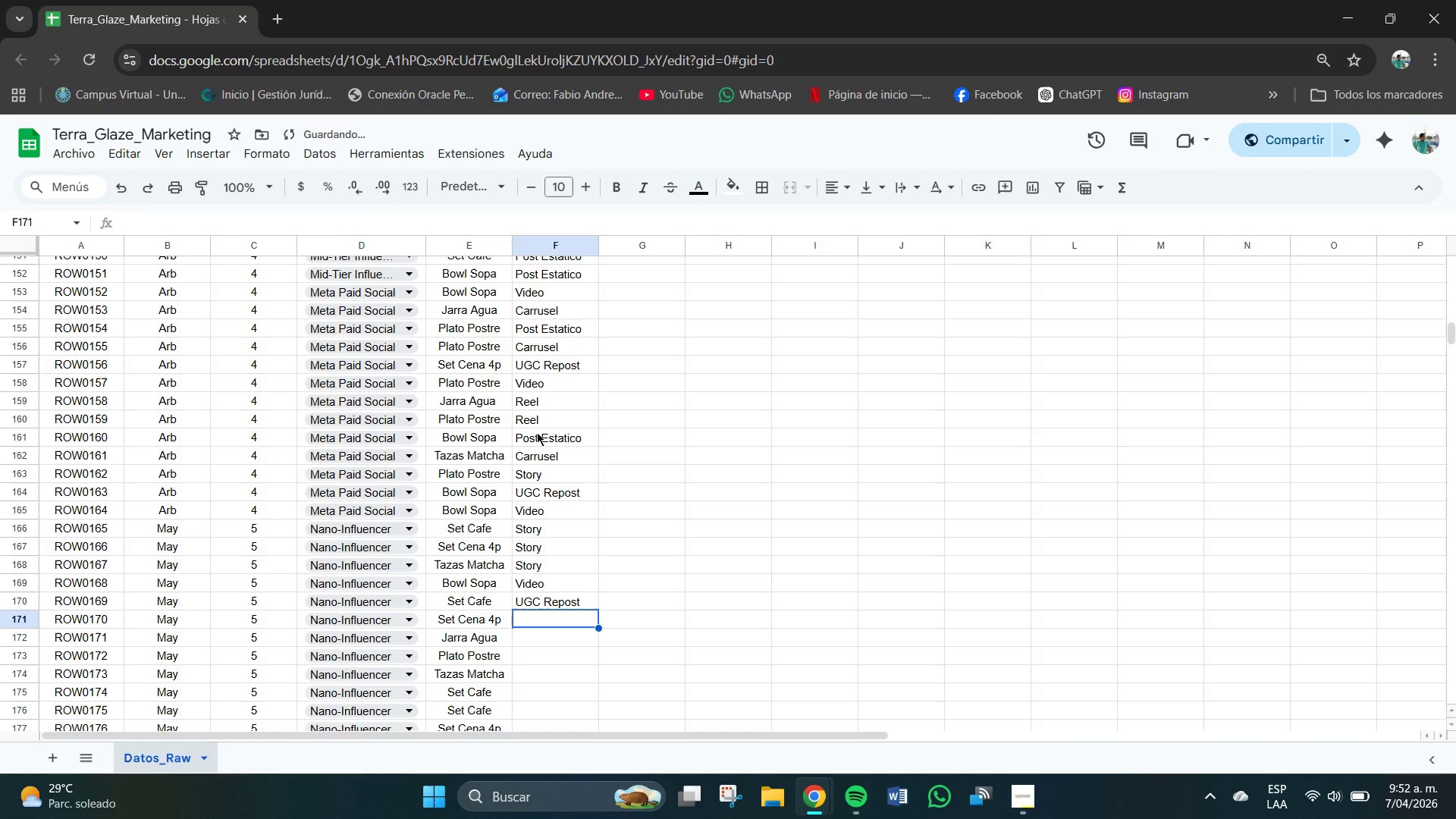 
key(R)
 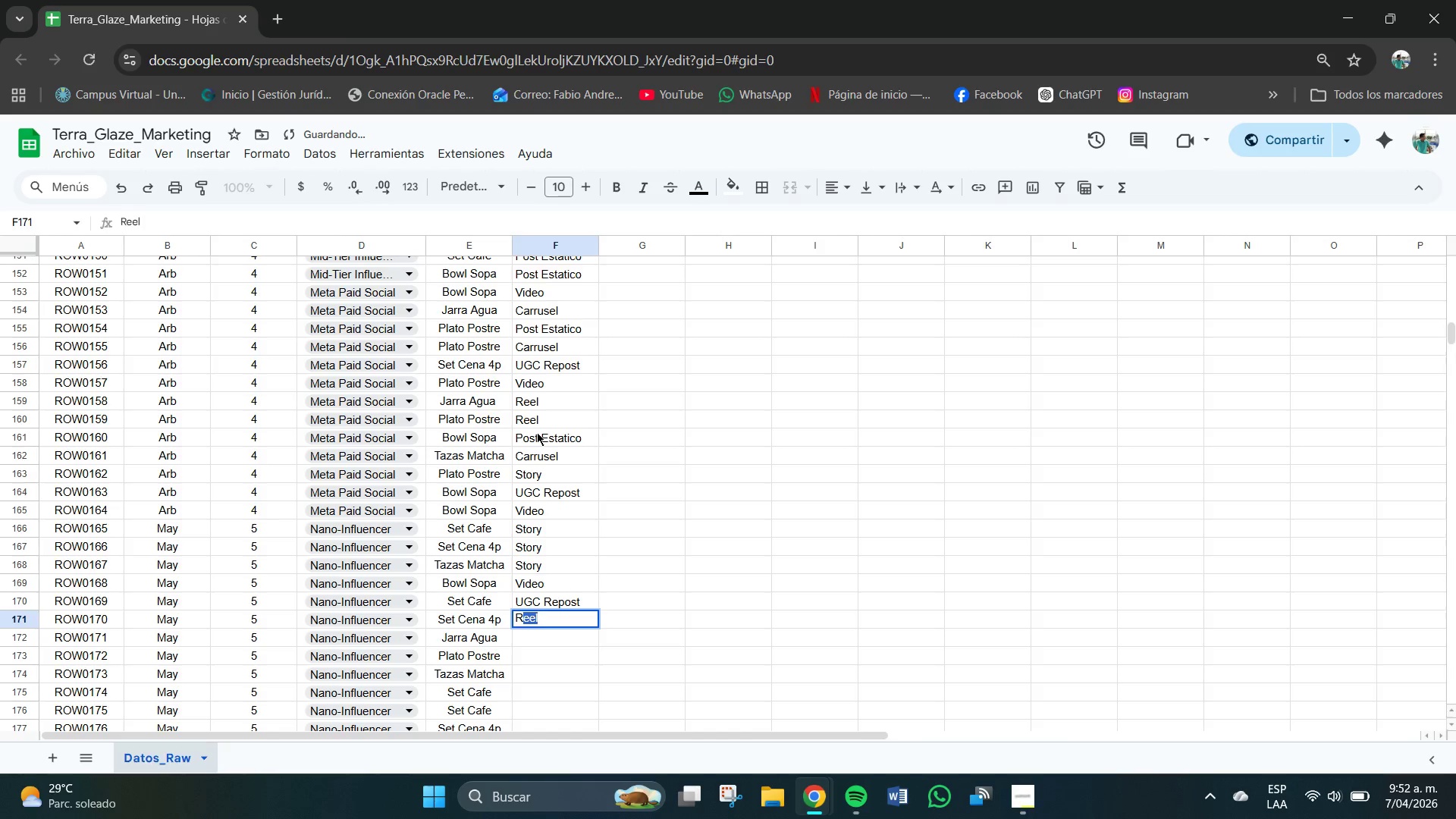 
key(Enter)
 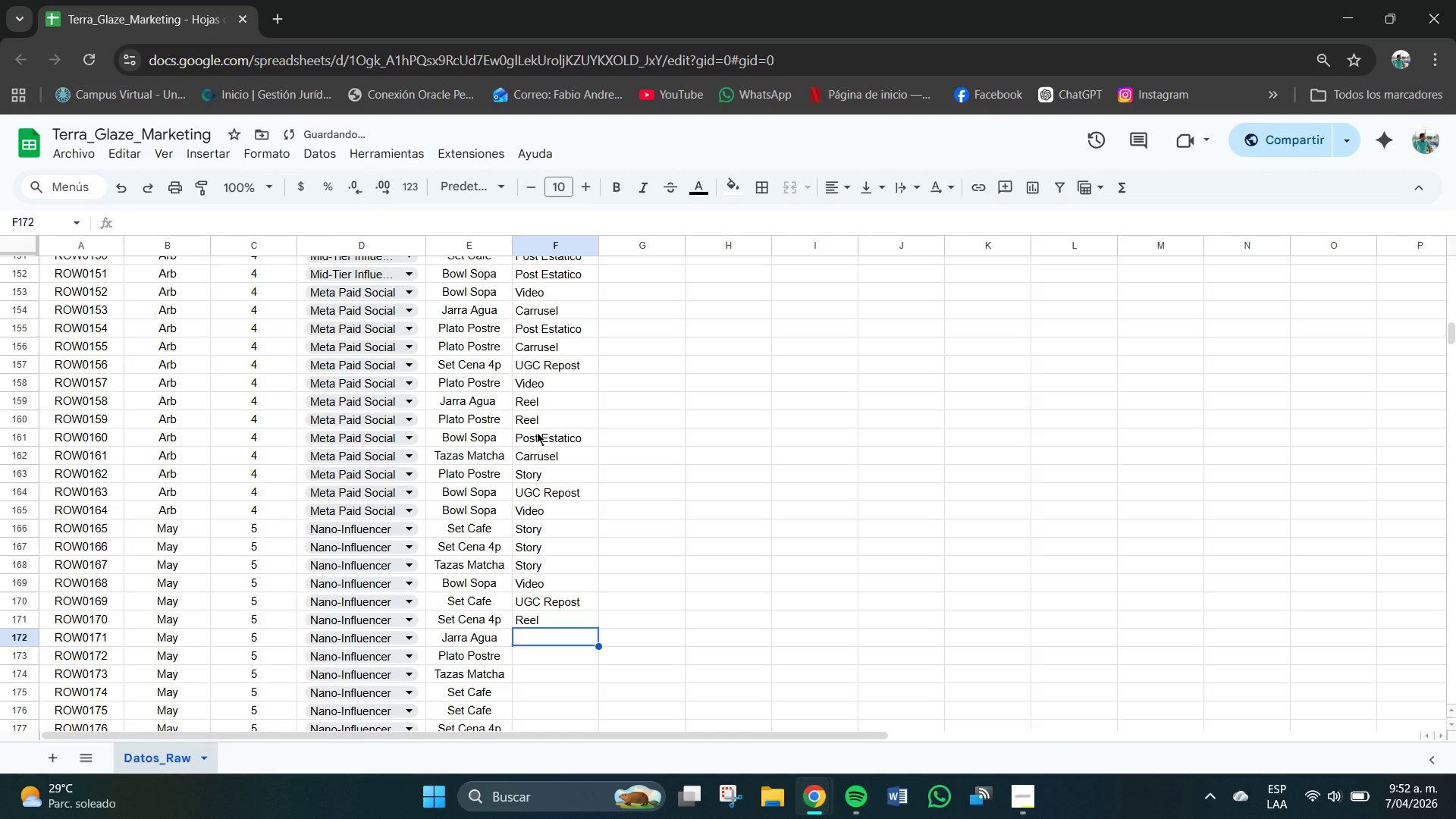 
key(V)
 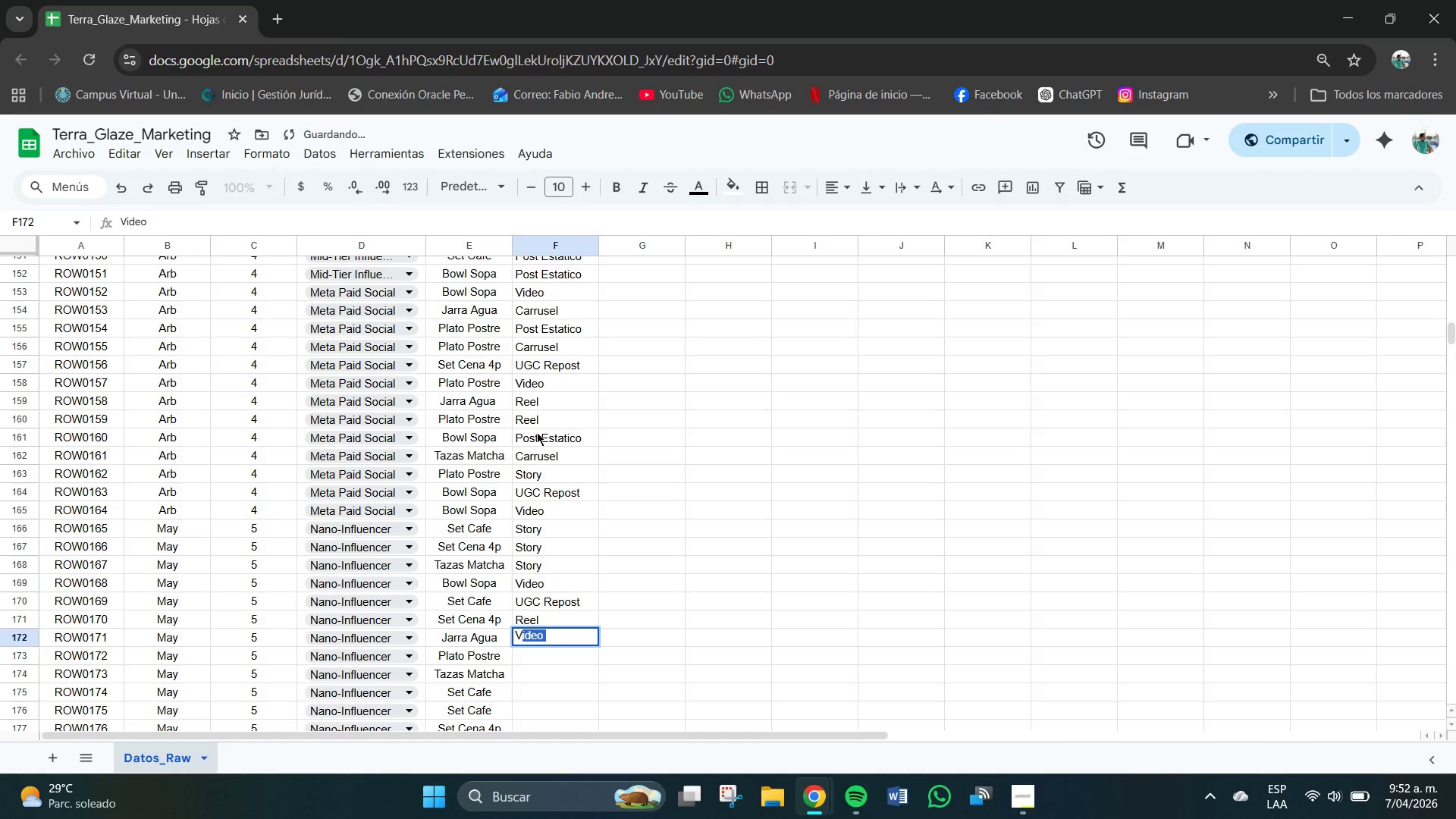 
key(Enter)
 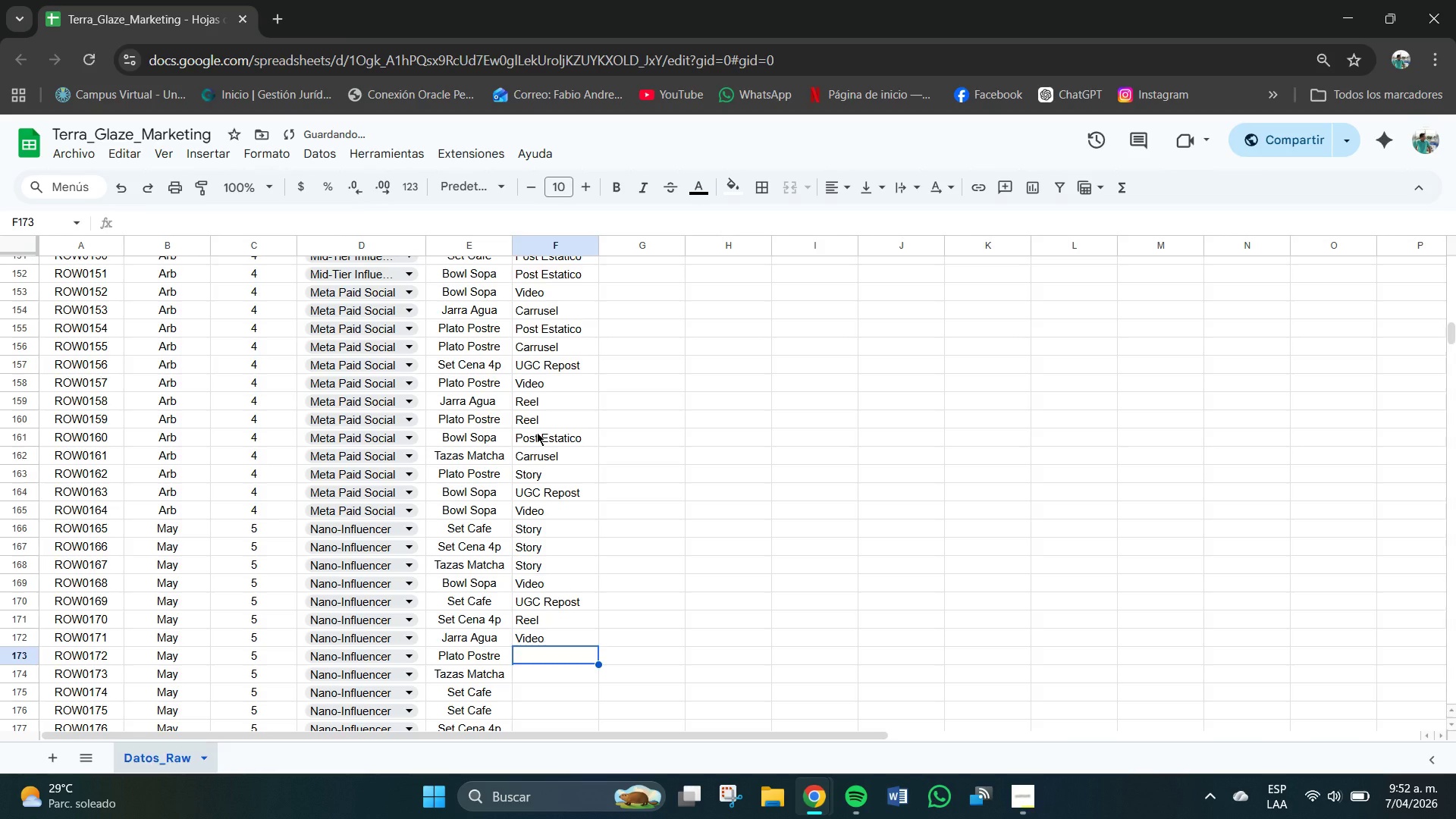 
key(C)
 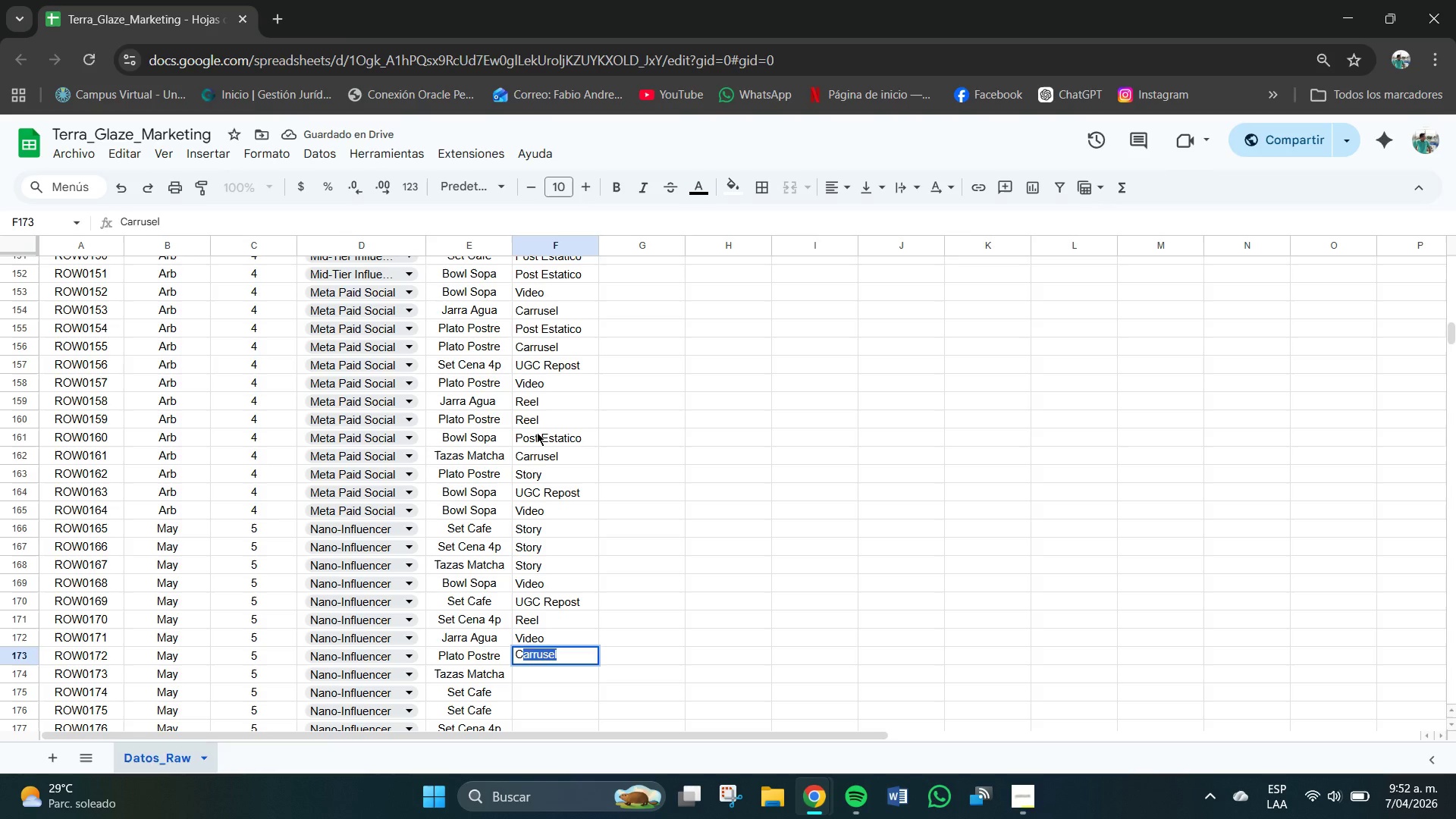 
key(Enter)
 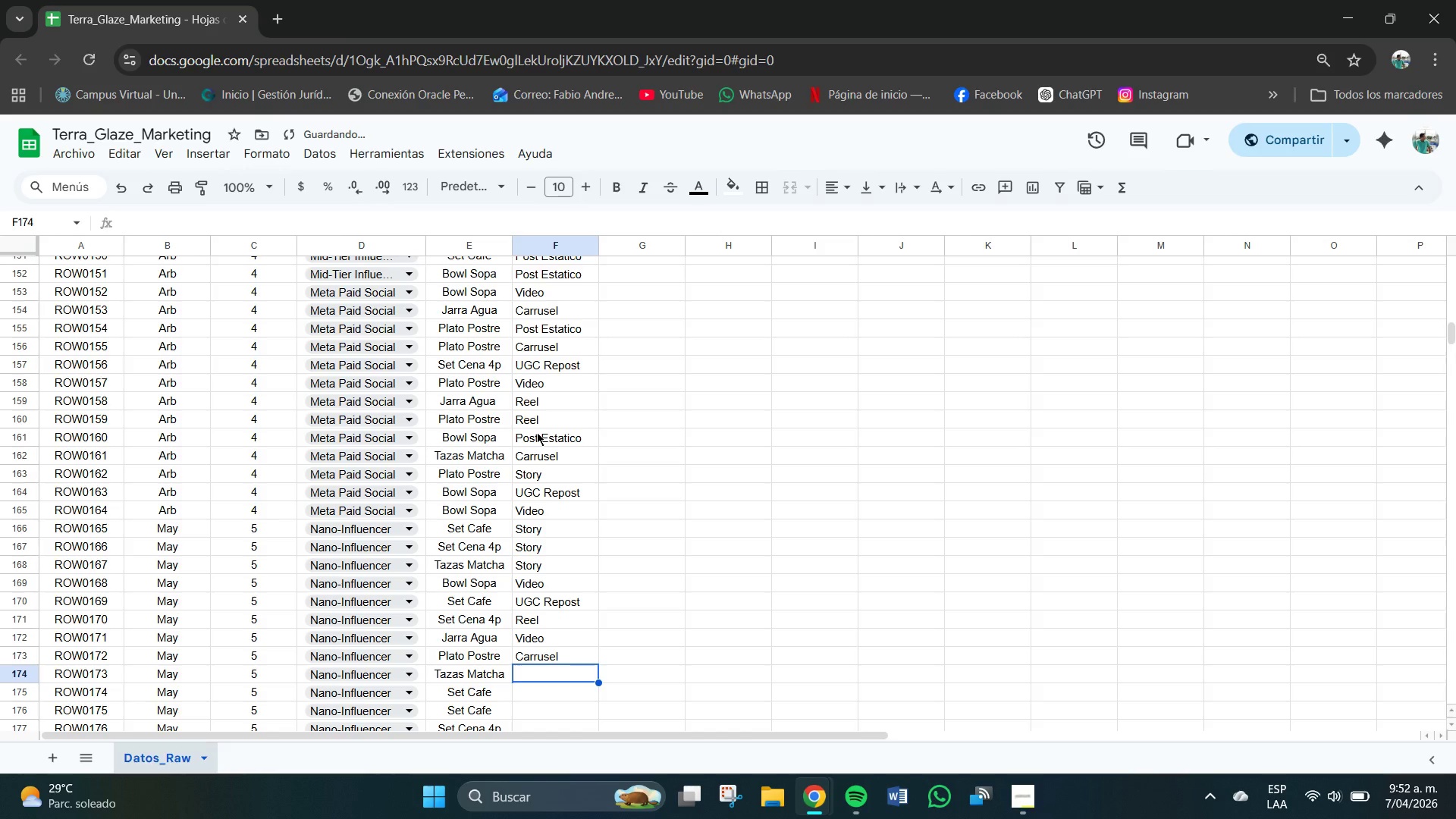 
key(P)
 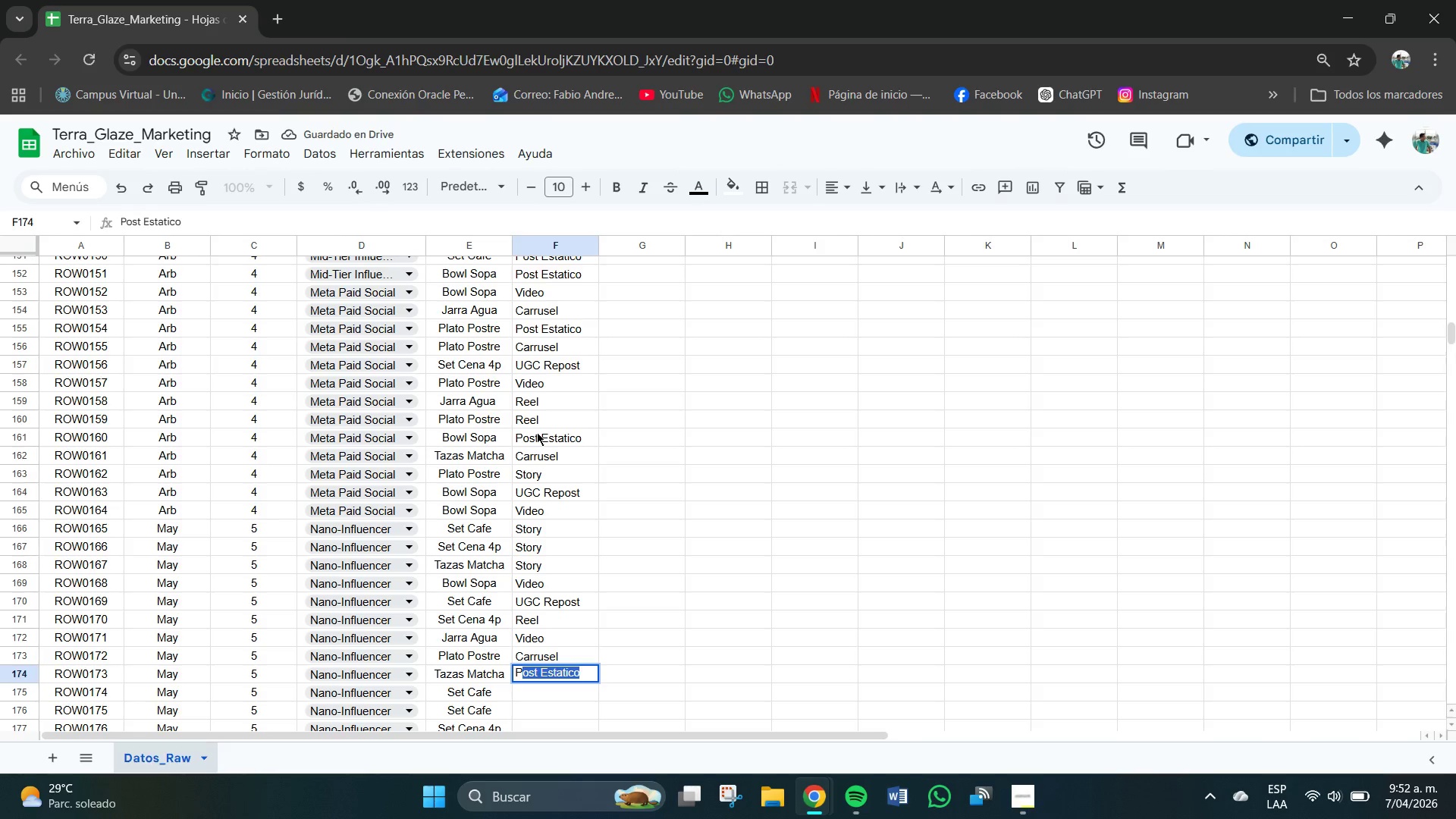 
key(Enter)
 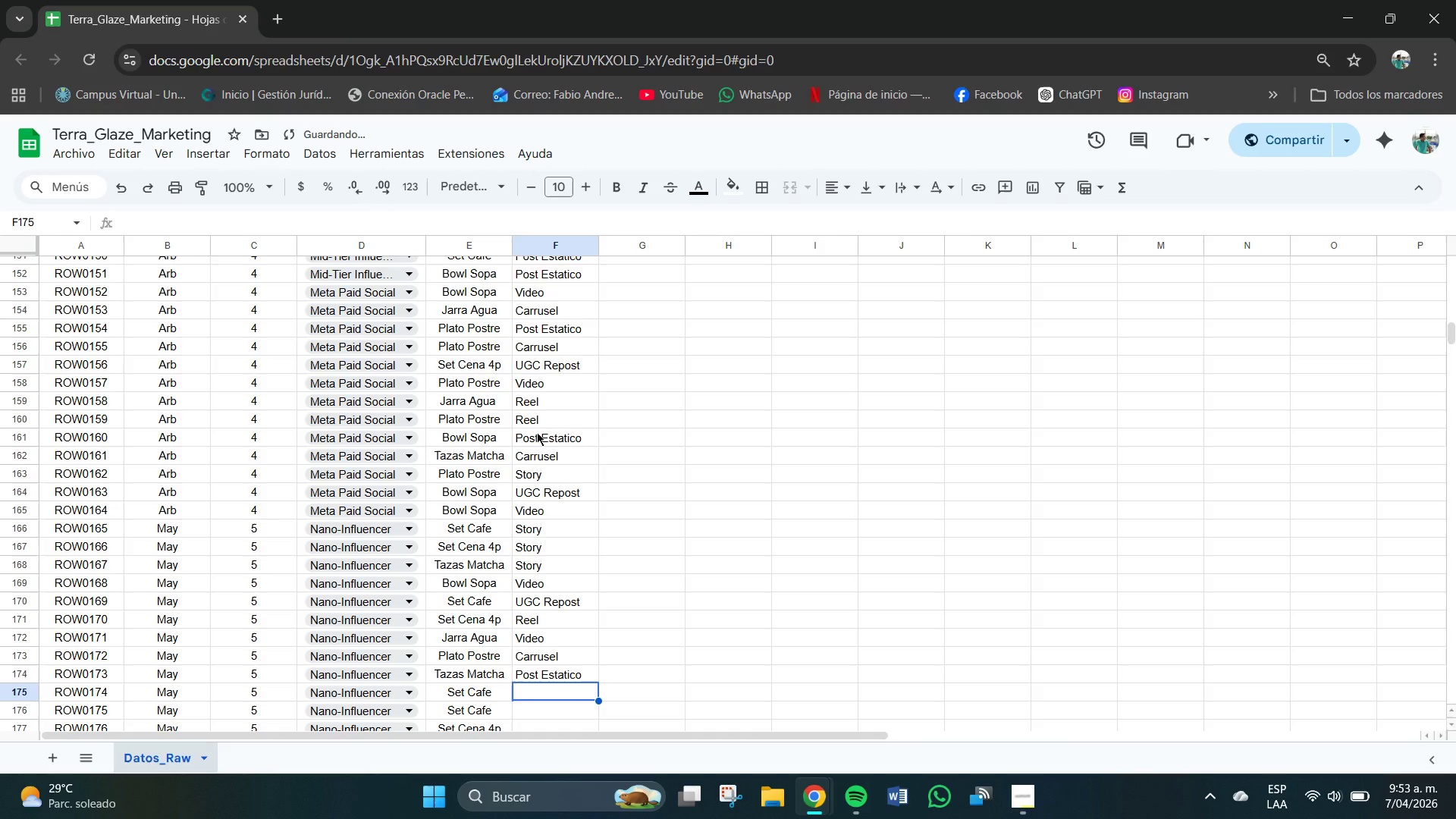 
key(C)
 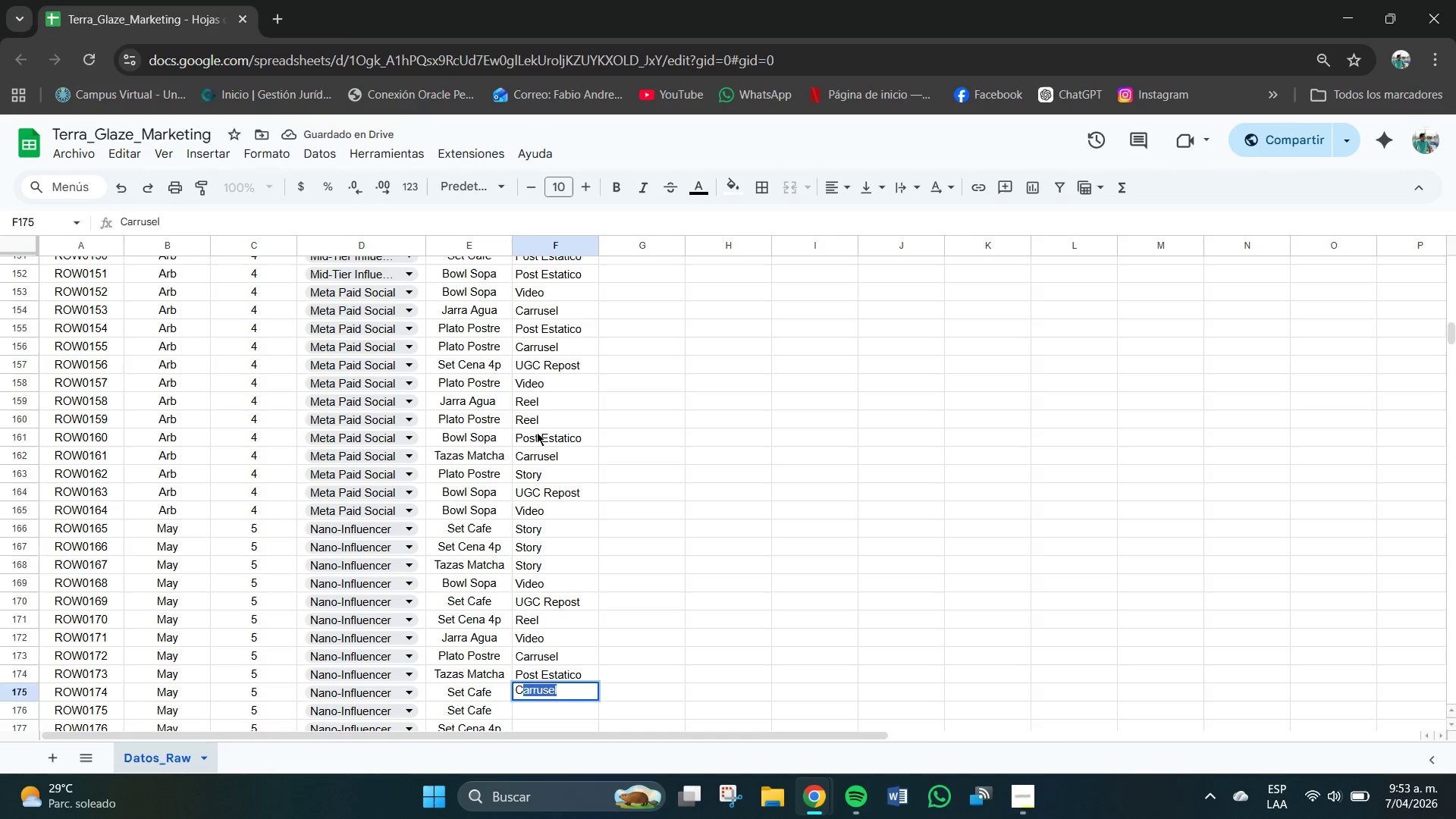 
key(Enter)
 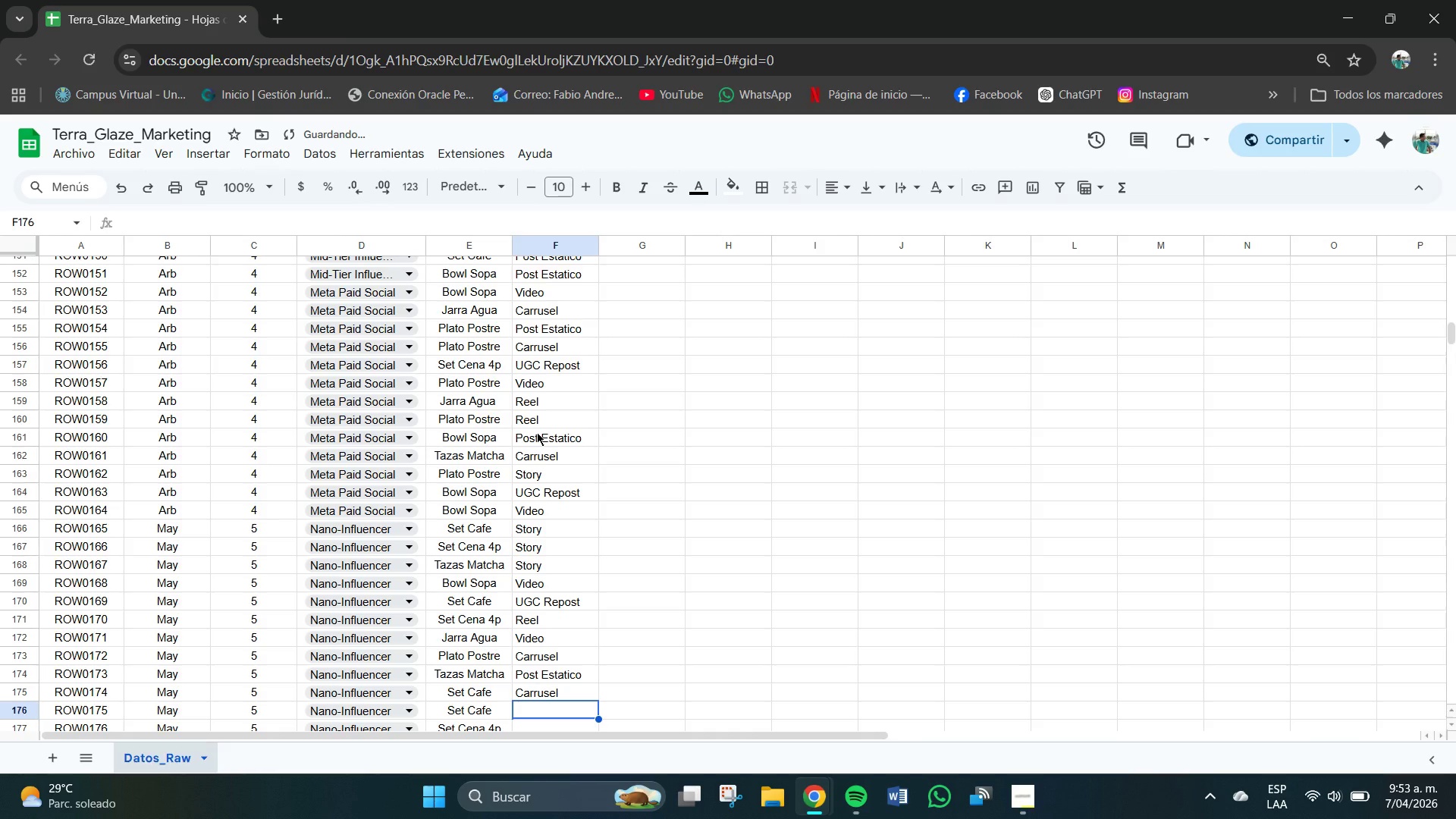 
key(C)
 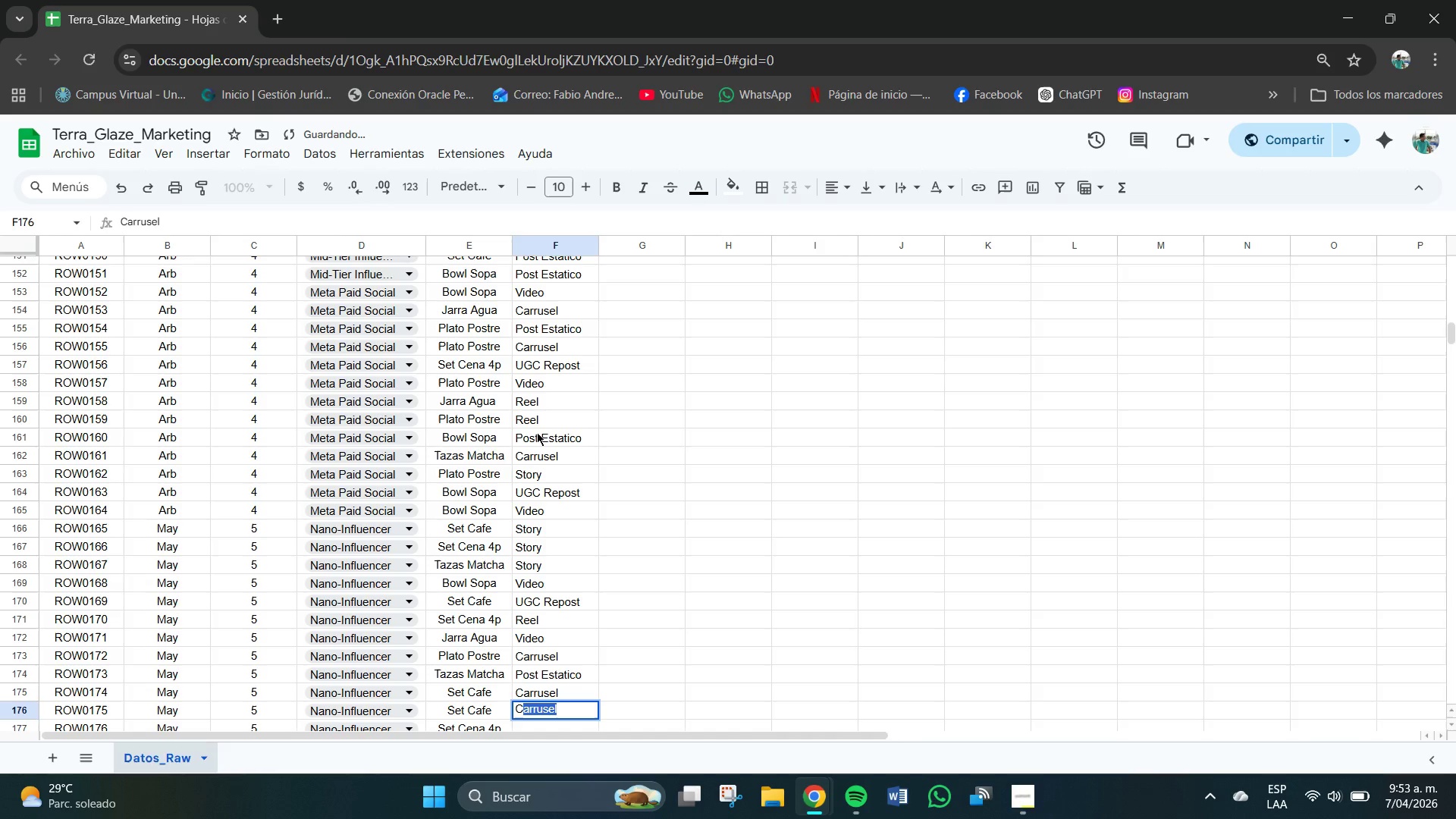 
key(Enter)
 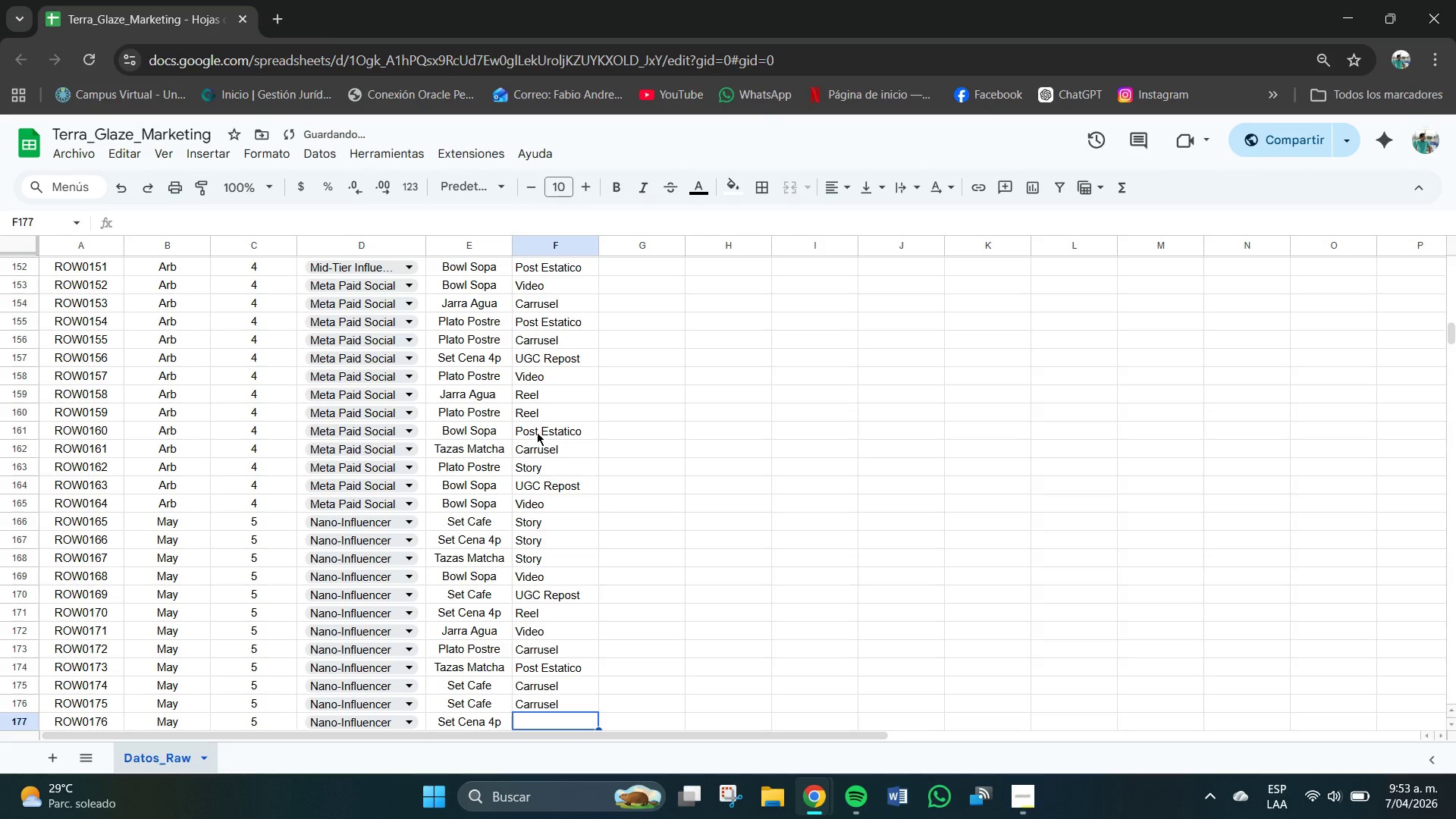 
key(P)
 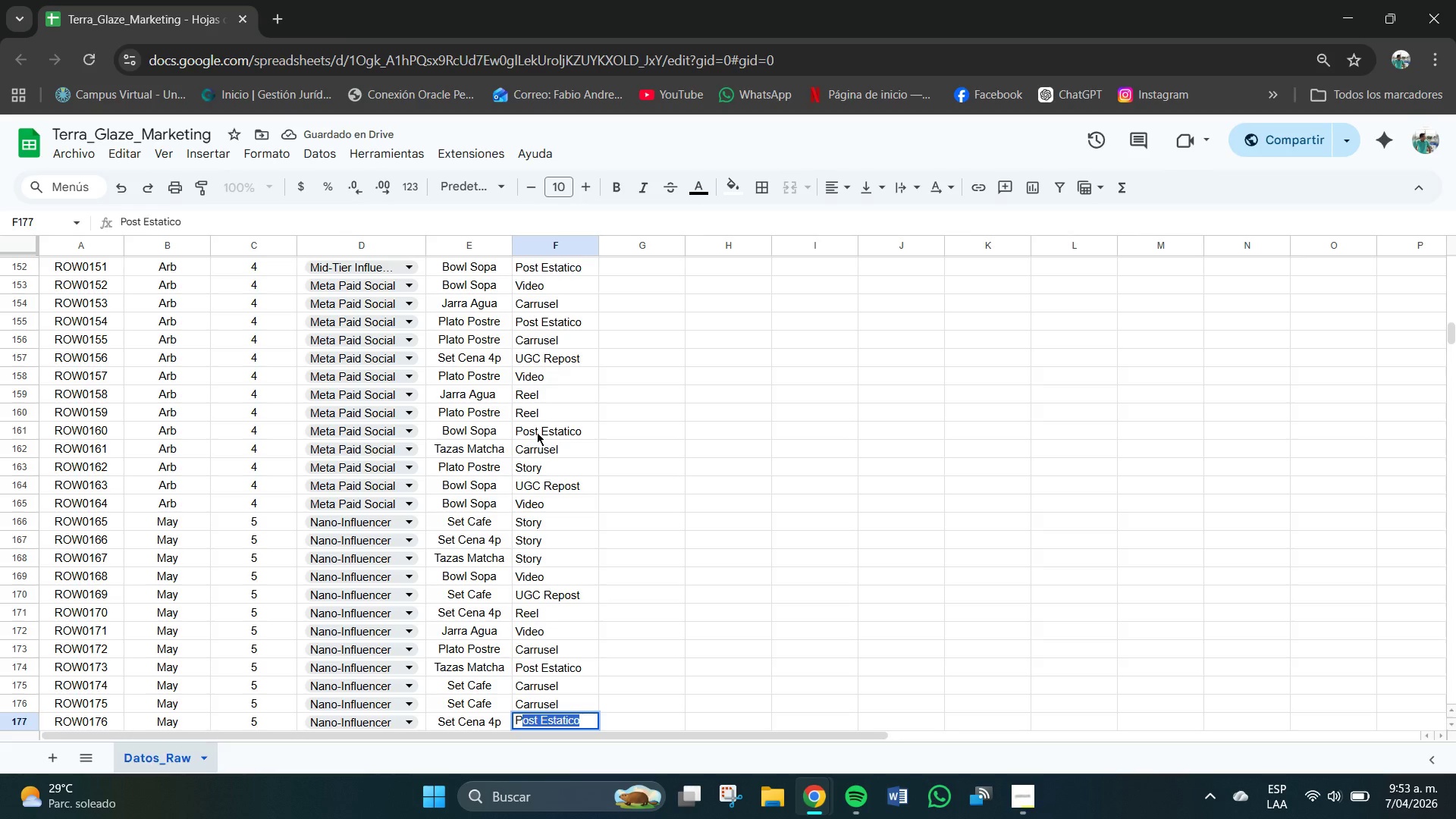 
key(Shift+ShiftRight)
 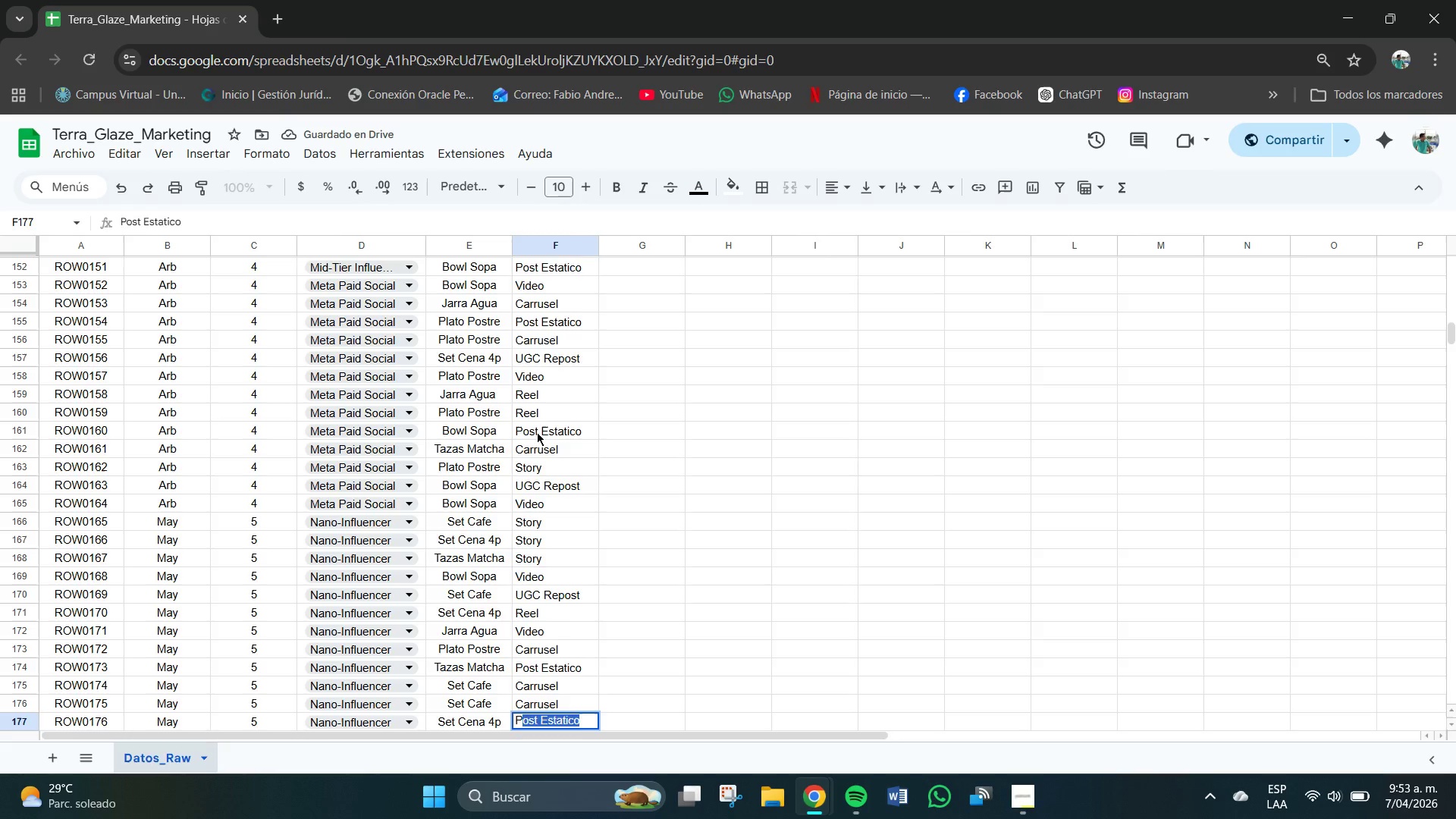 
key(Enter)
 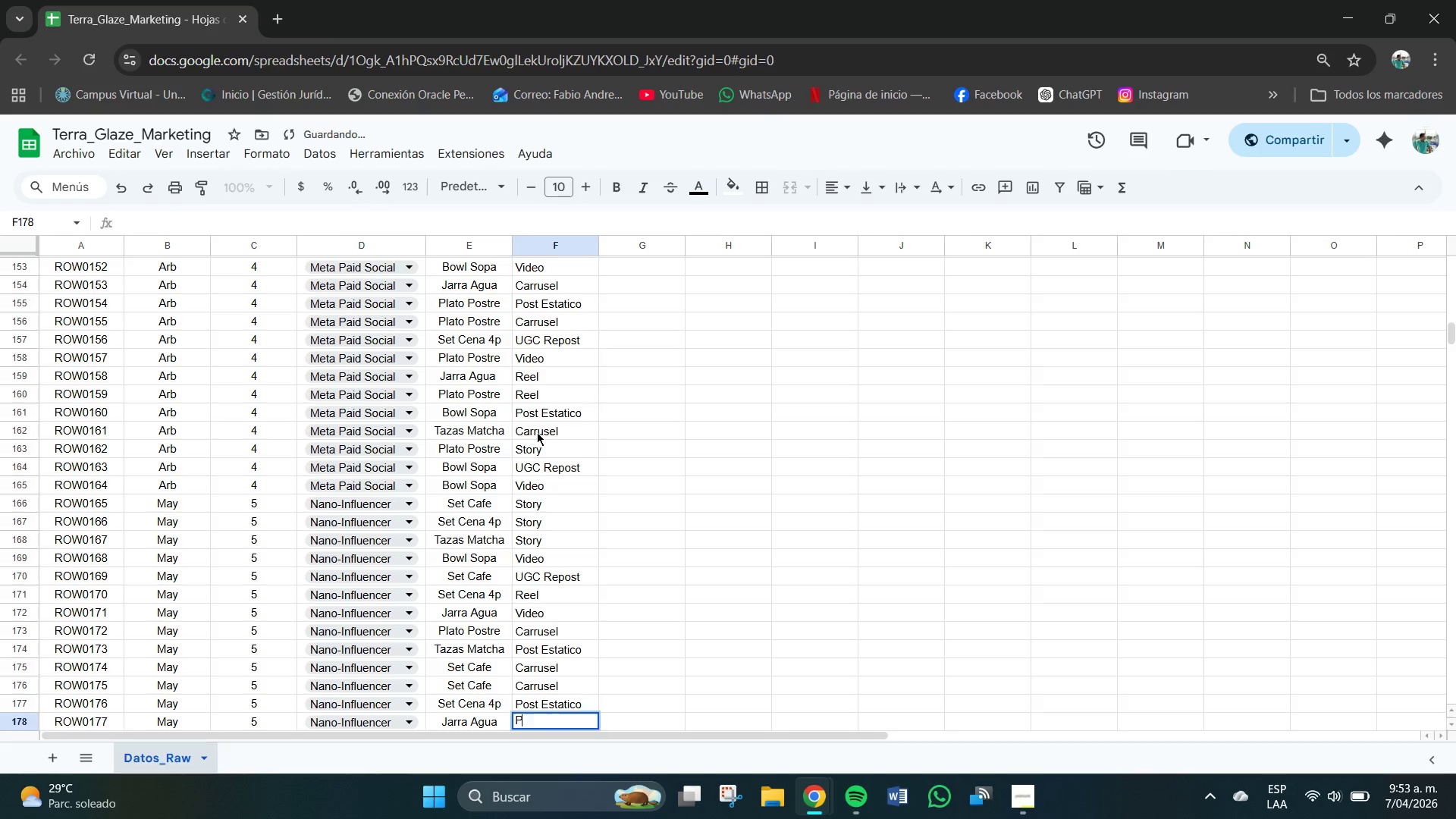 
key(P)
 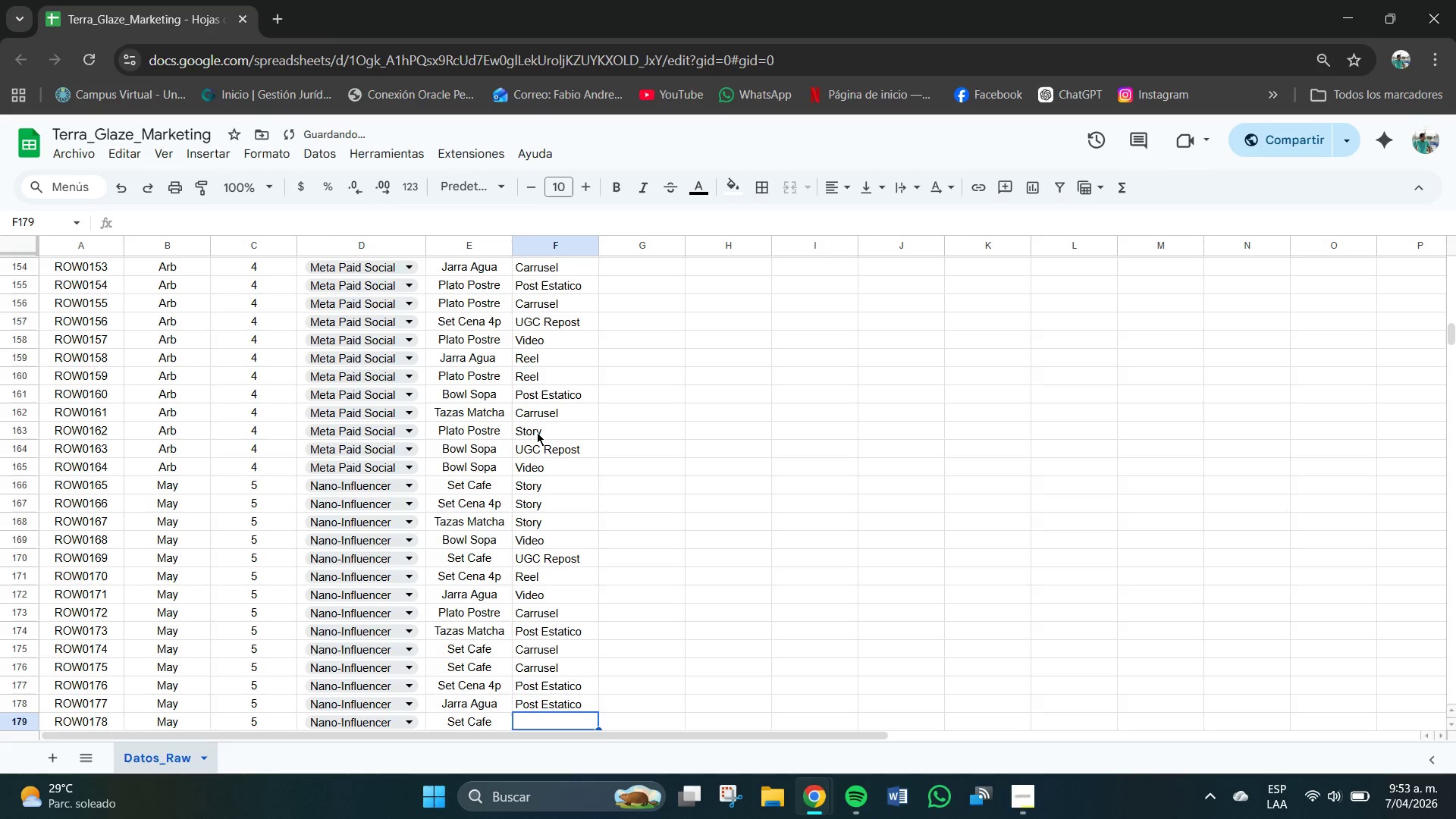 
key(Enter)
 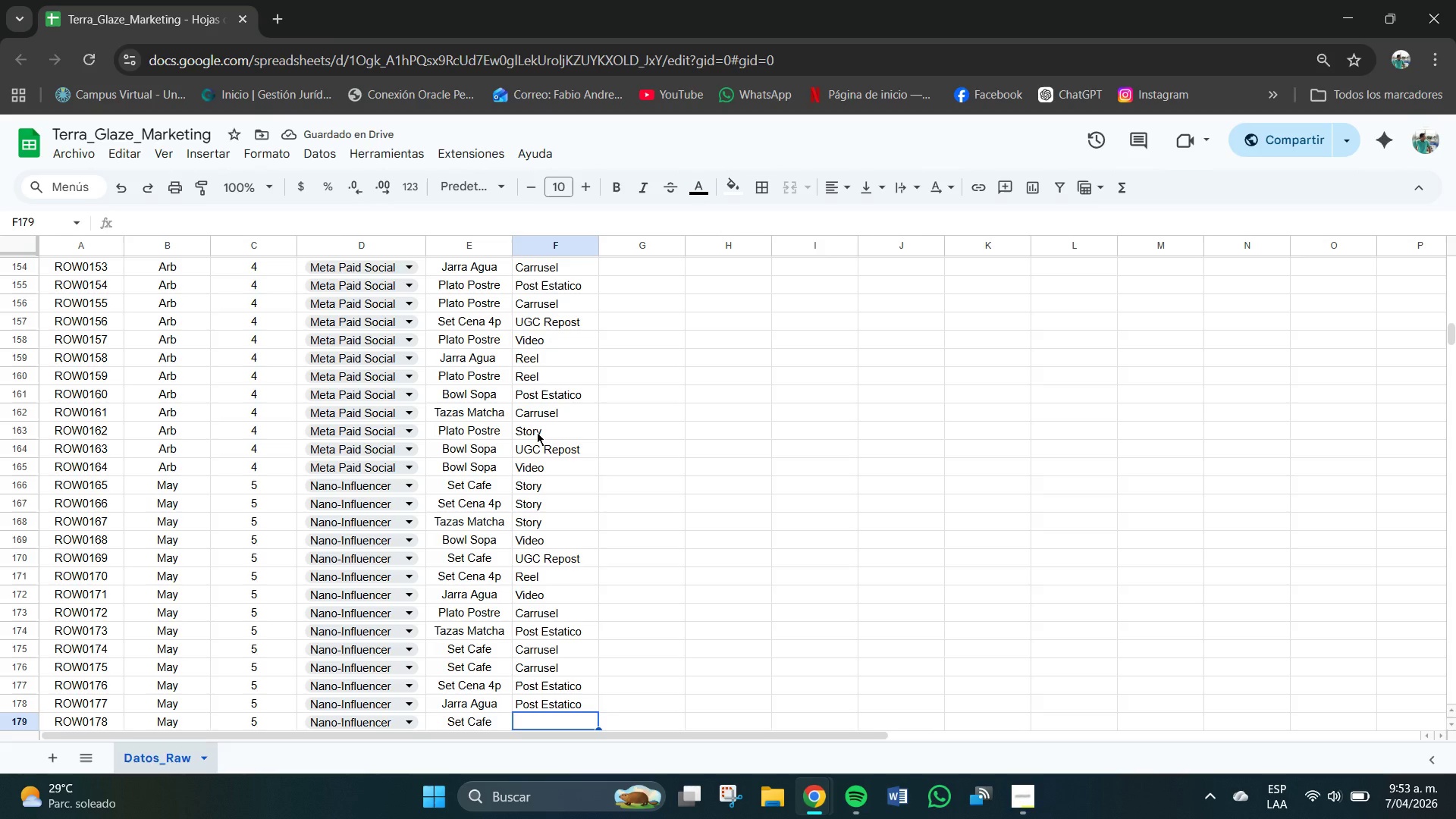 
key(P)
 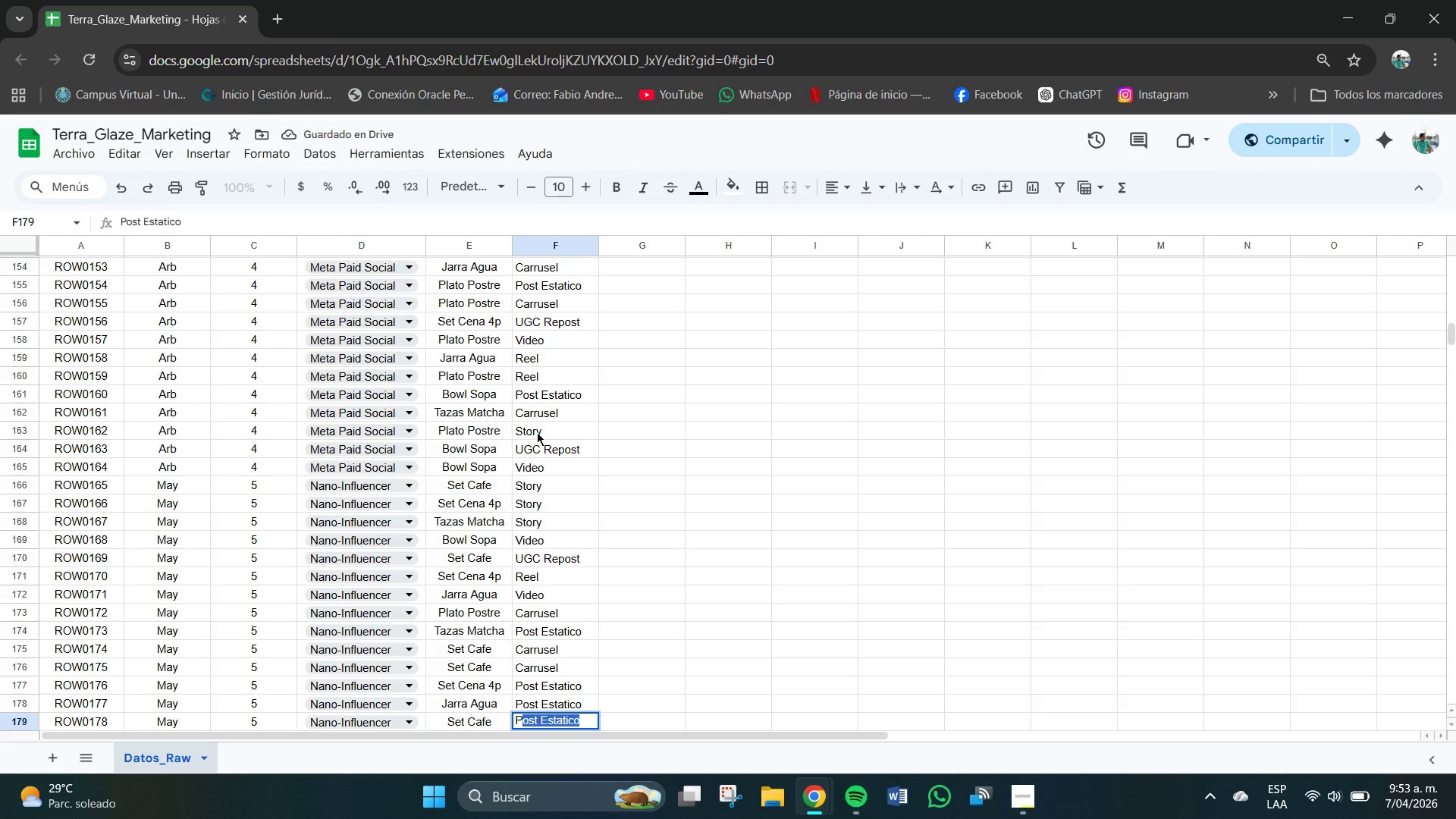 
key(Enter)
 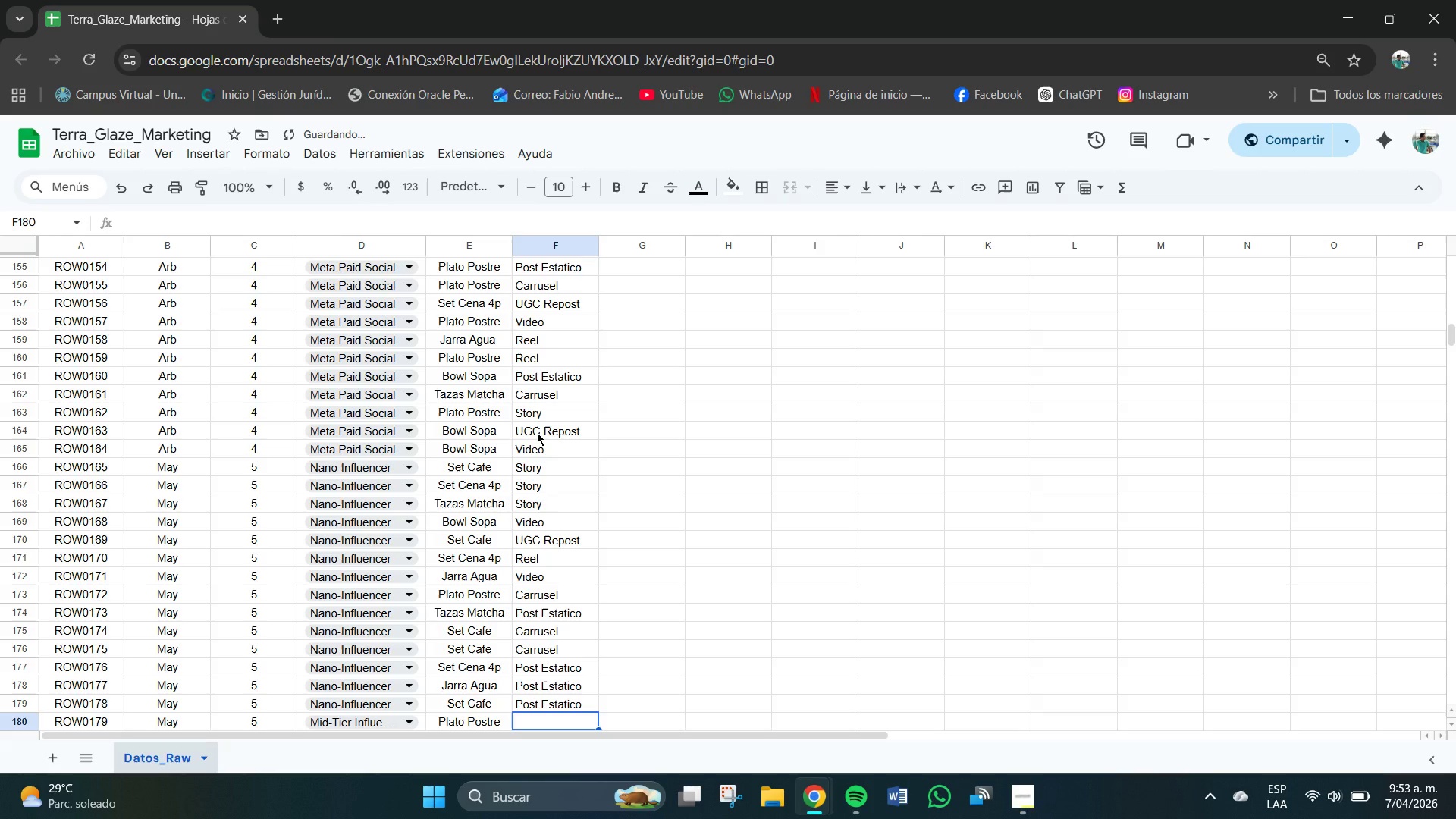 
key(V)
 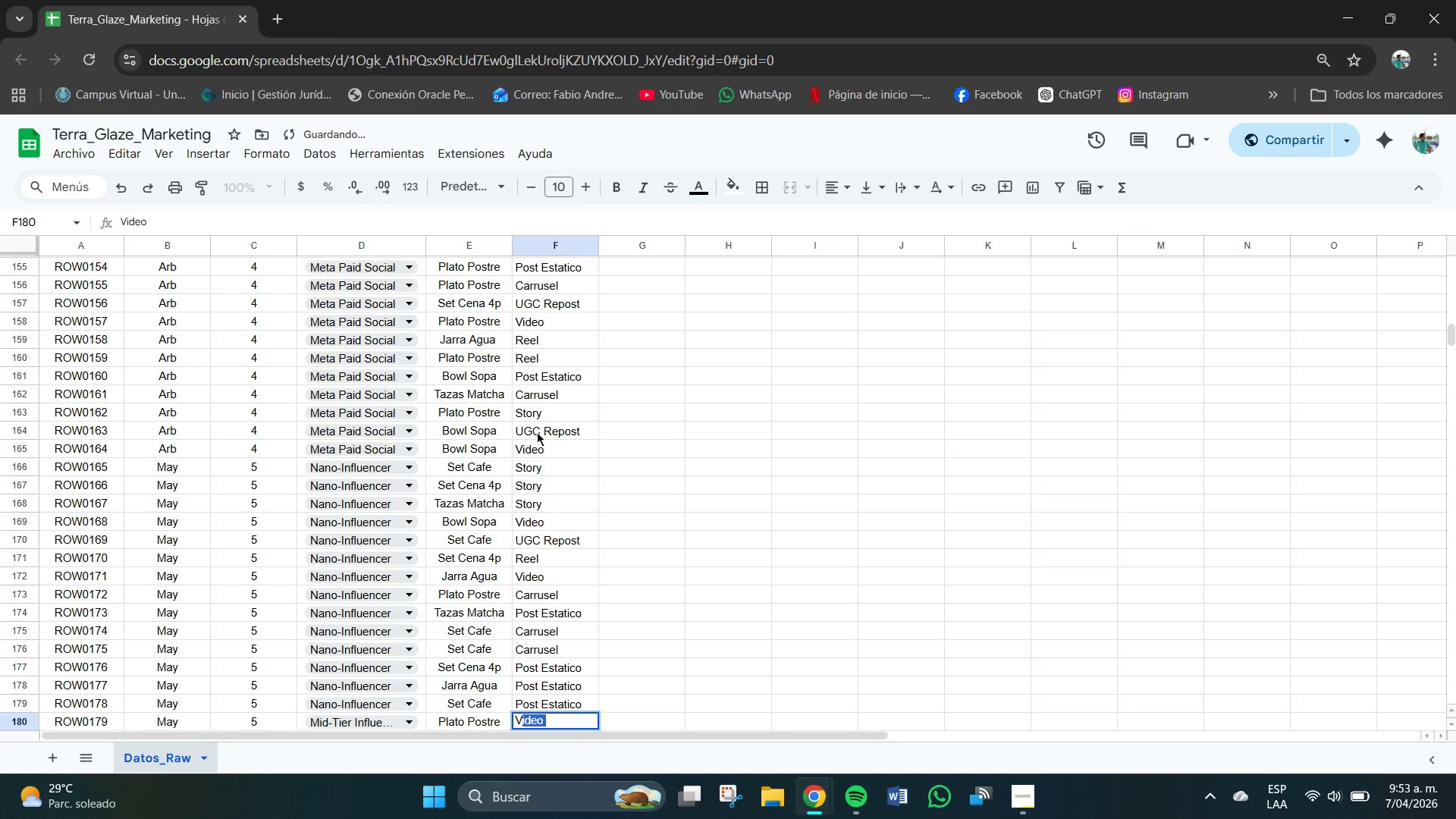 
key(Enter)
 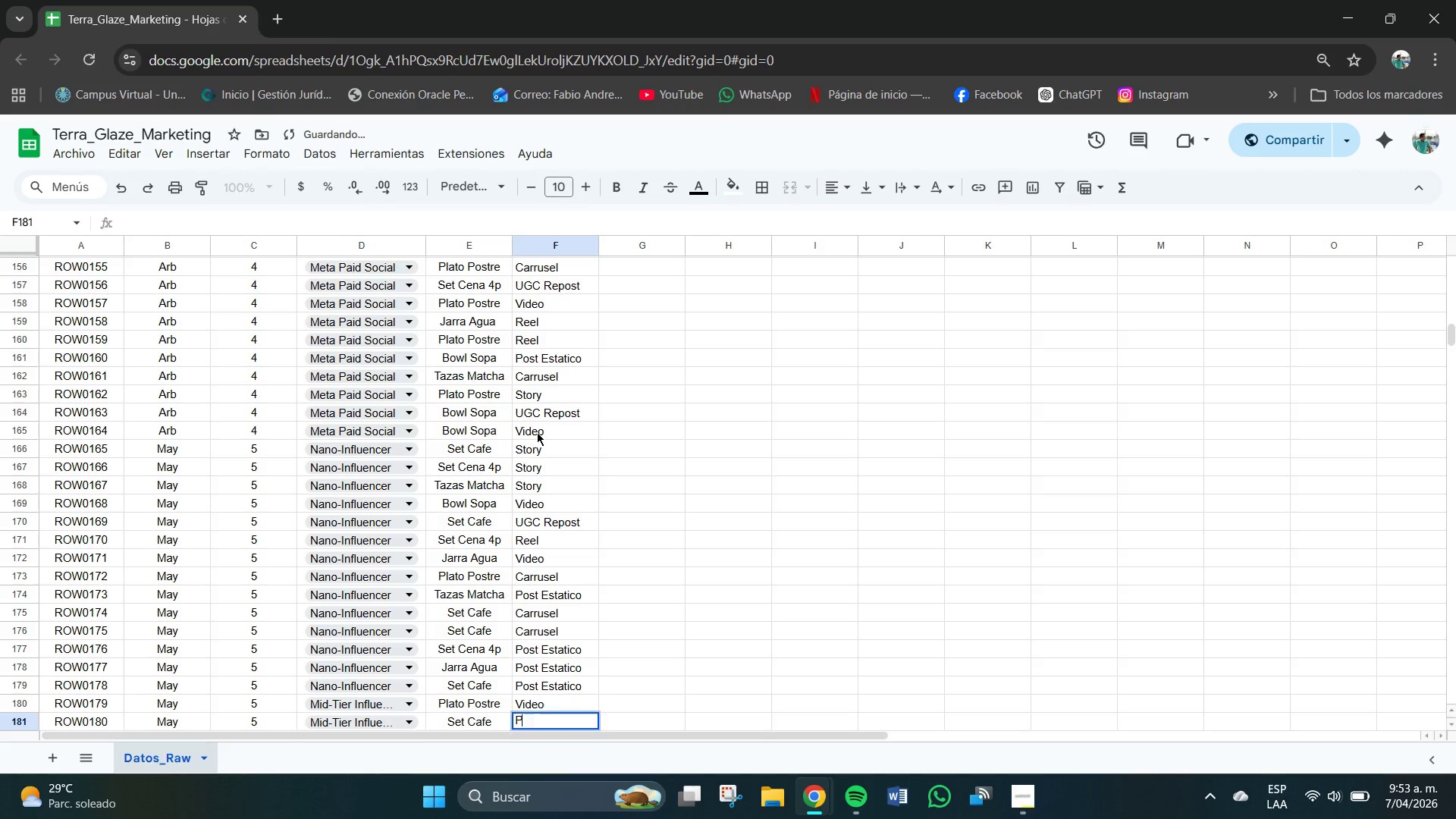 
key(P)
 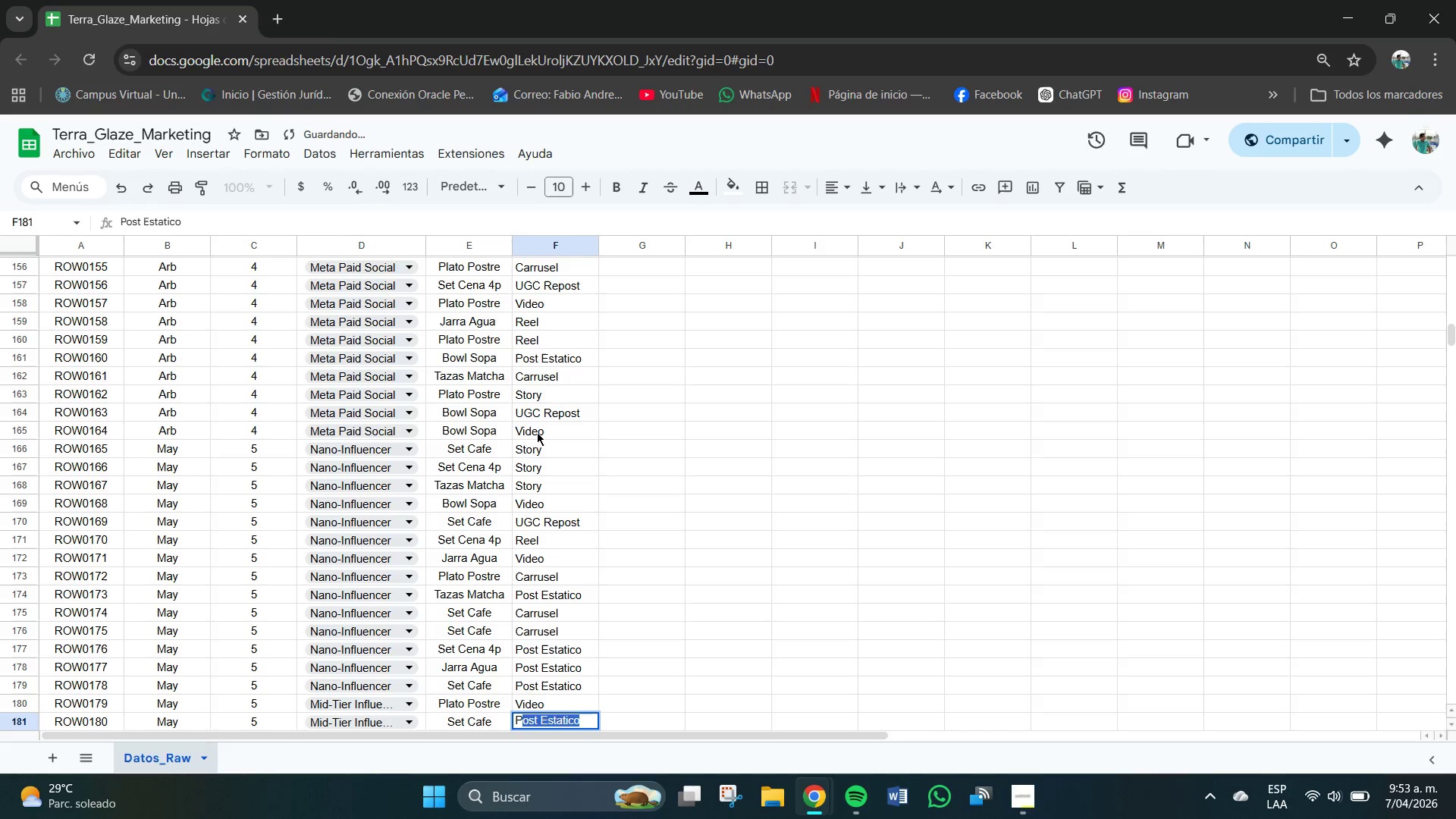 
key(Enter)
 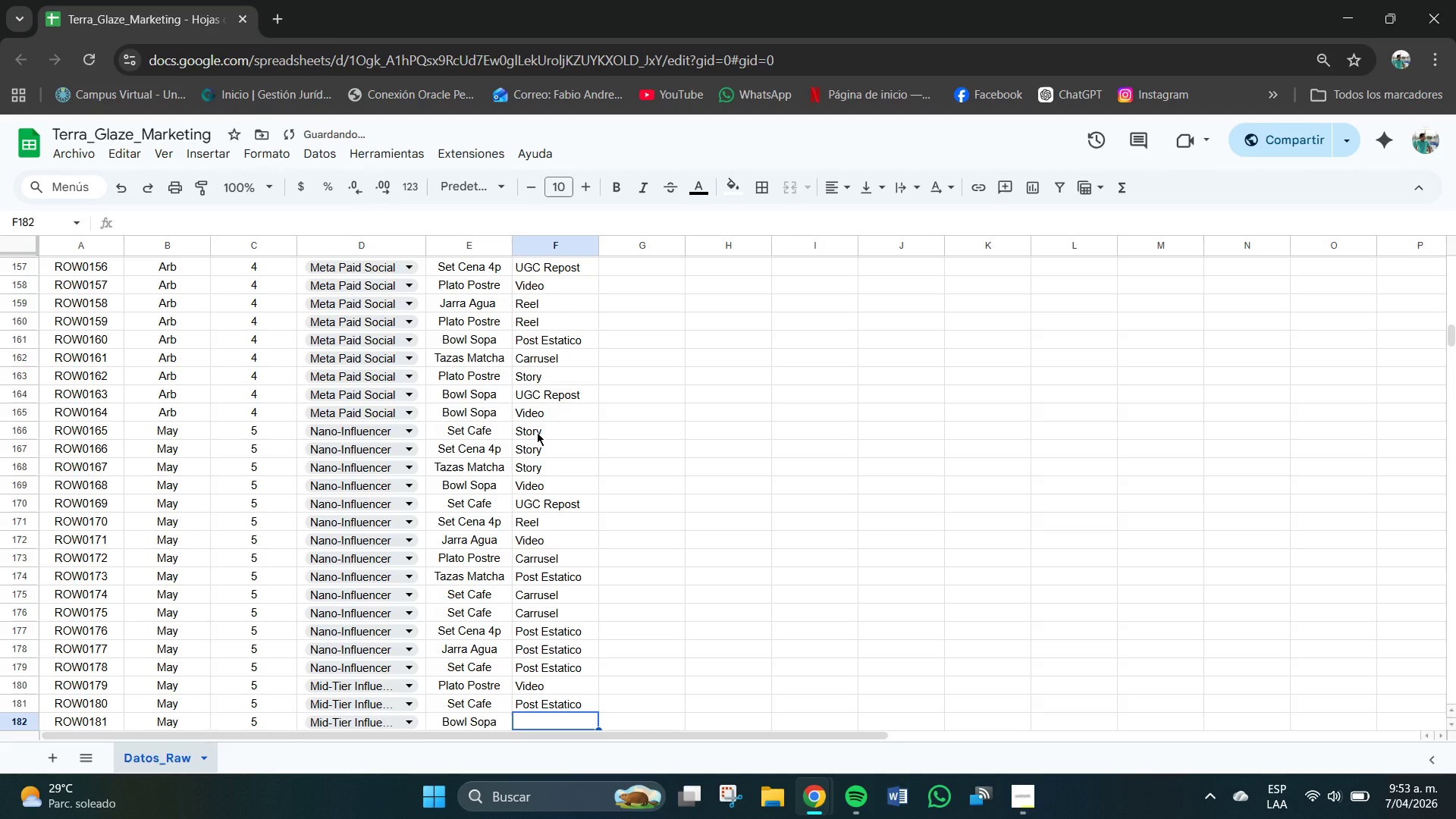 
key(C)
 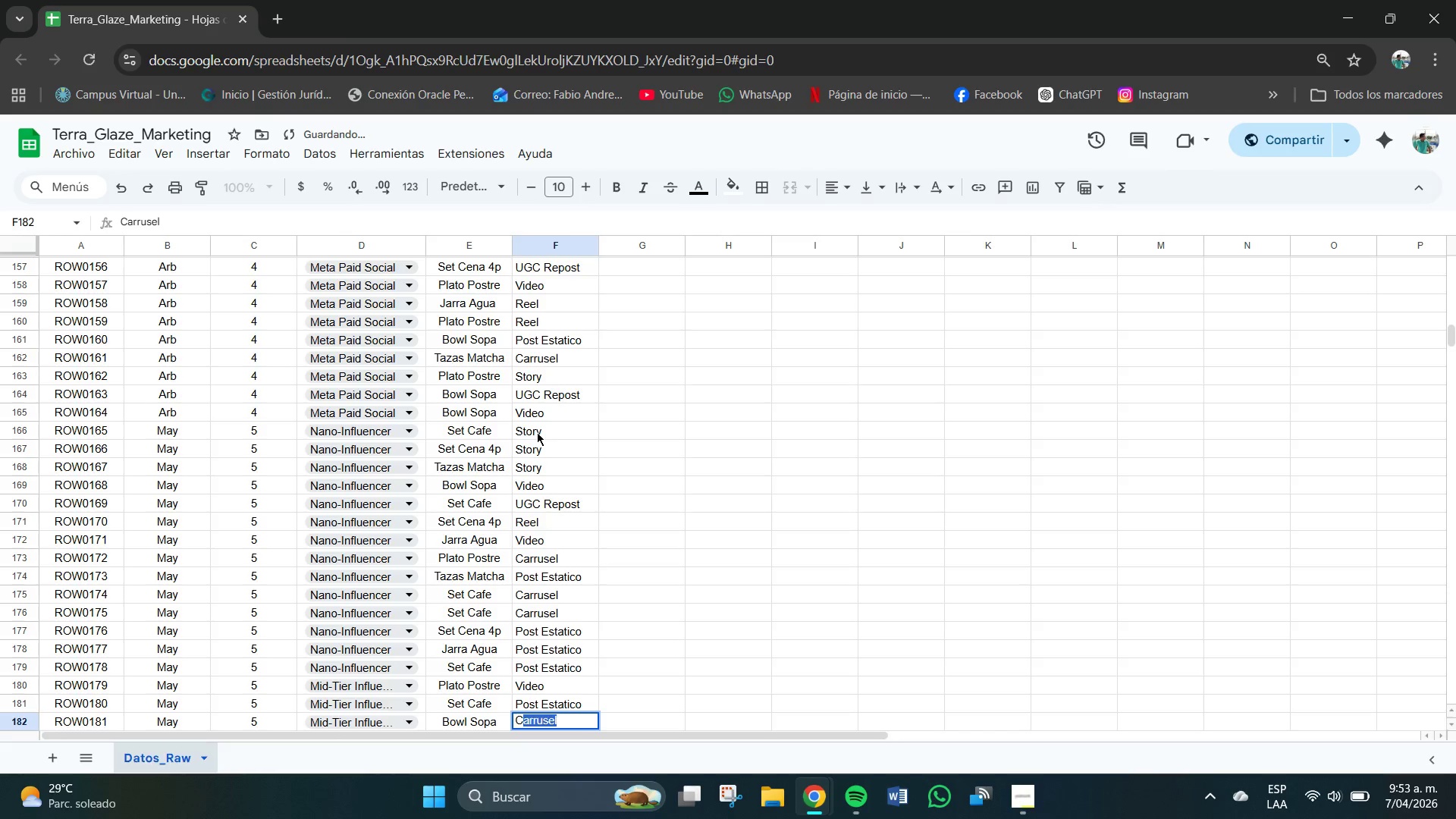 
key(Enter)
 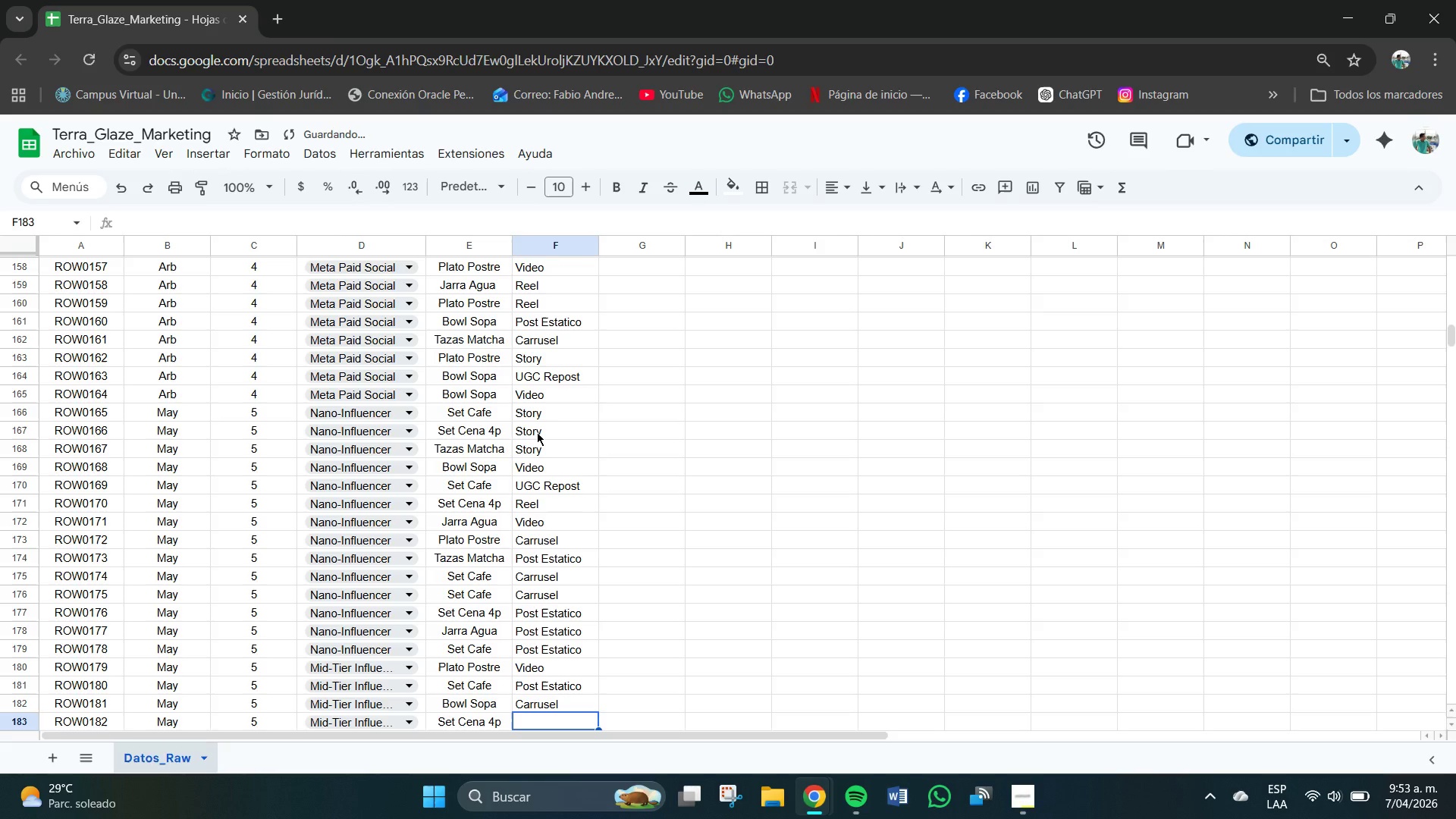 
key(V)
 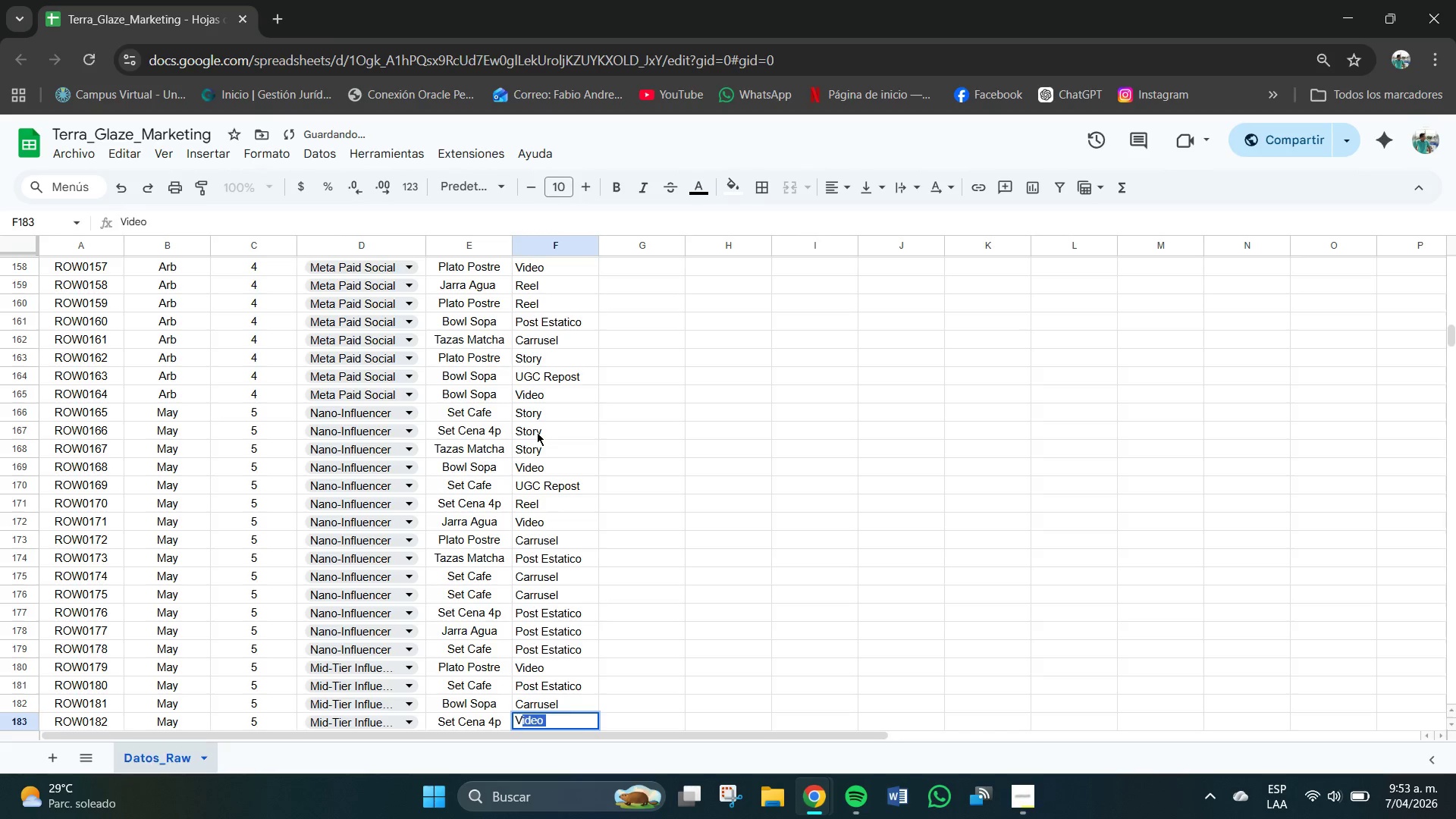 
key(Enter)
 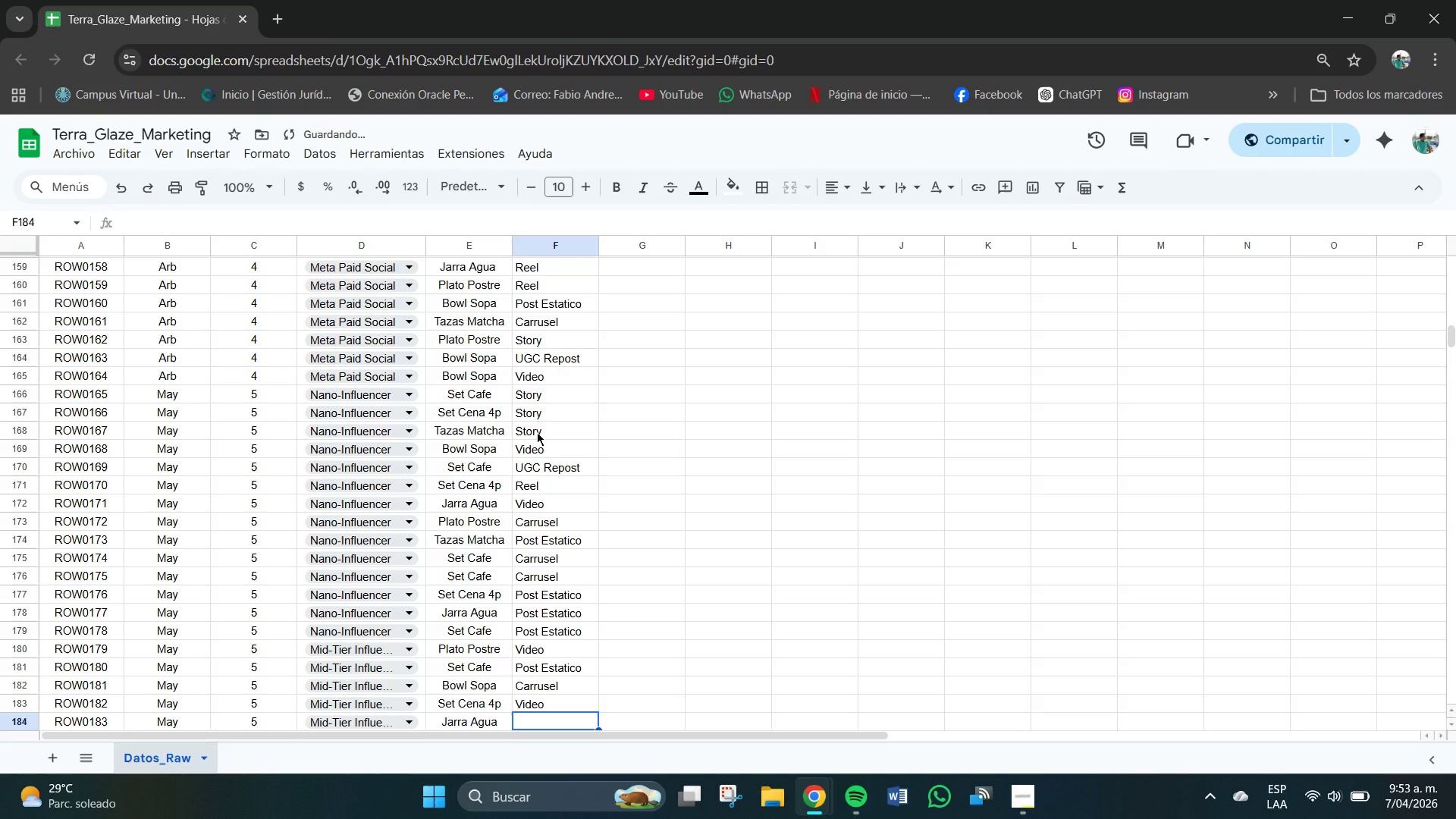 
key(U)
 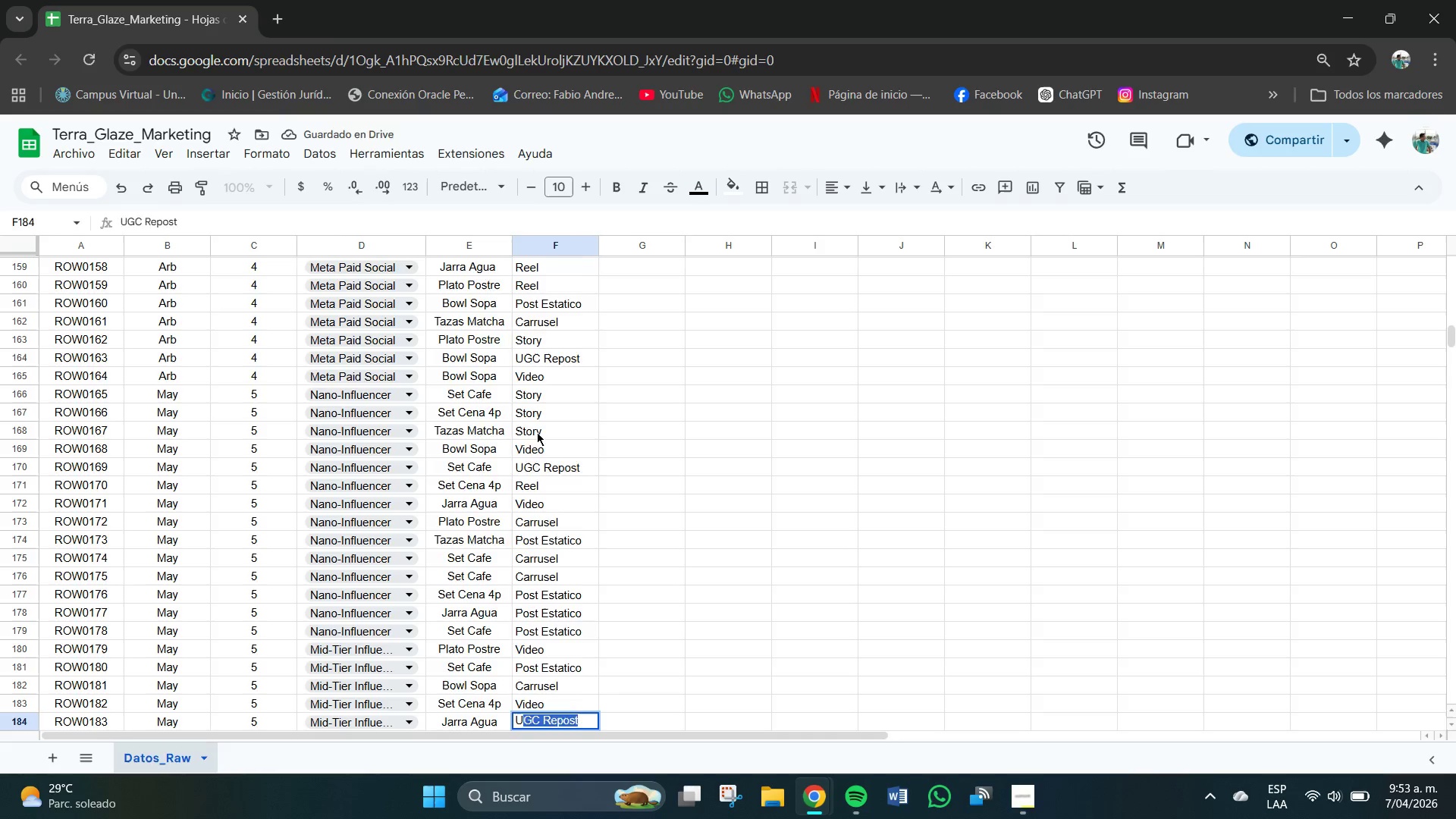 
key(Enter)
 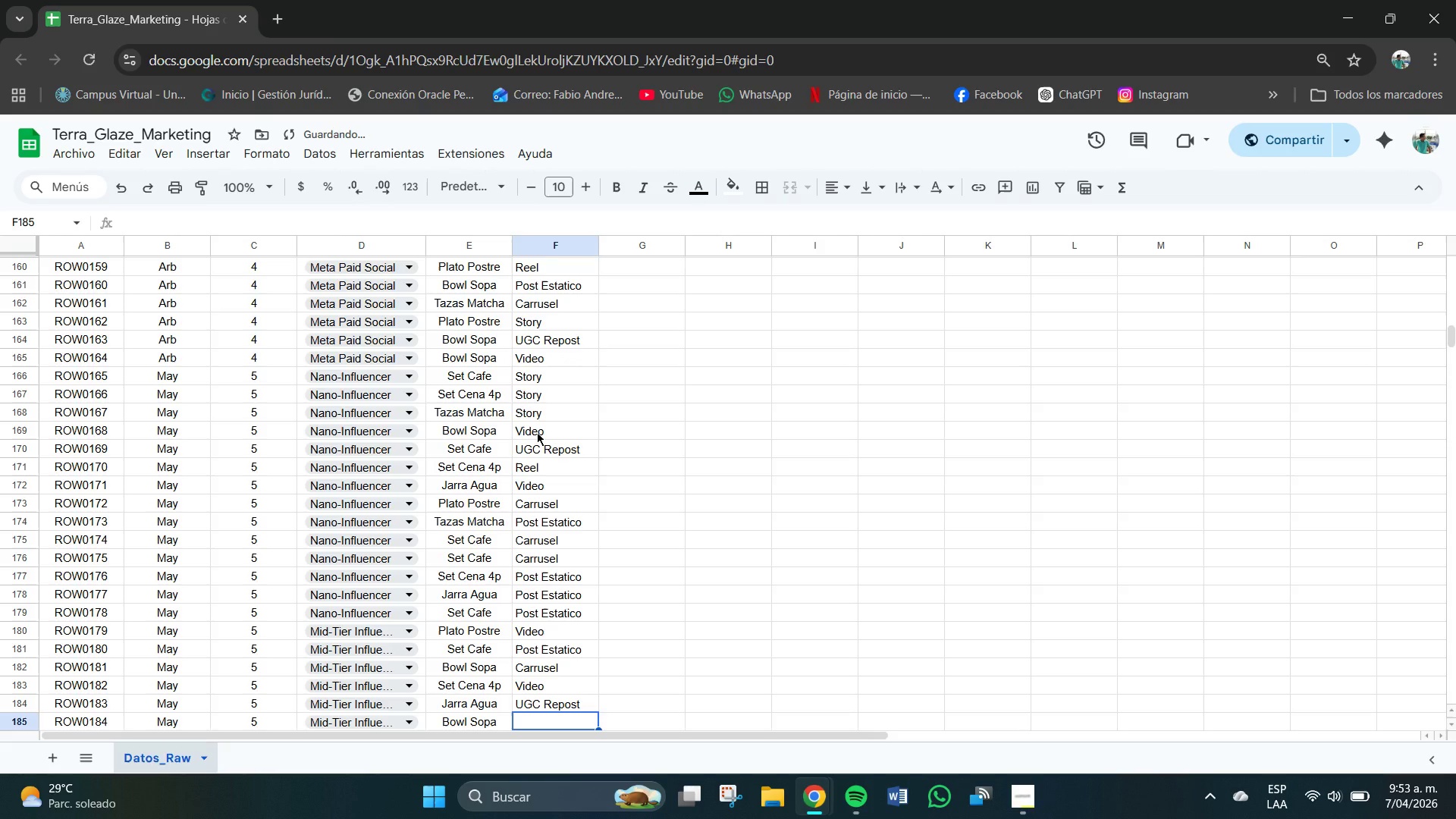 
key(C)
 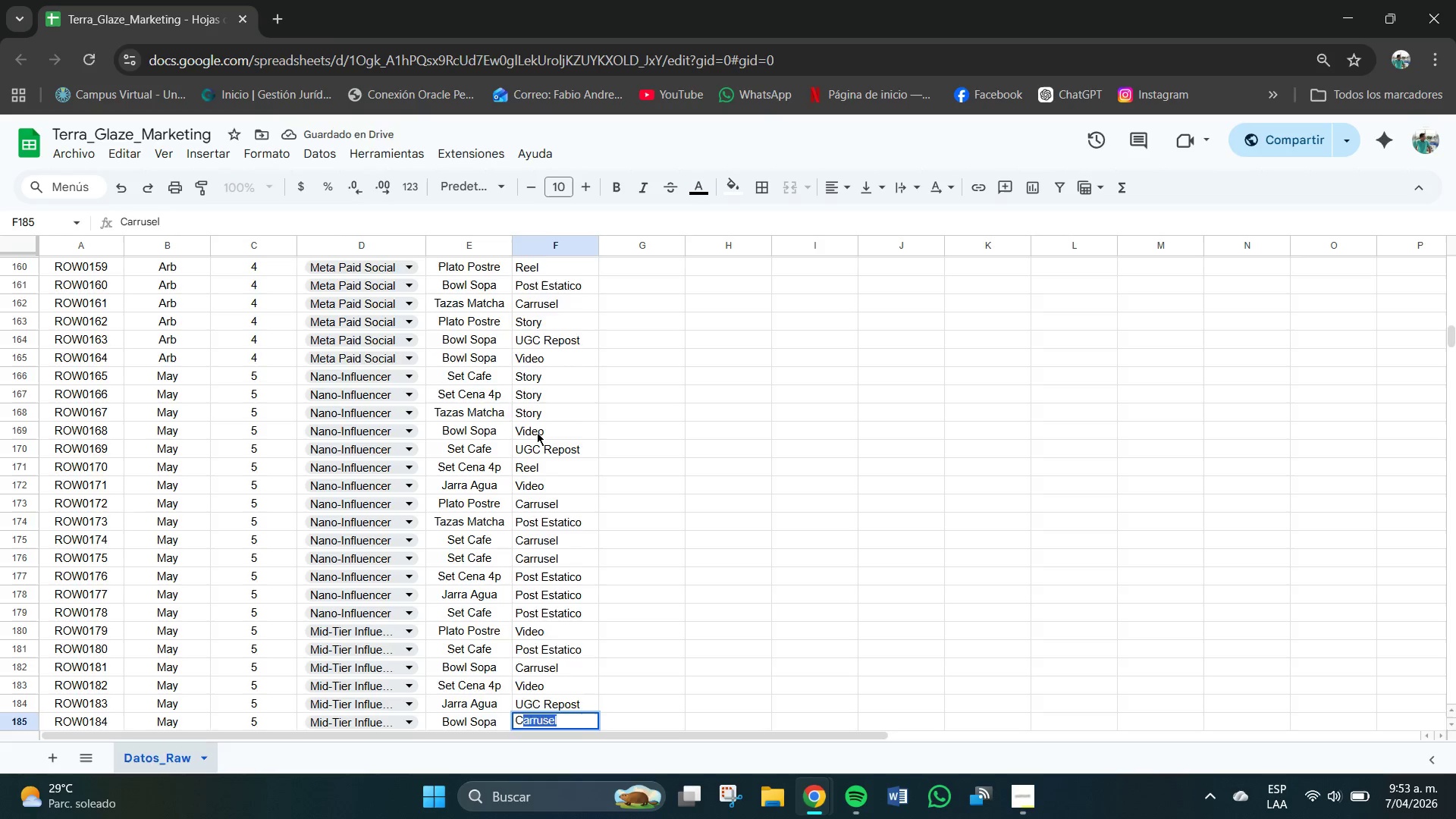 
key(Enter)
 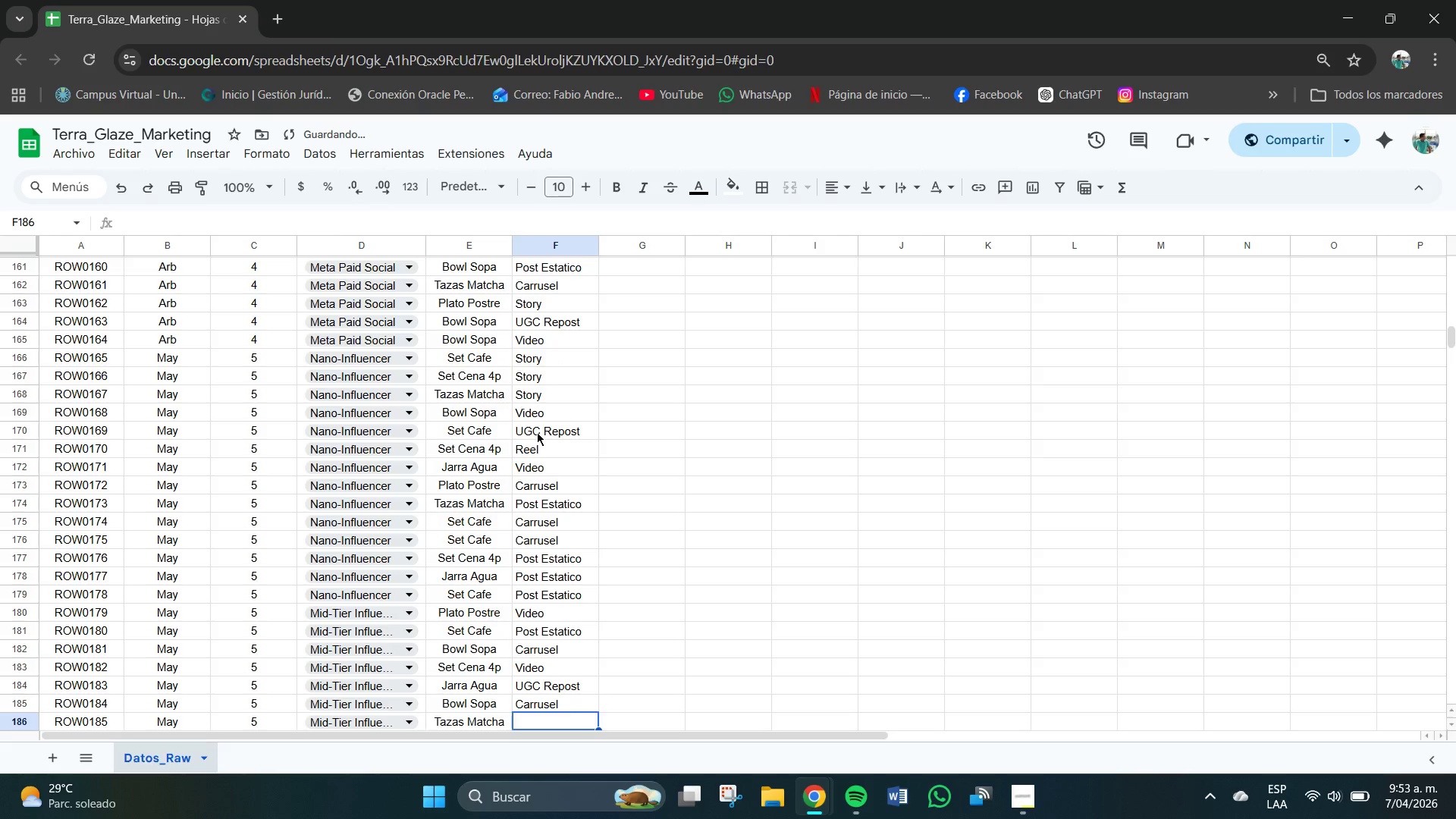 
key(V)
 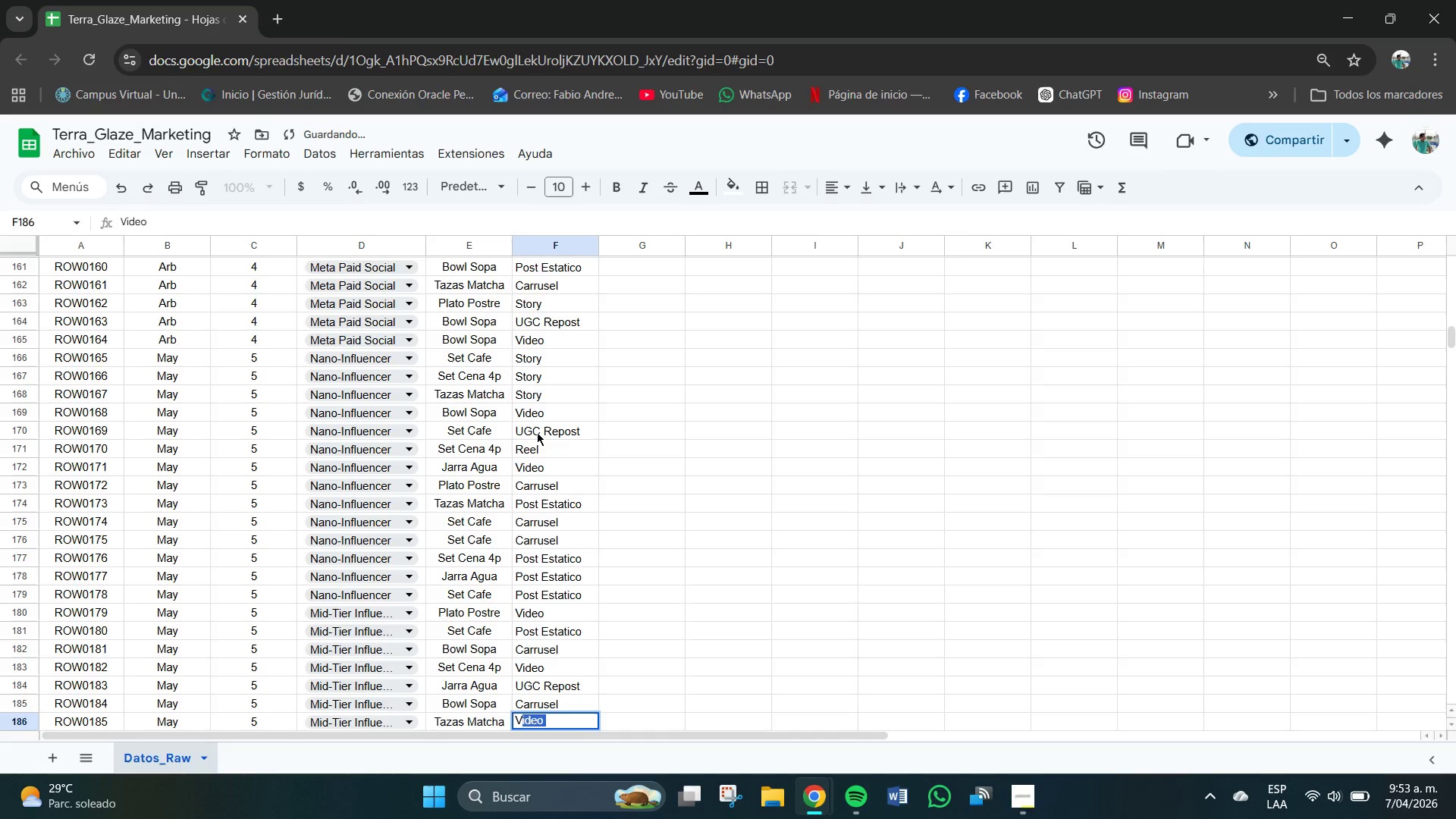 
key(Enter)
 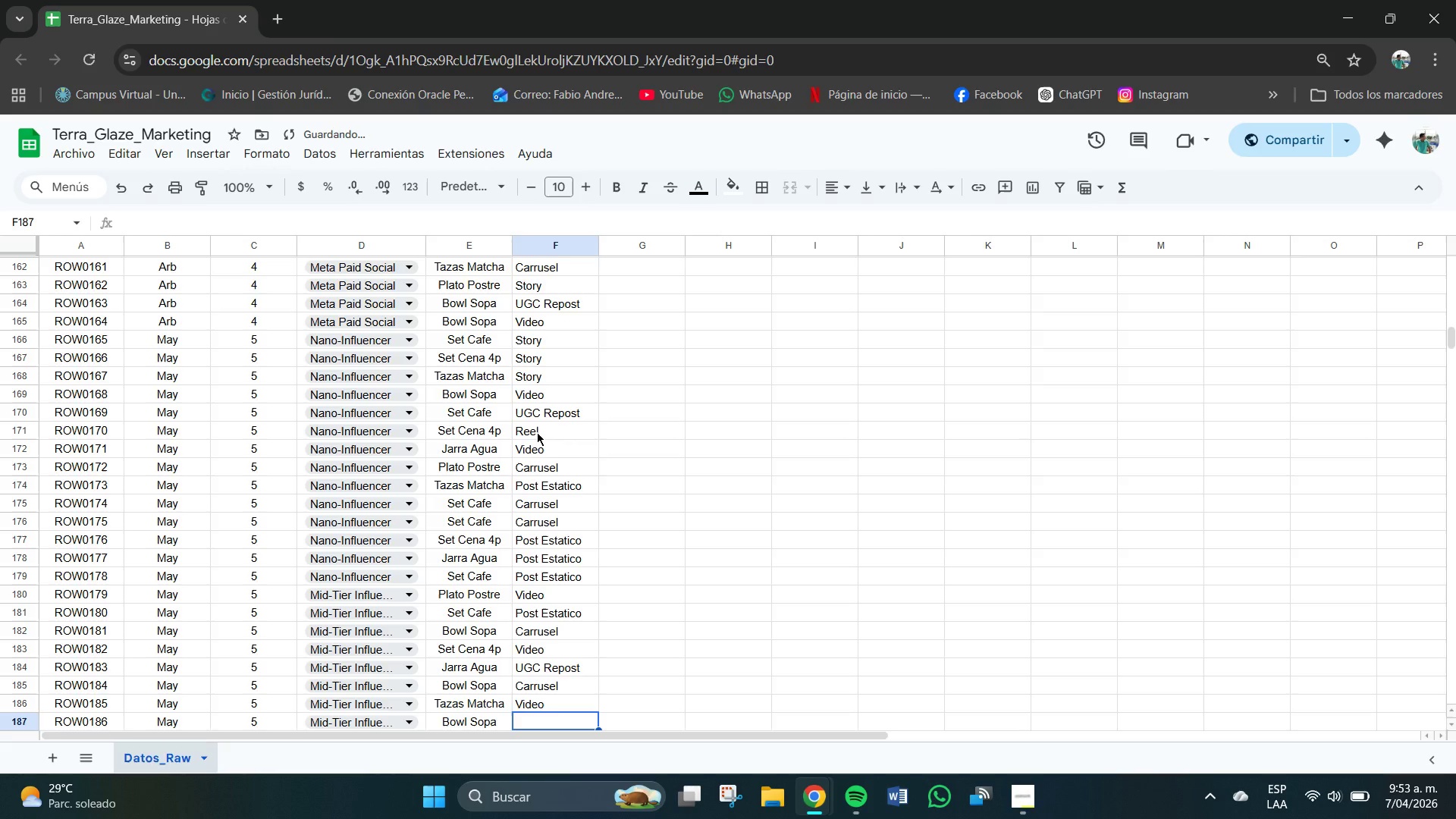 
key(U)
 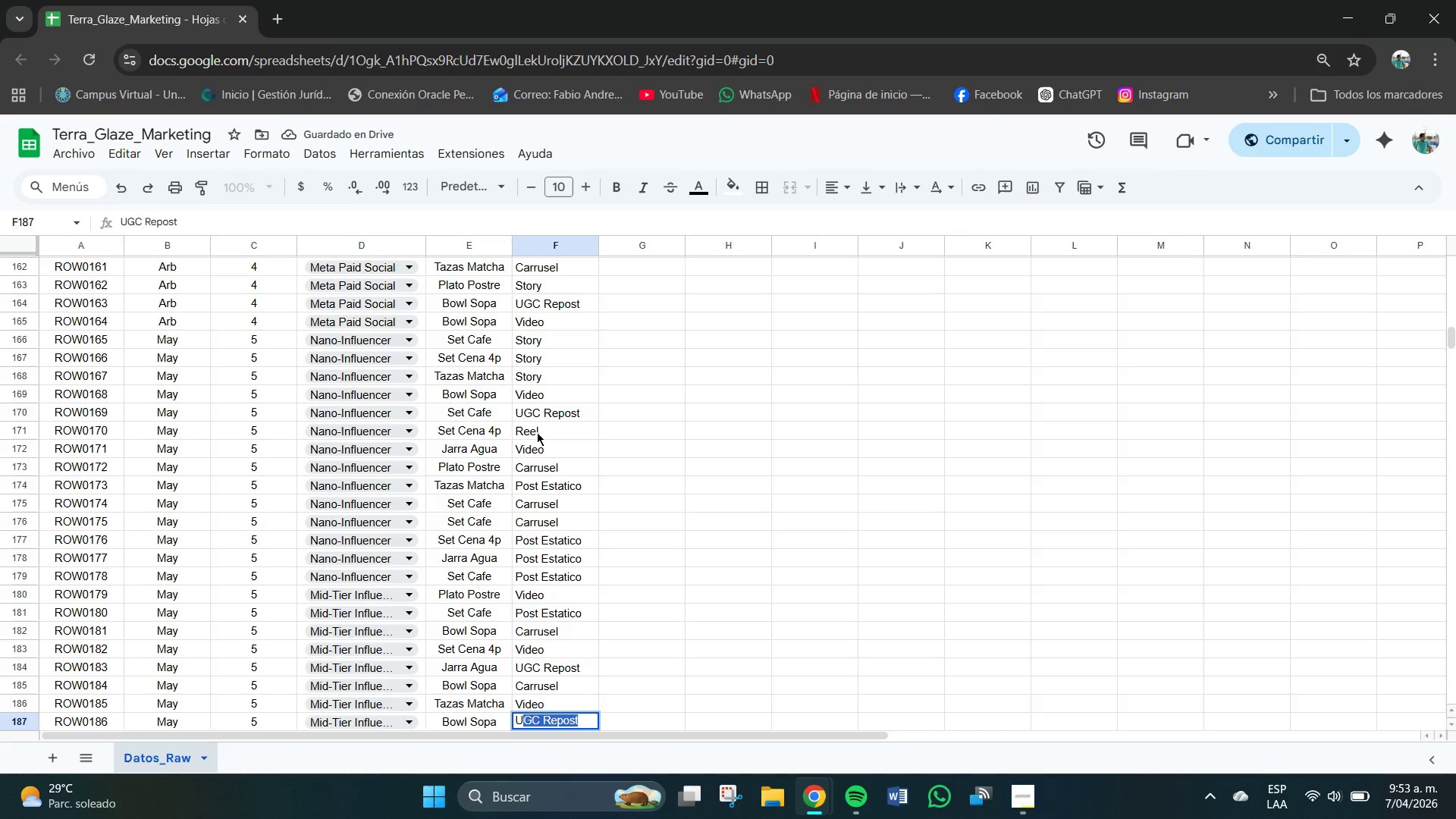 
key(Enter)
 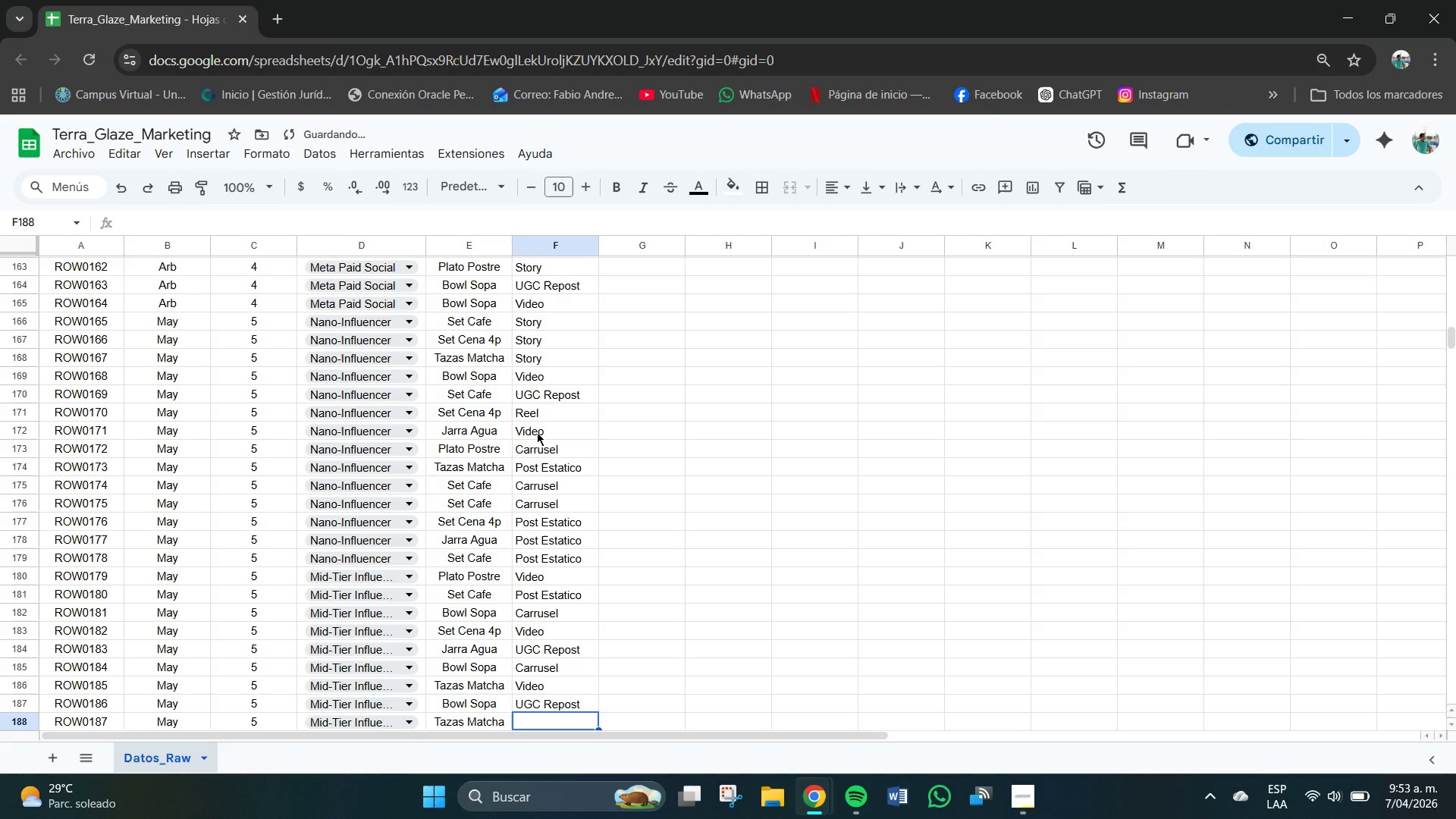 
key(P)
 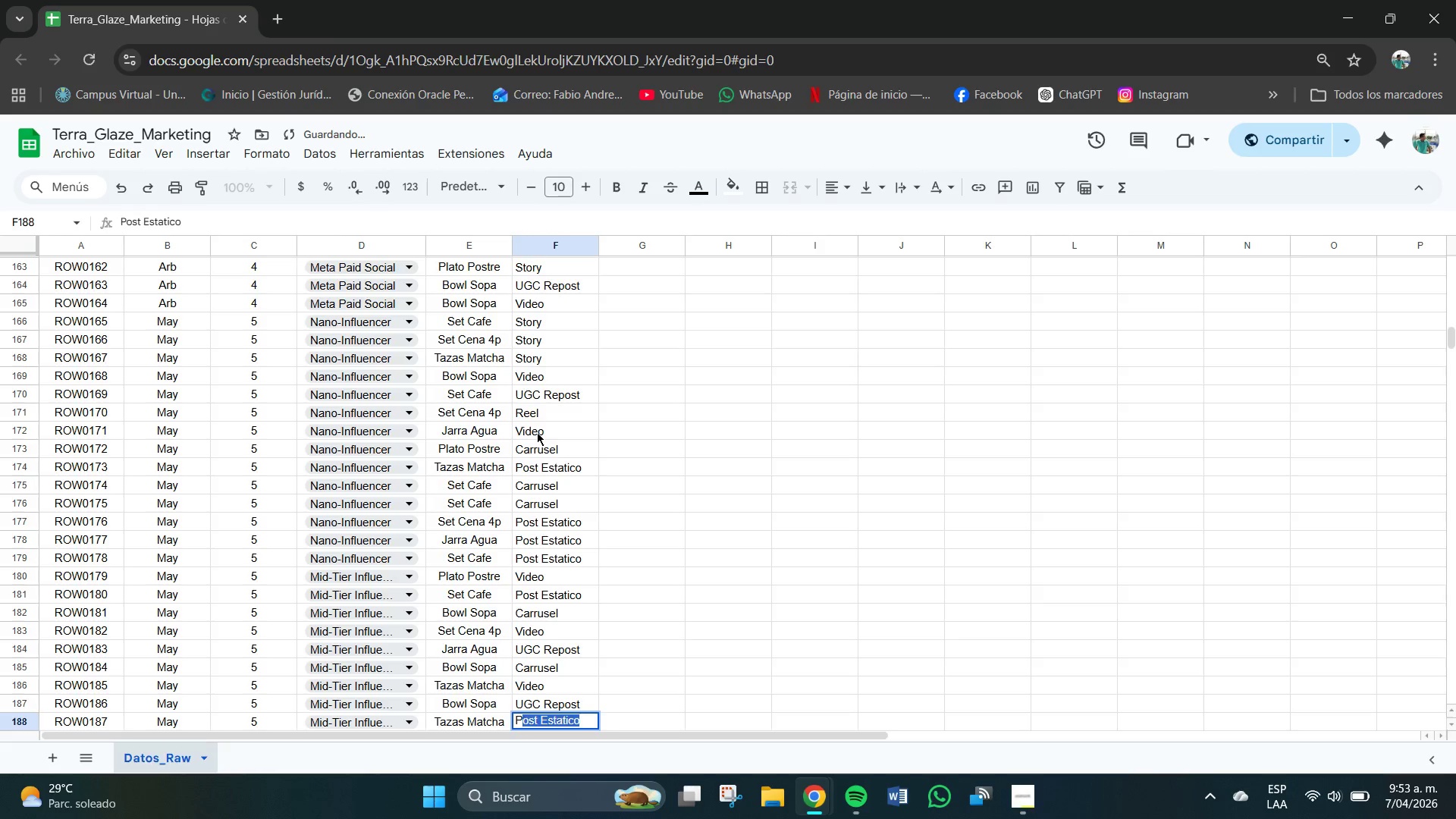 
key(Enter)
 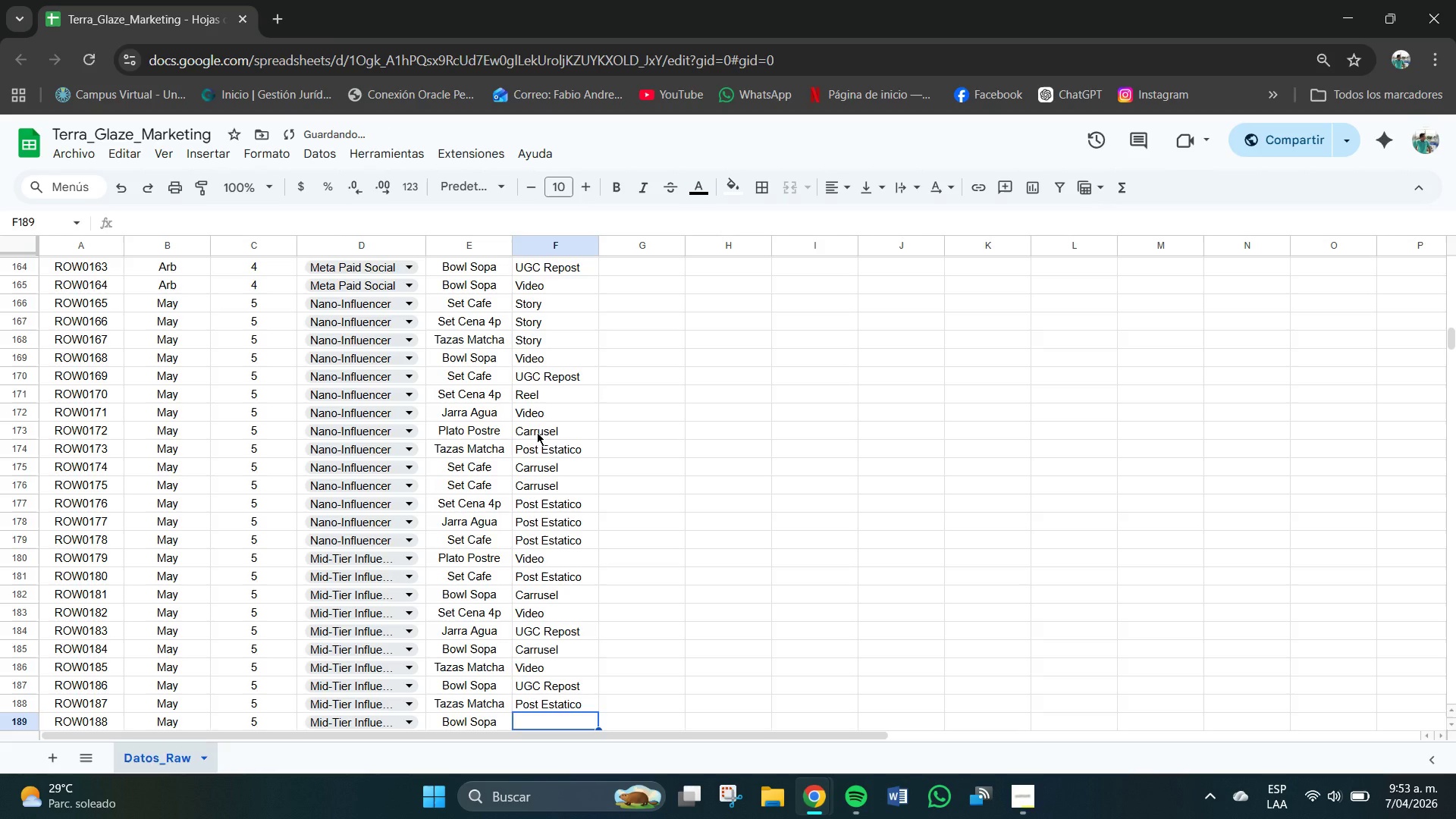 
key(R)
 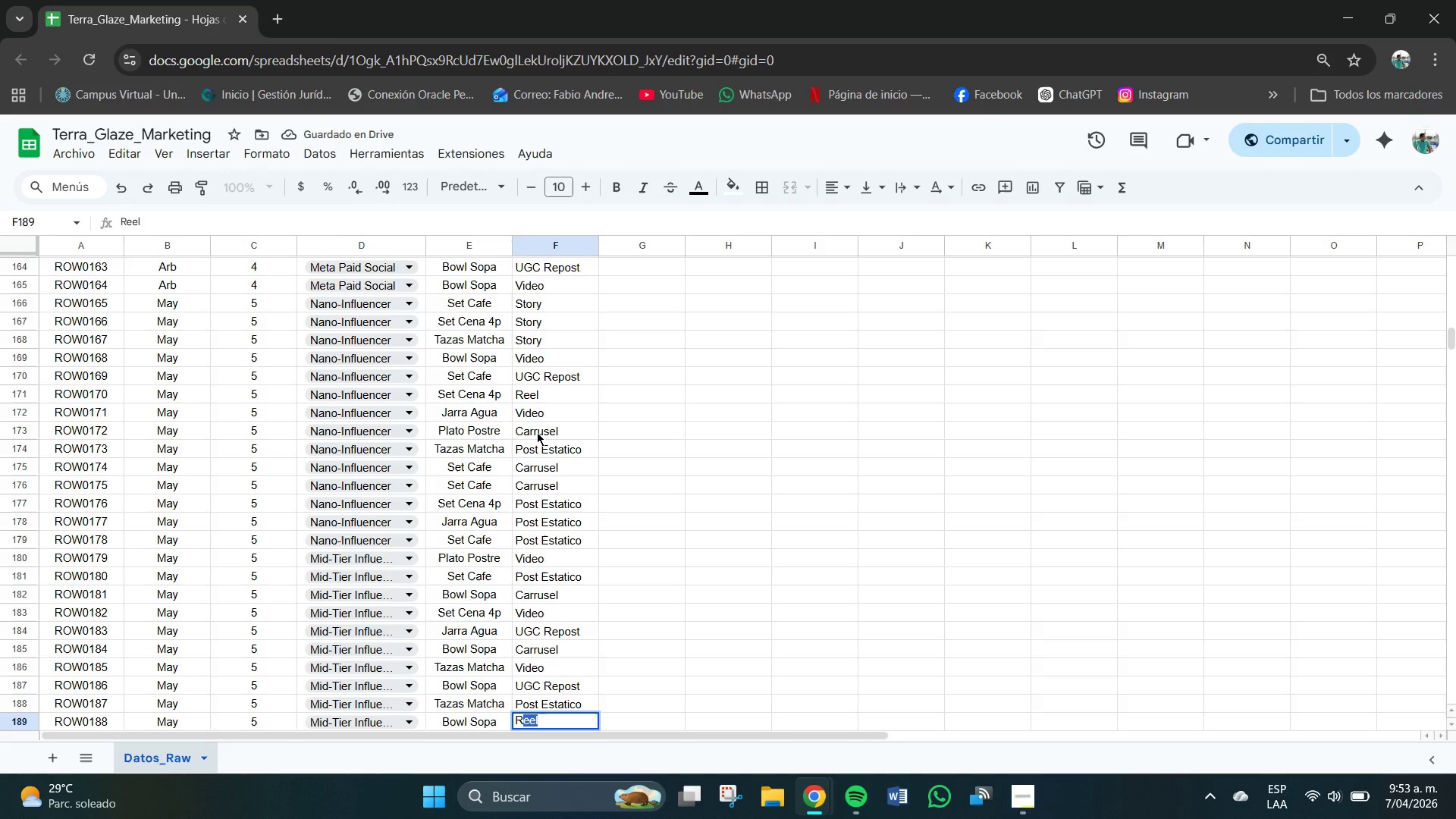 
key(Enter)
 